 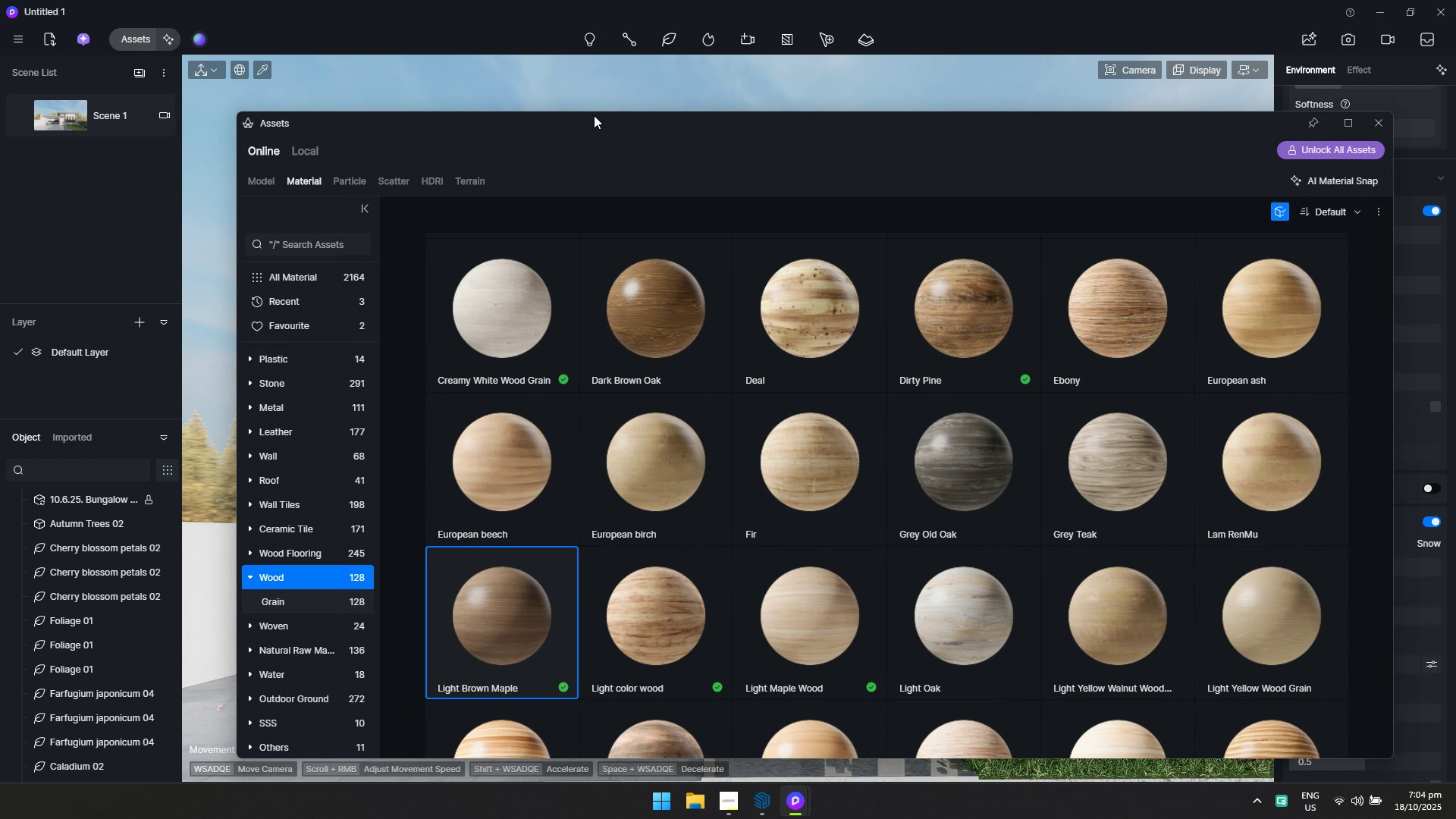 
double_click([594, 115])
 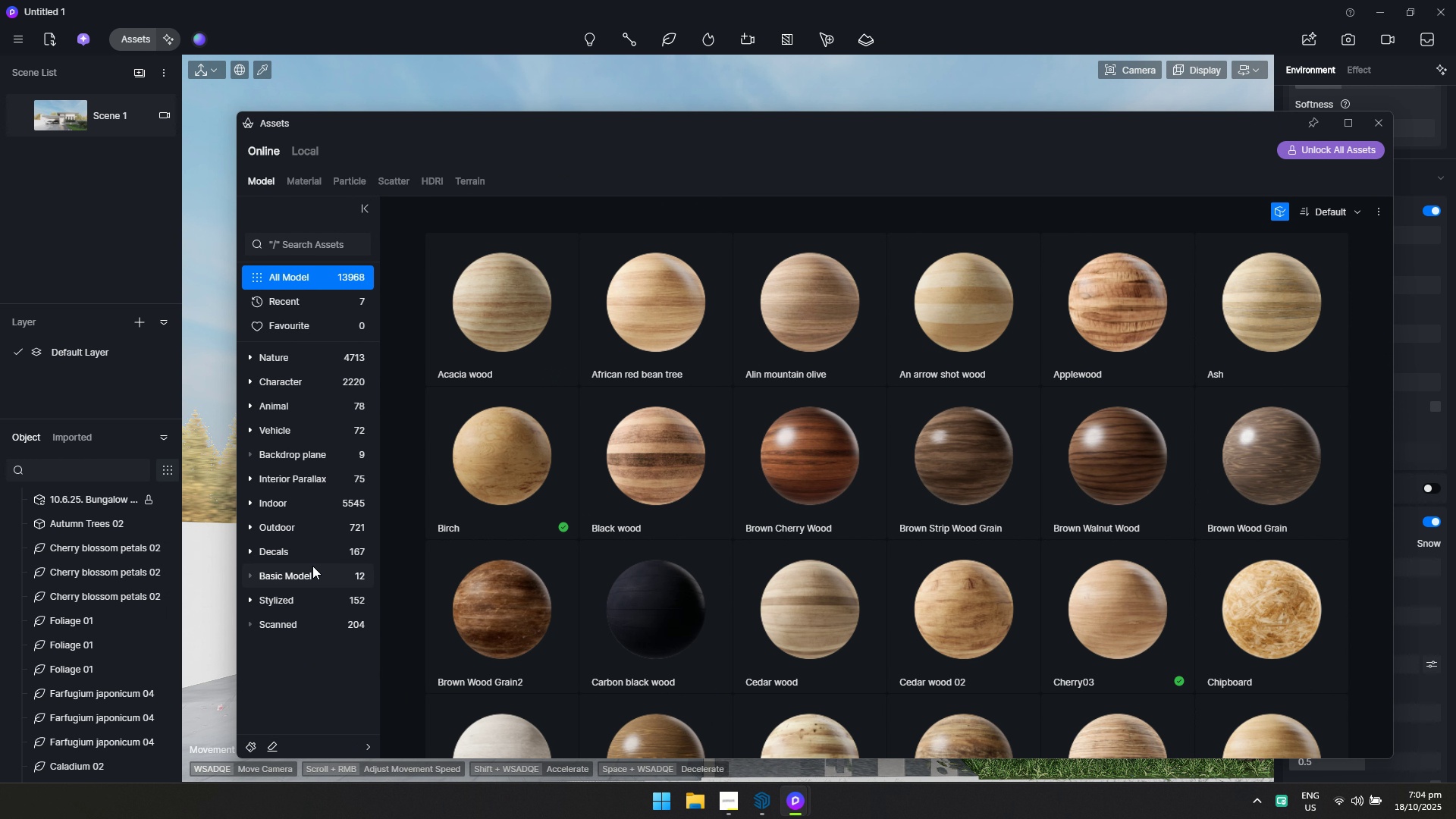 
left_click([315, 544])
 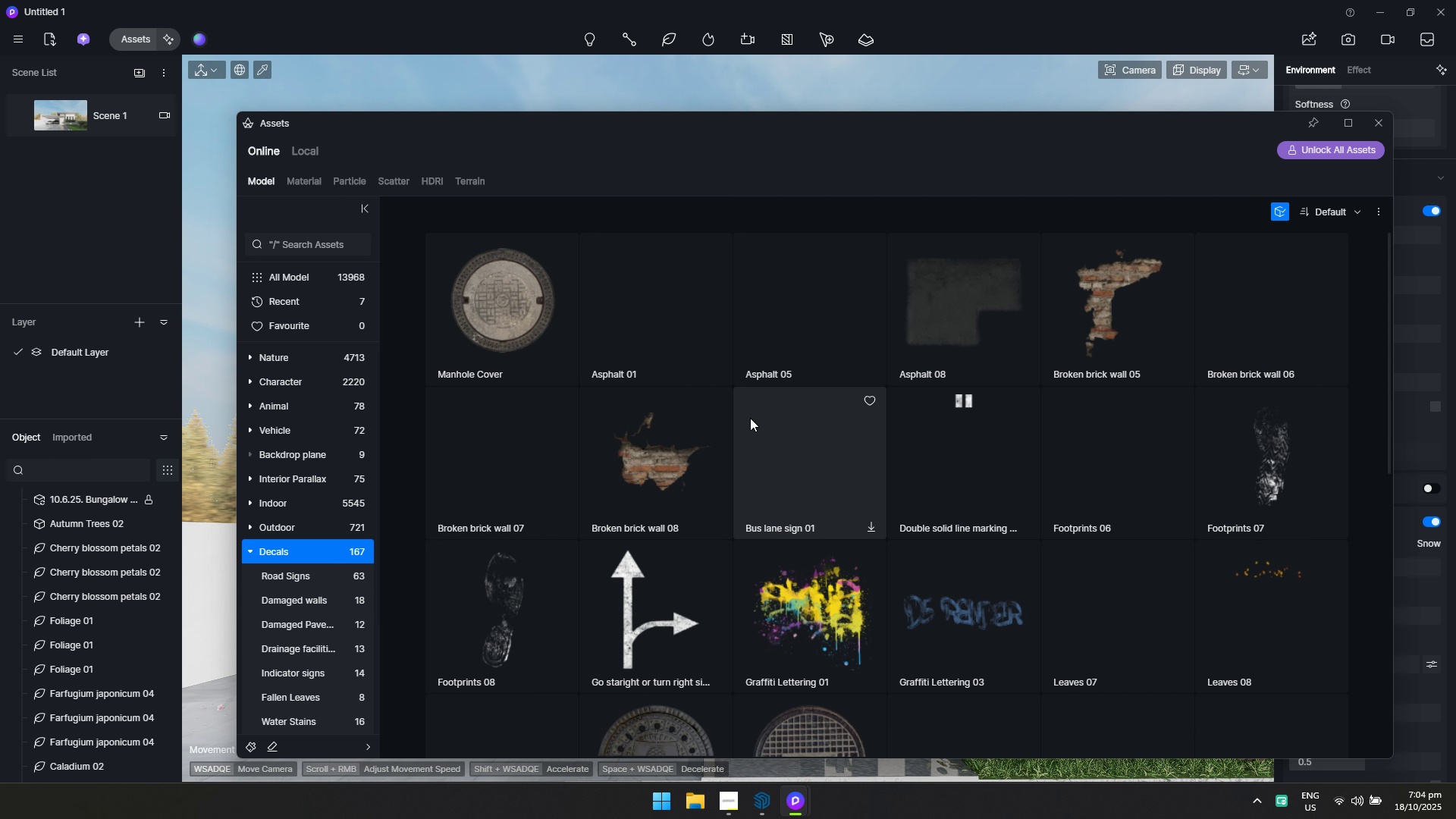 
mouse_move([1125, 349])
 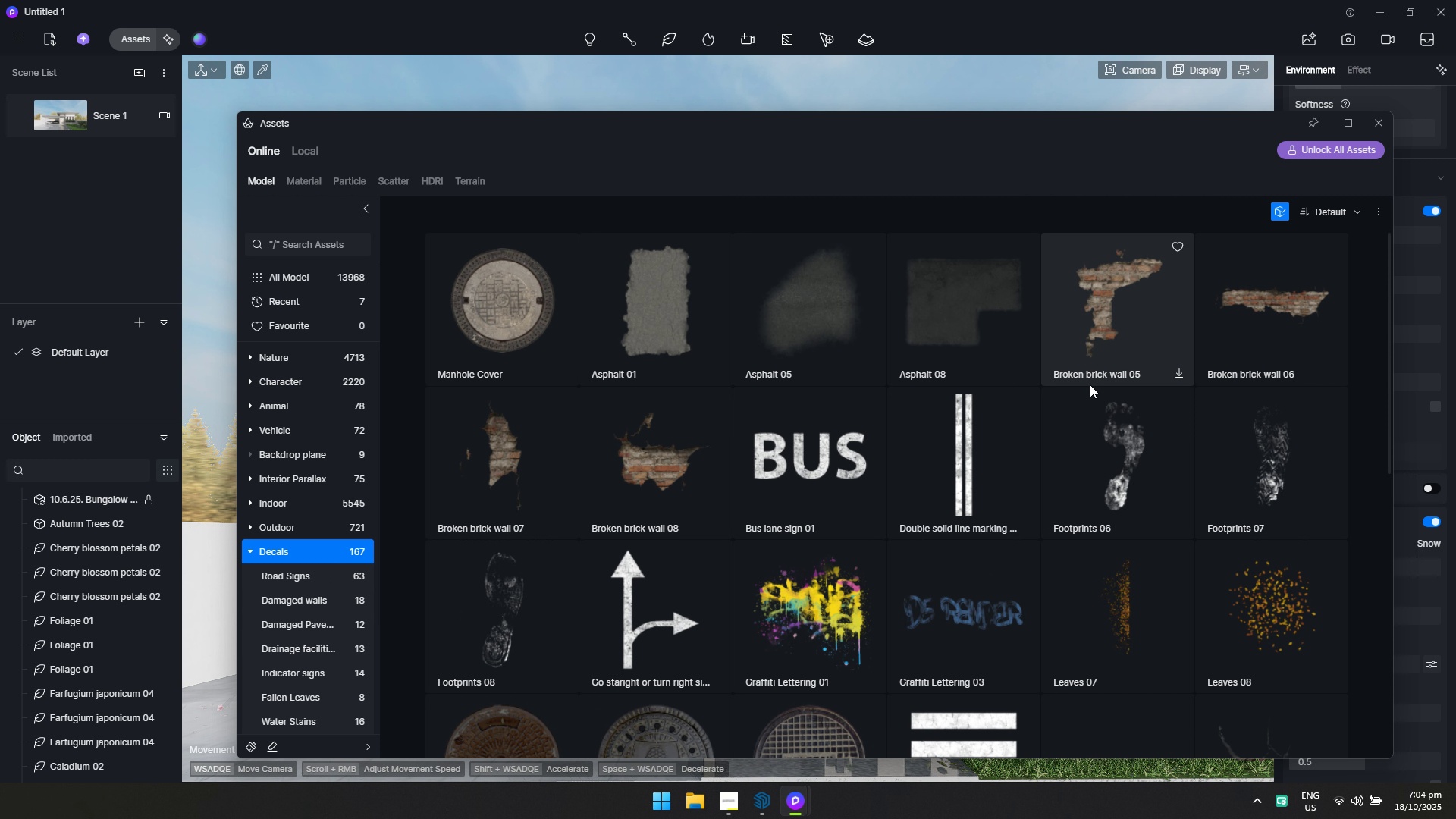 
scroll: coordinate [935, 498], scroll_direction: down, amount: 3.0
 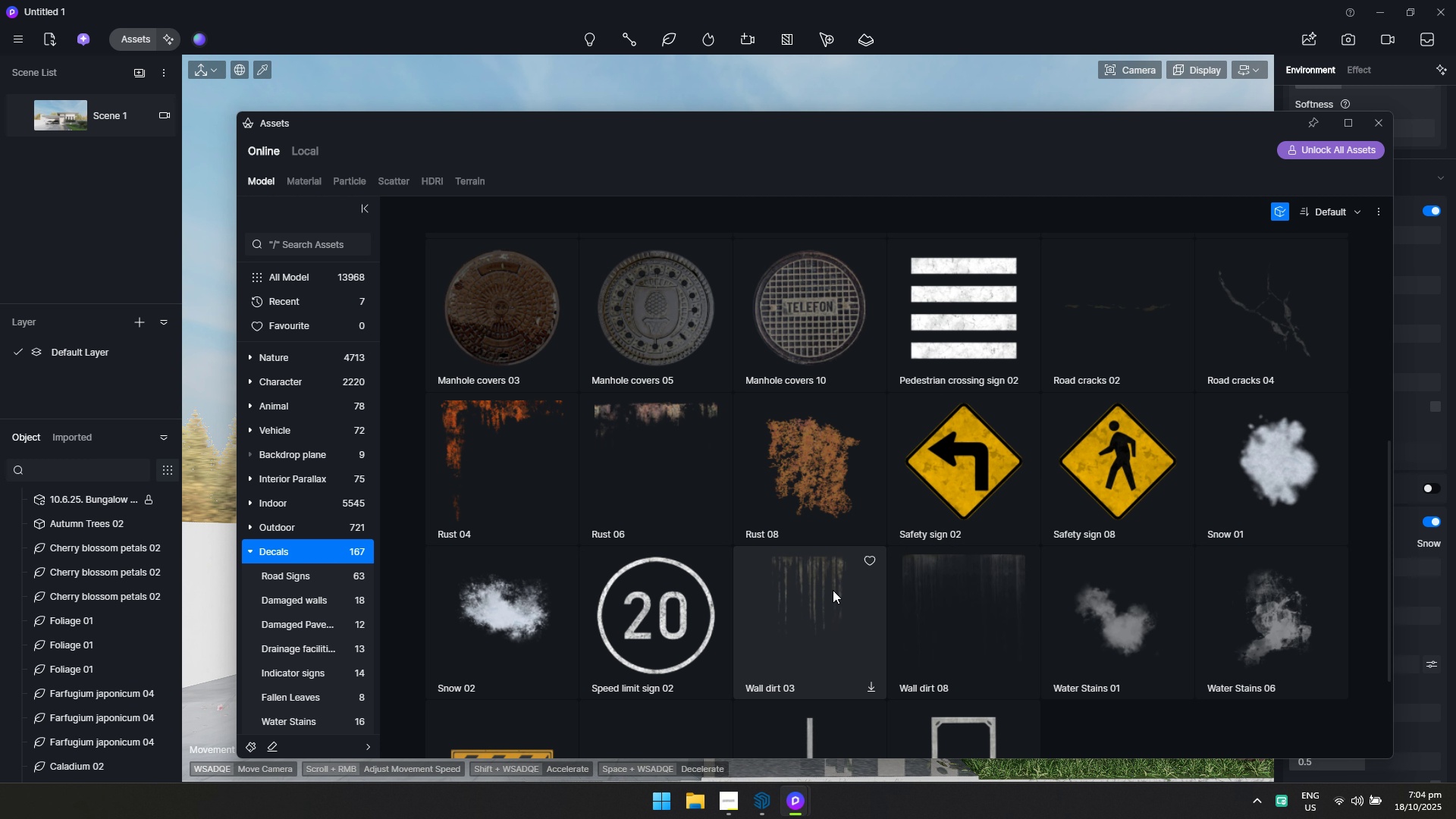 
left_click([829, 597])
 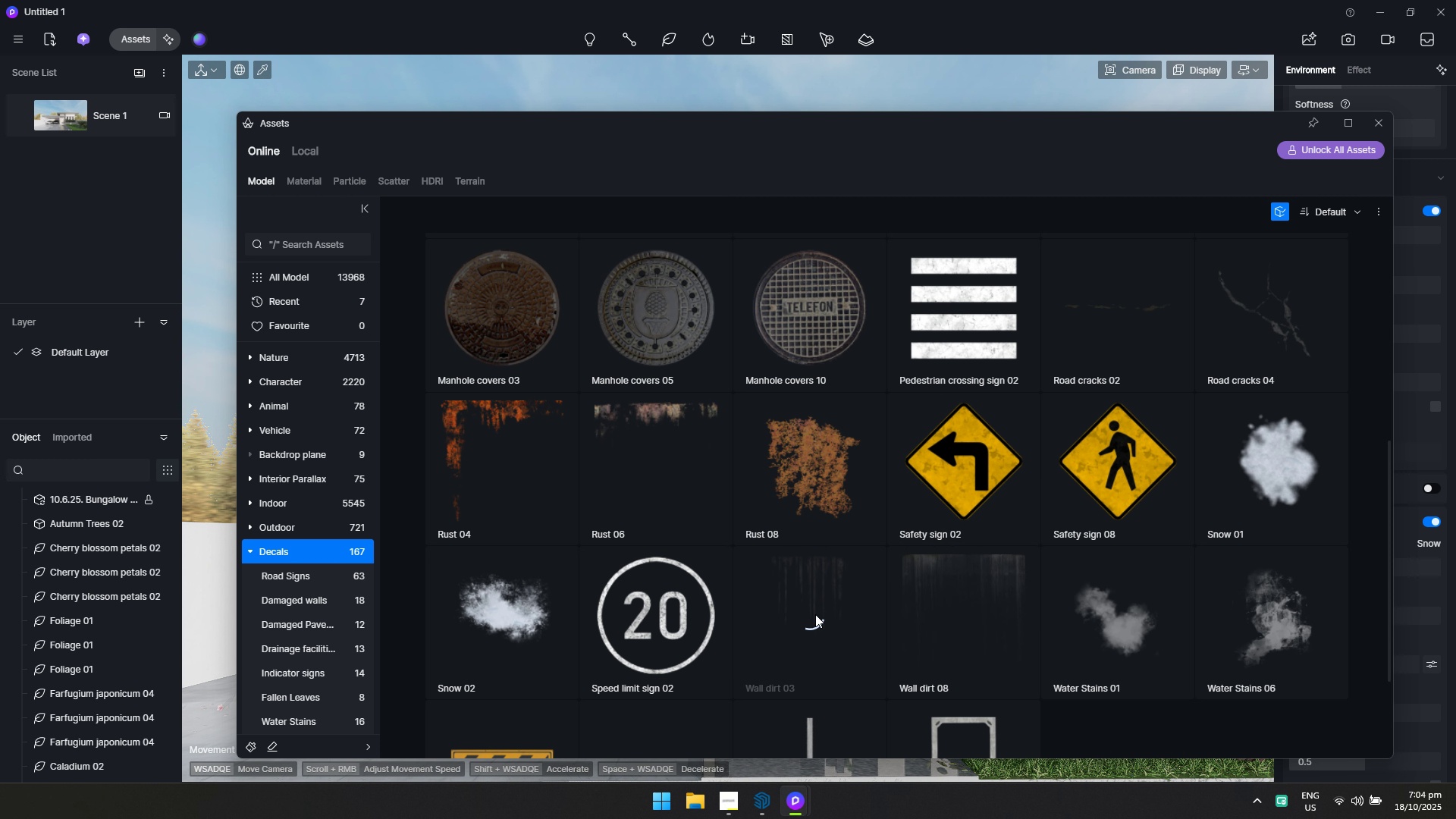 
mouse_move([833, 617])
 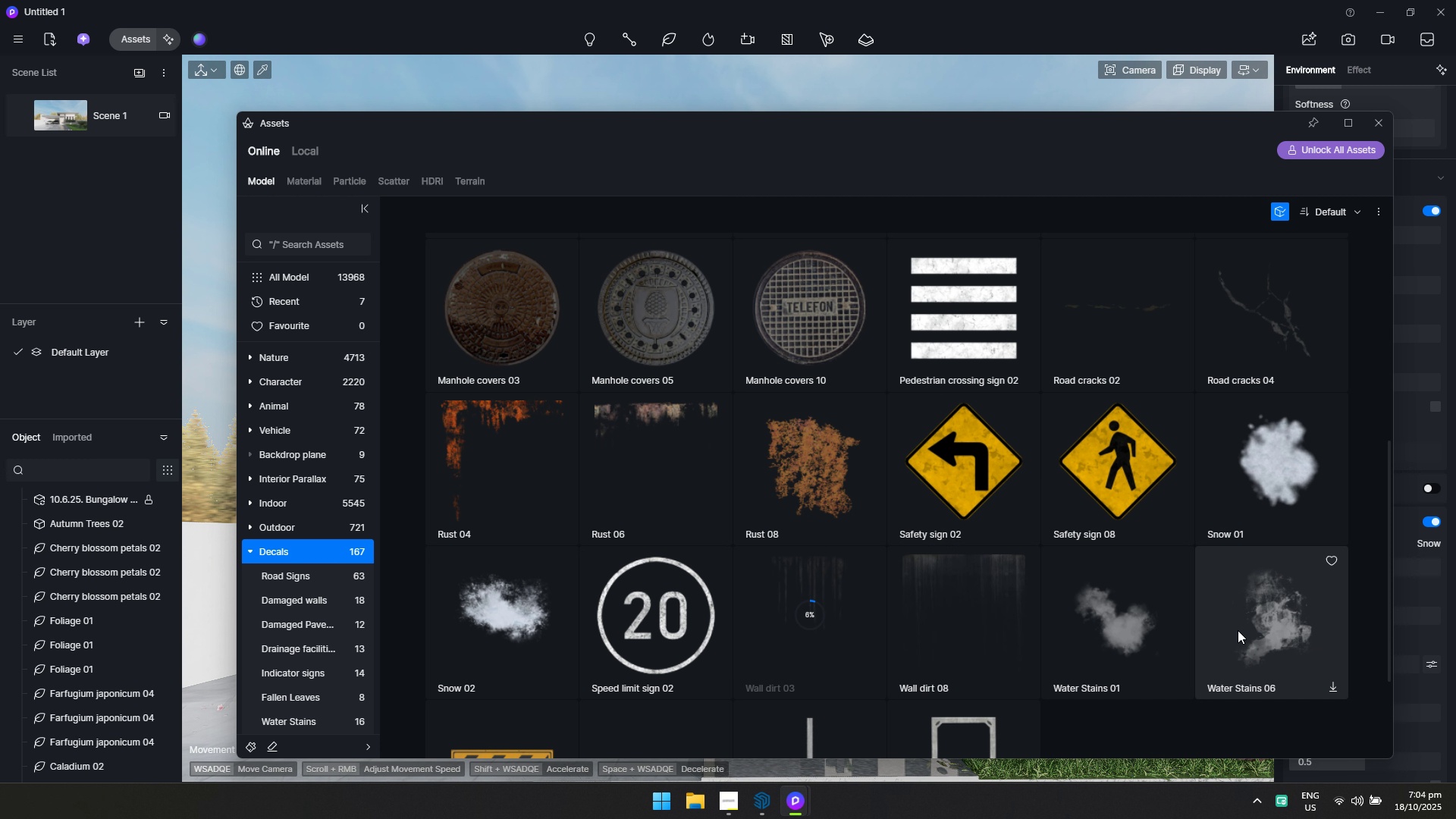 
left_click([1138, 633])
 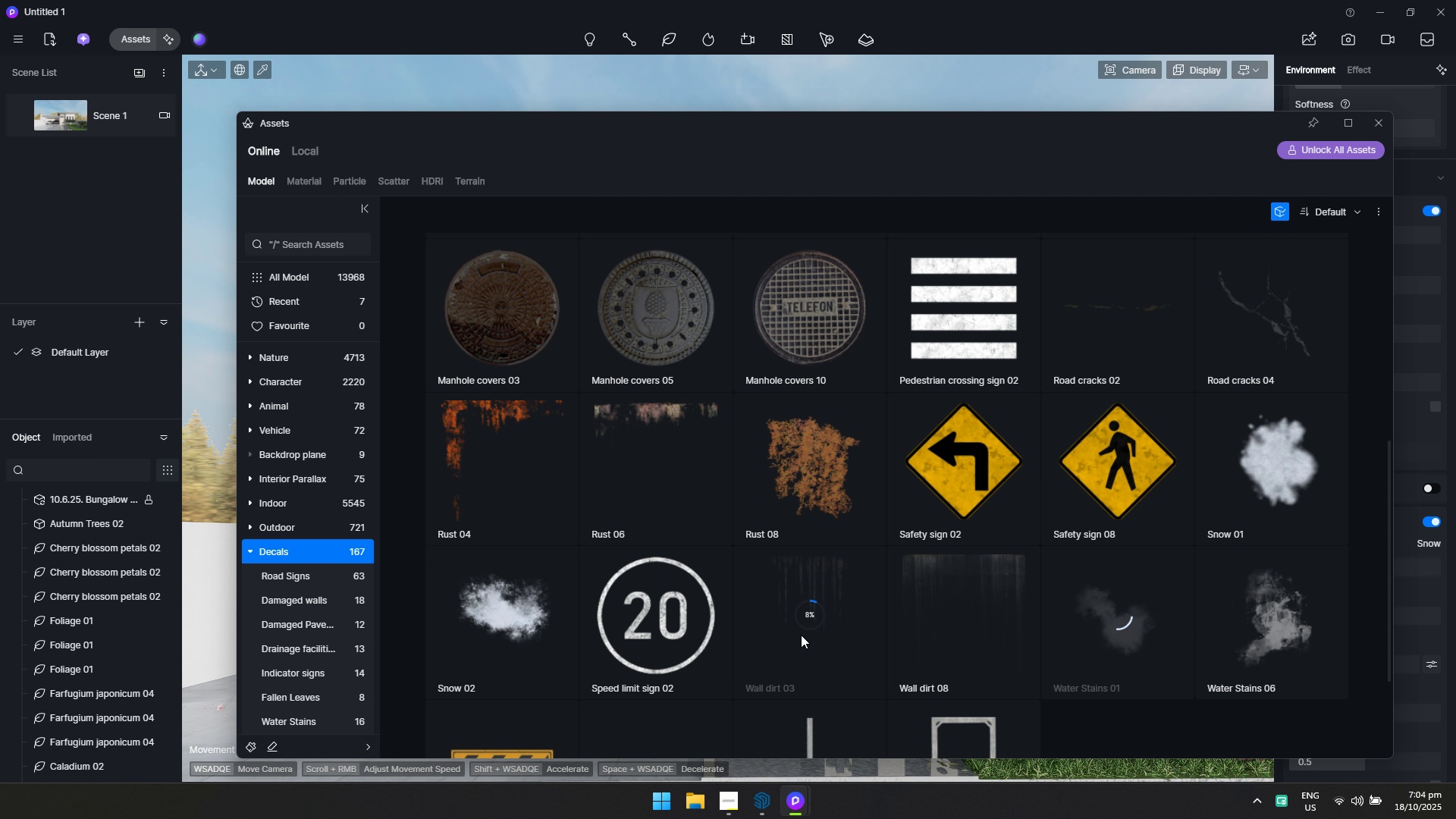 
scroll: coordinate [801, 635], scroll_direction: down, amount: 1.0
 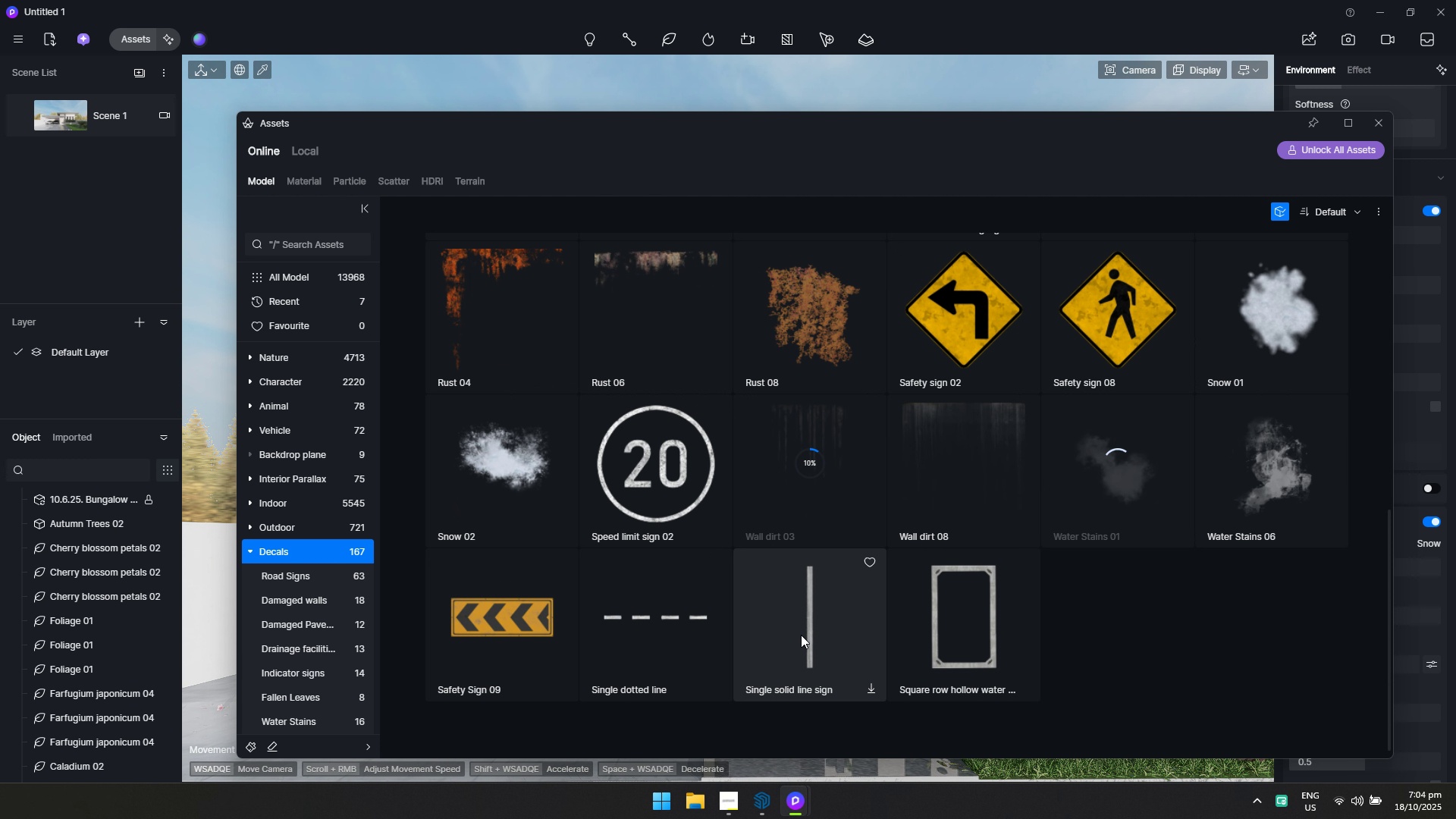 
scroll: coordinate [801, 635], scroll_direction: up, amount: 3.0
 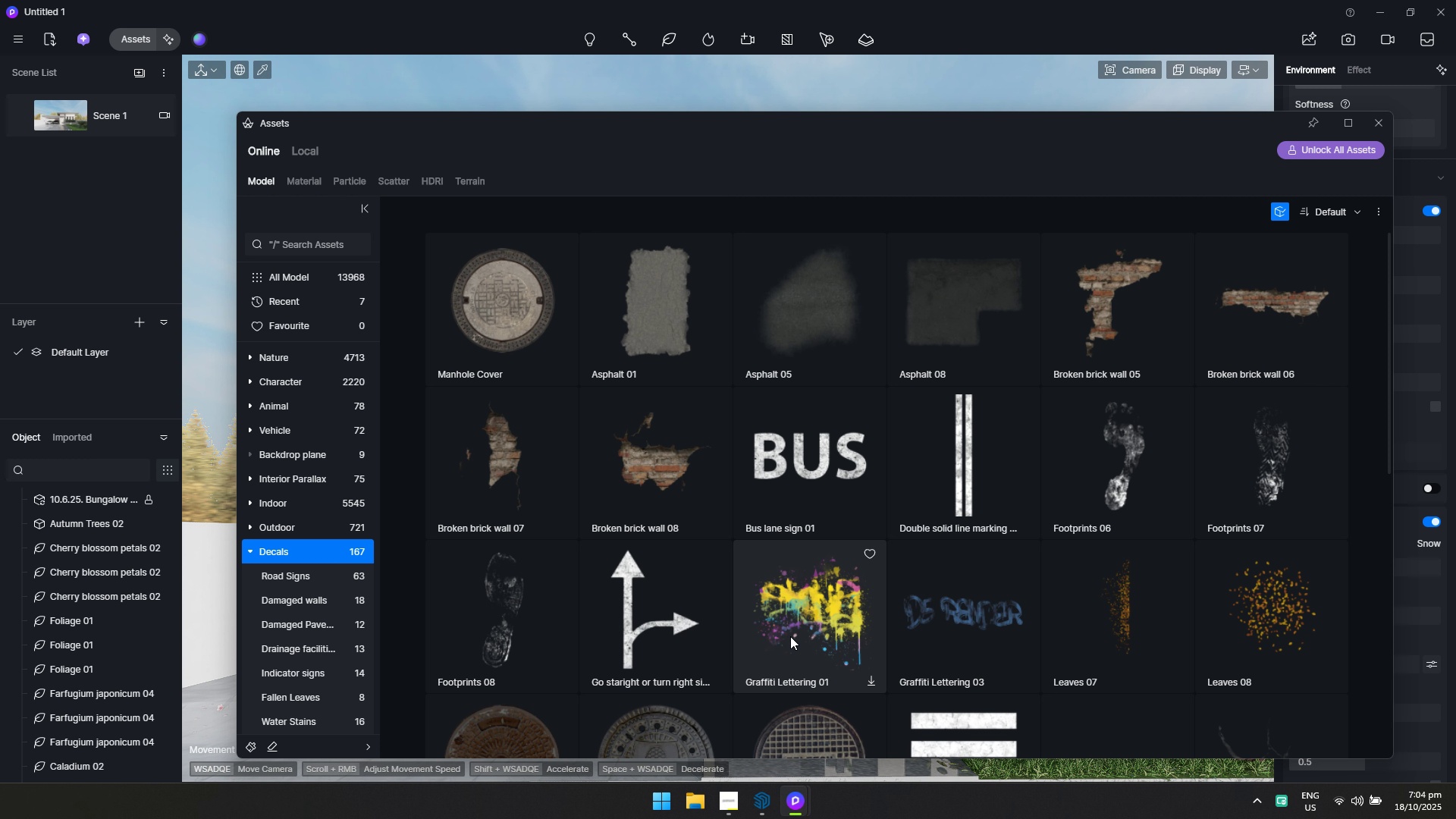 
scroll: coordinate [779, 637], scroll_direction: down, amount: 4.0
 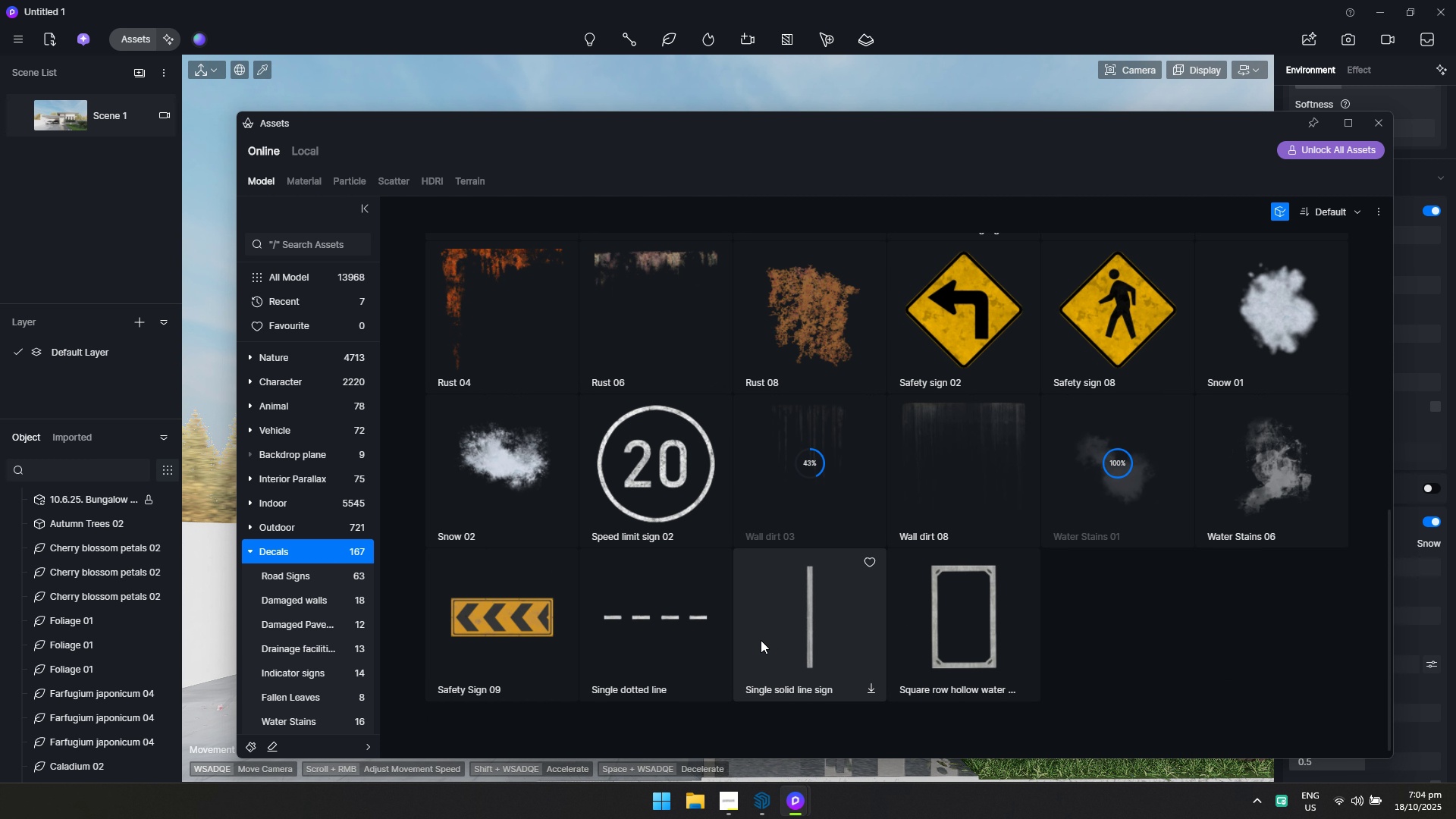 
wait(5.47)
 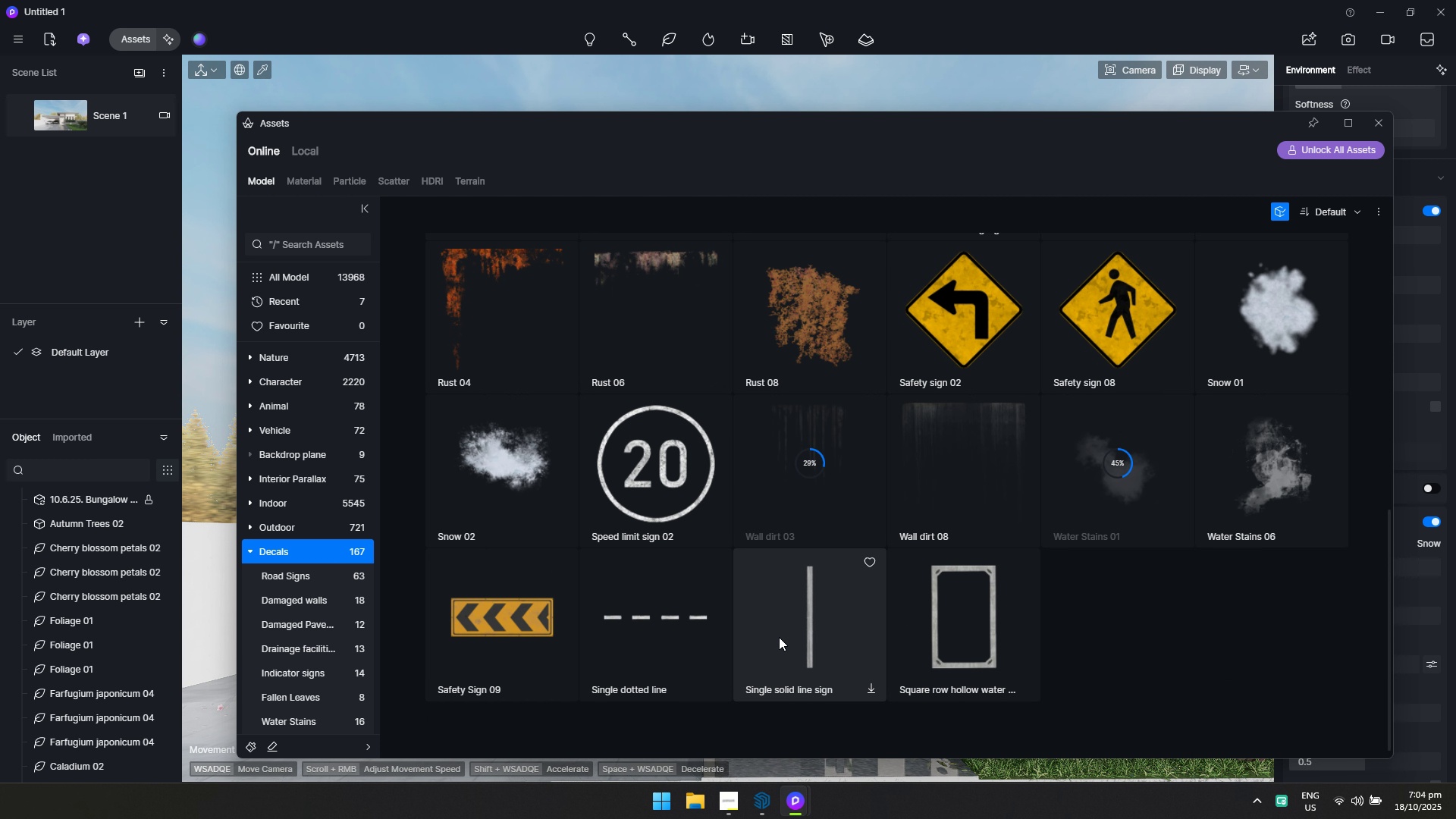 
left_click([1094, 508])
 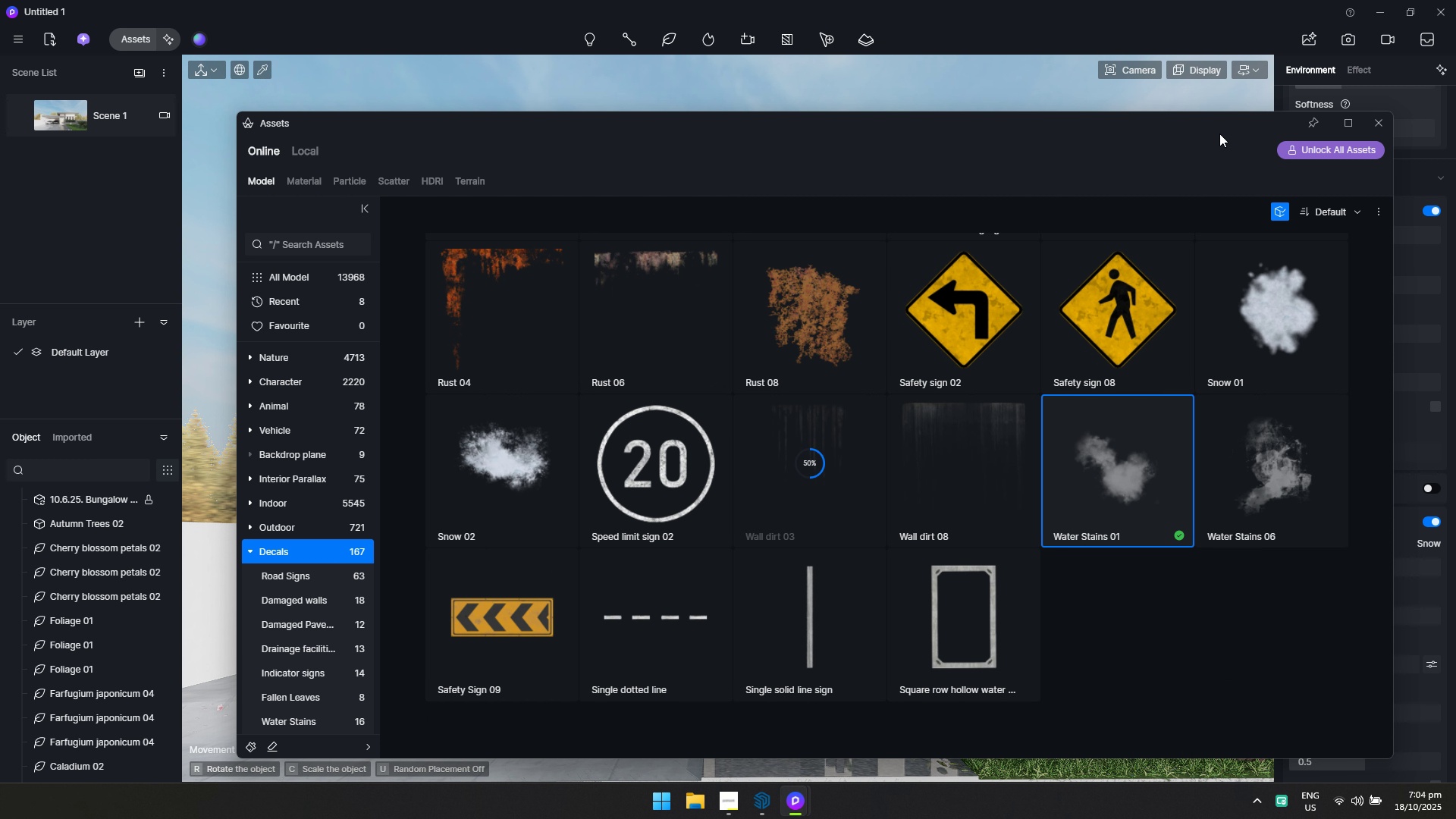 
left_click_drag(start_coordinate=[1216, 119], to_coordinate=[664, 782])
 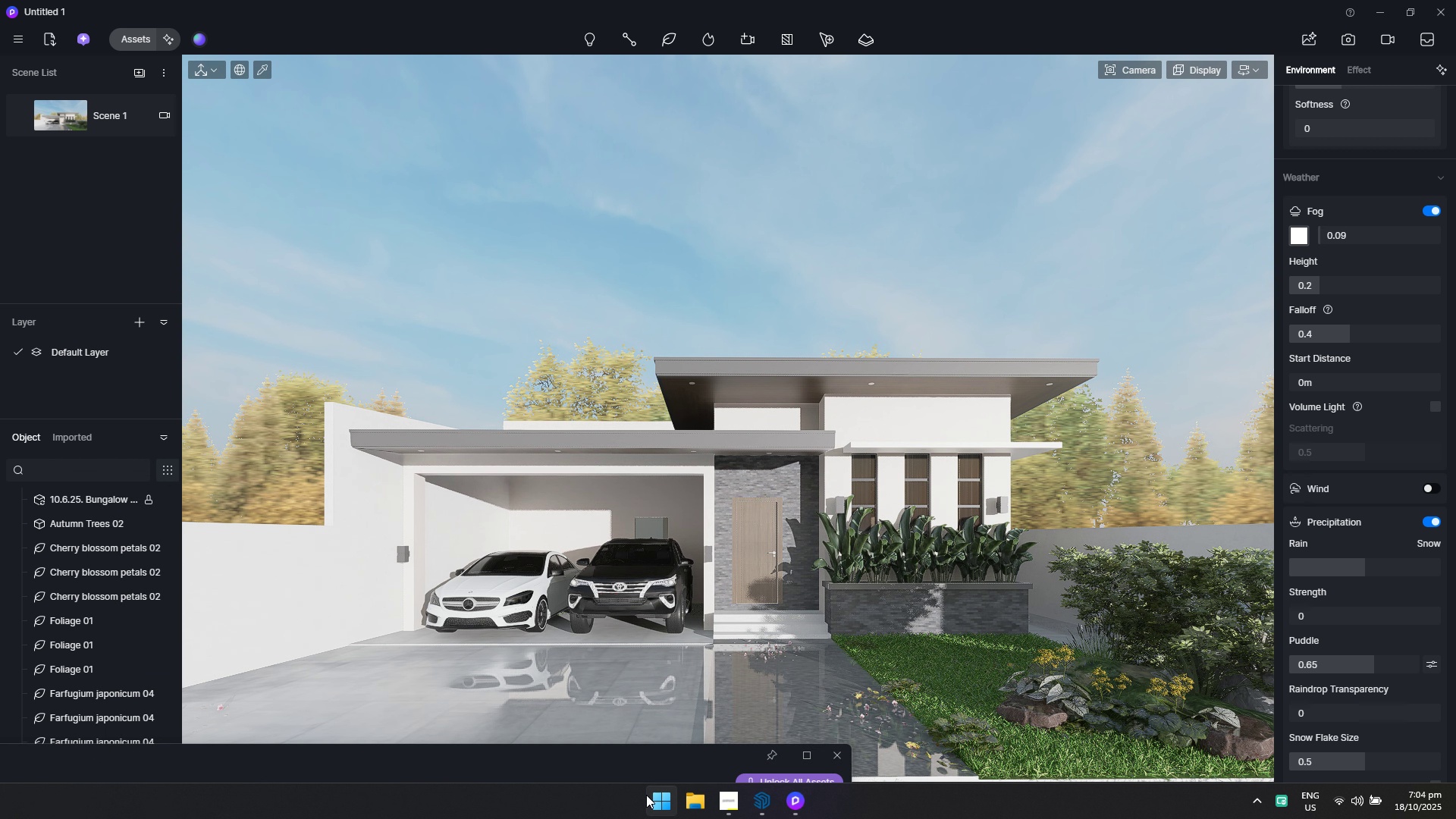 
left_click_drag(start_coordinate=[654, 790], to_coordinate=[648, 795])
 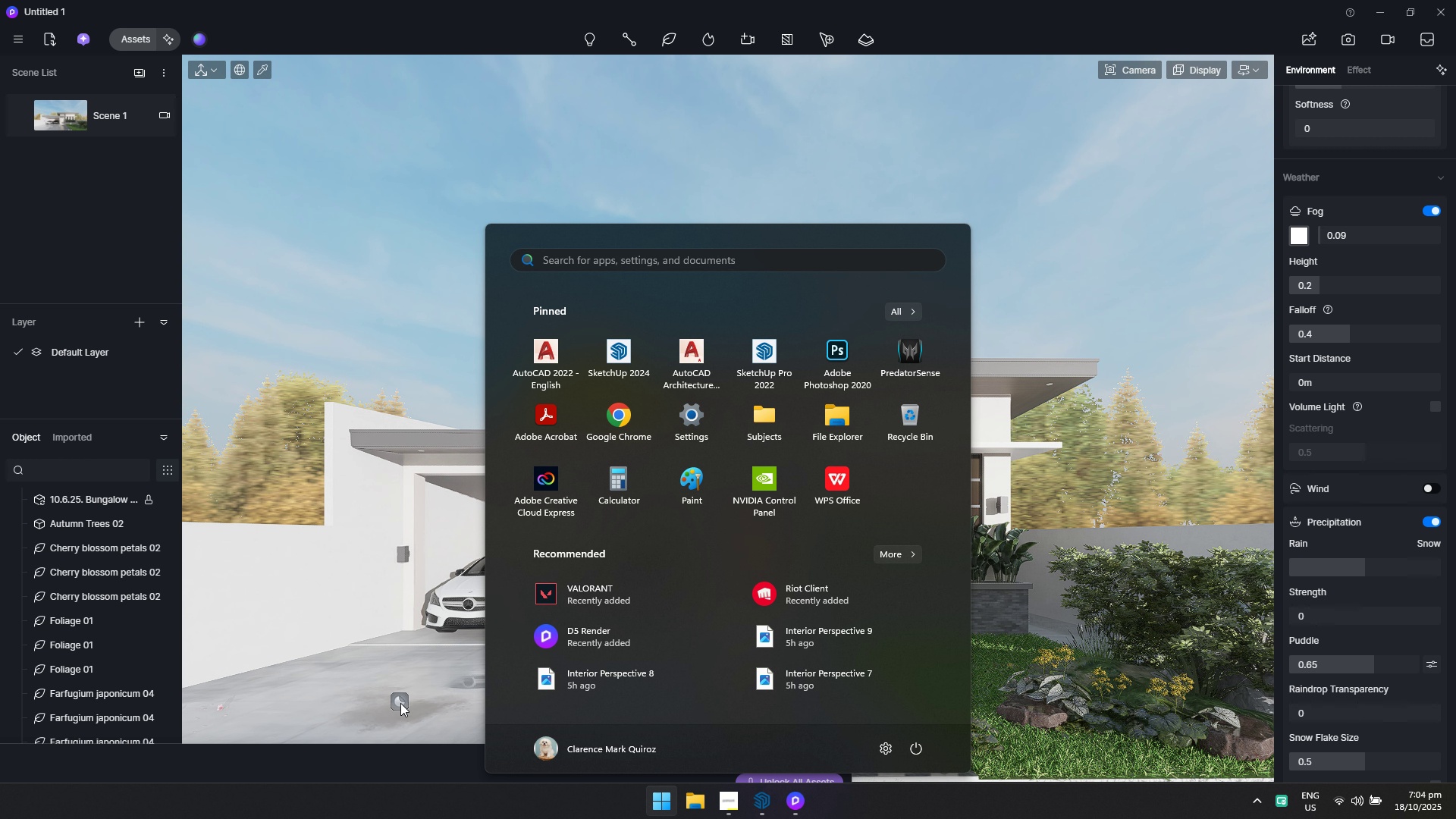 
left_click([400, 703])
 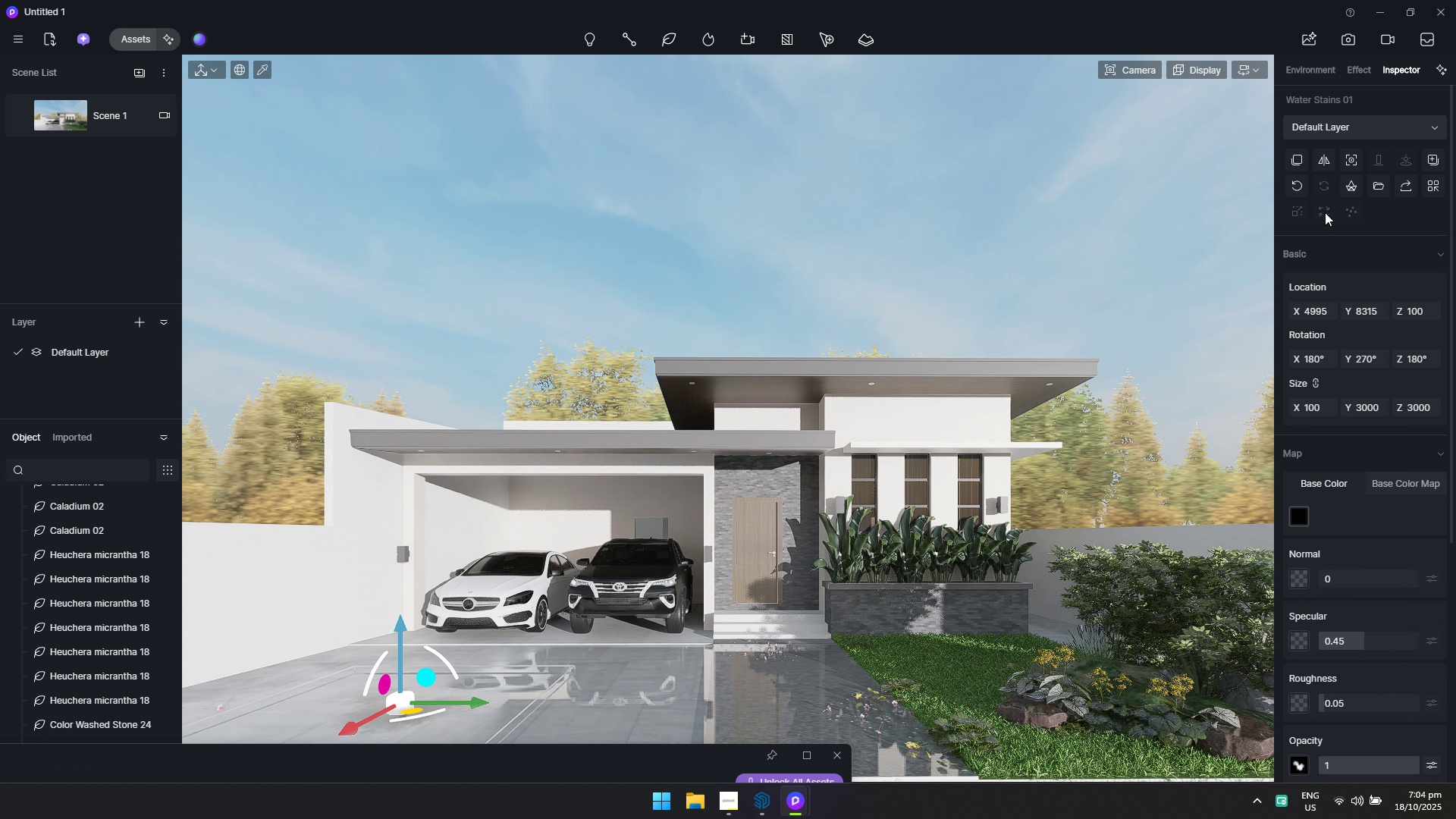 
left_click([1301, 161])
 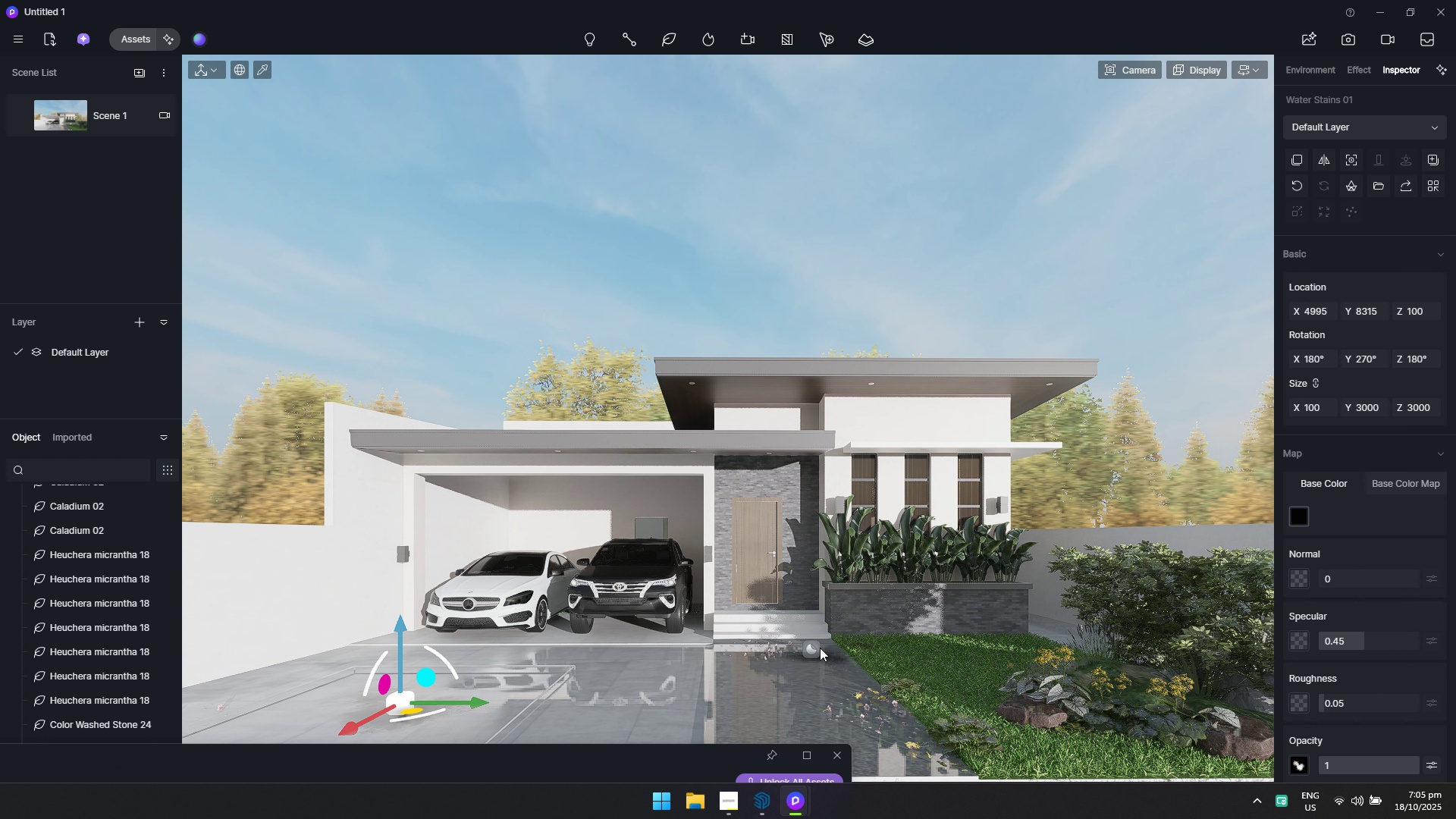 
left_click([821, 654])
 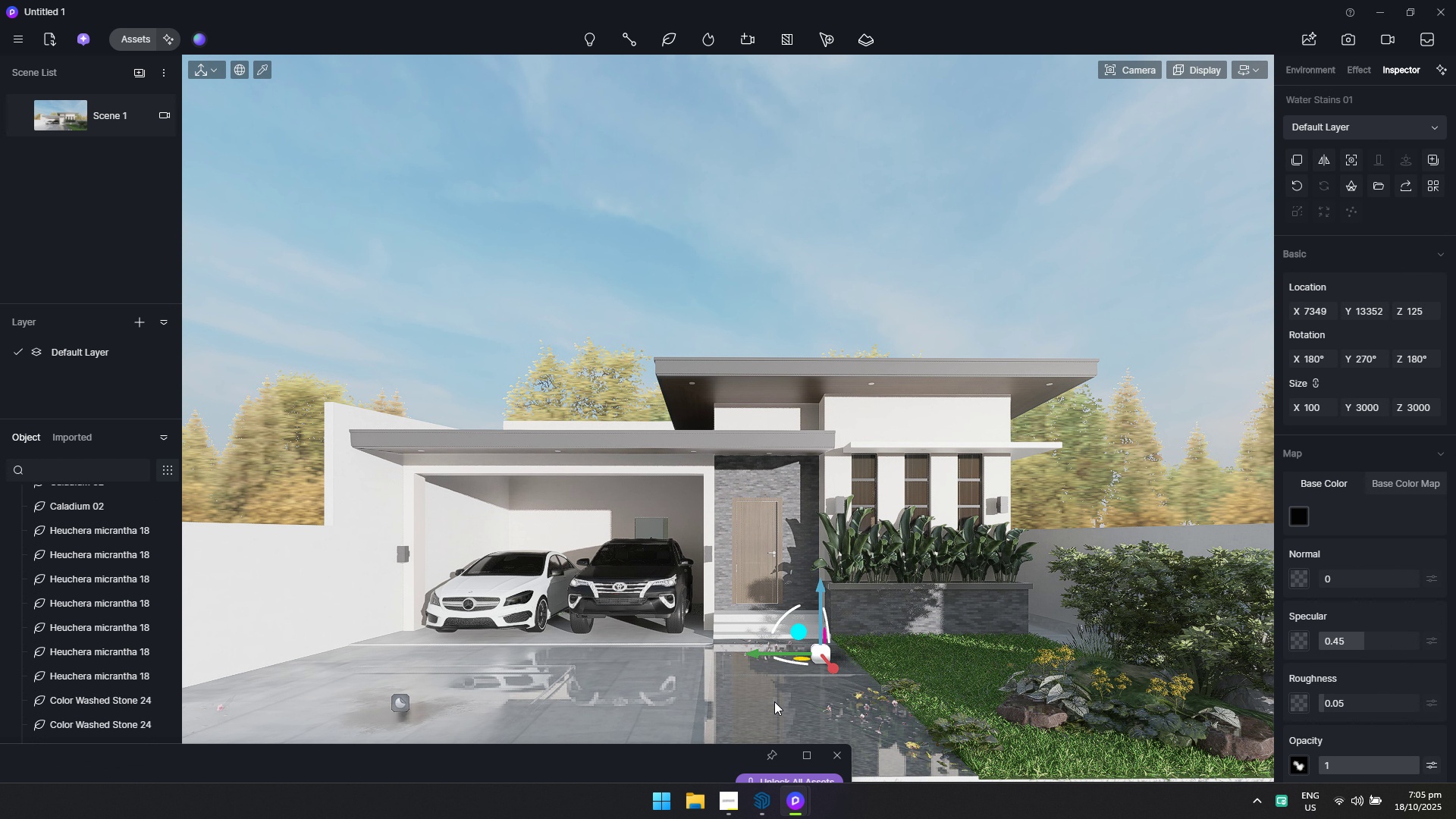 
key(Escape)
 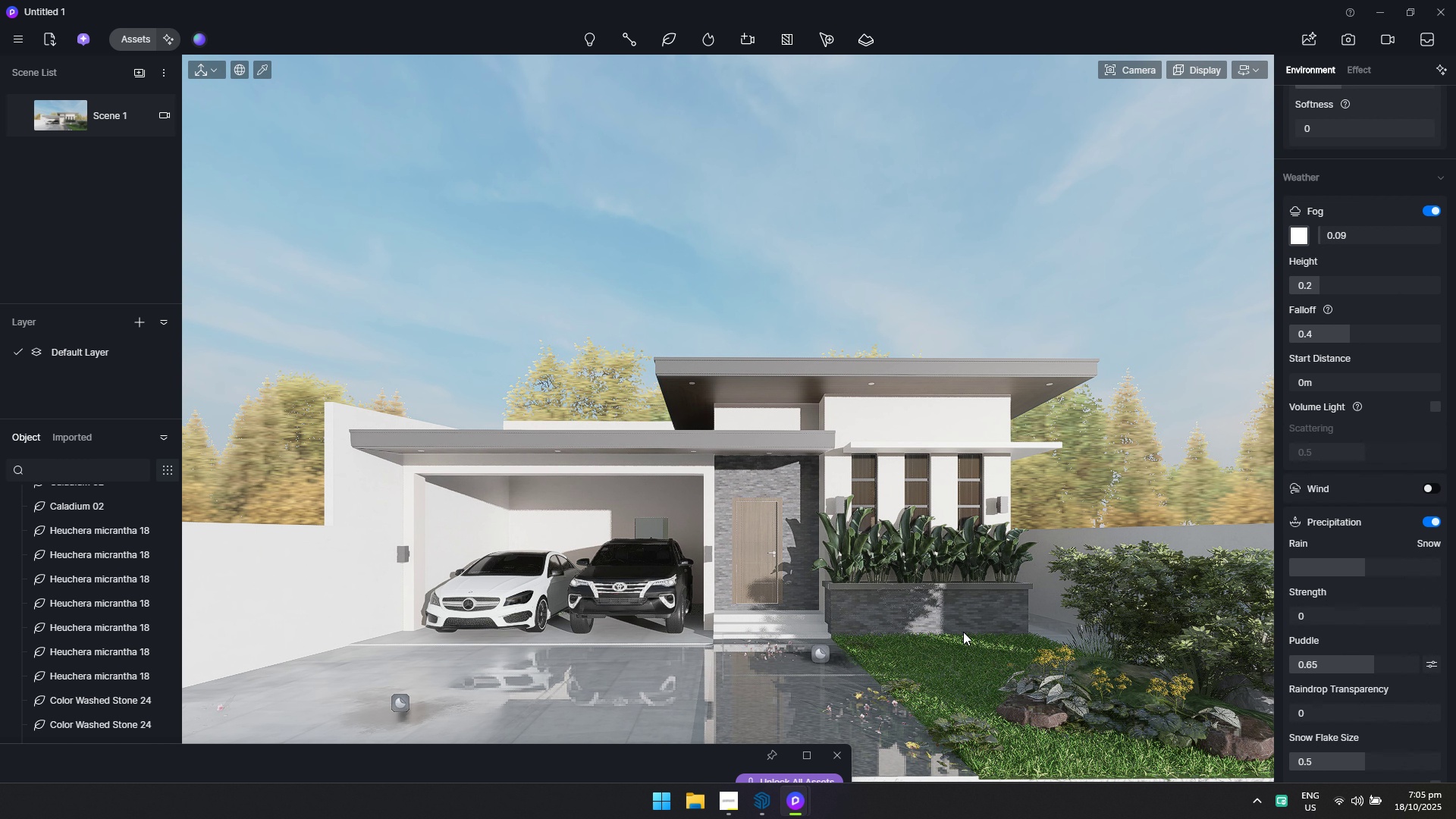 
key(Escape)
 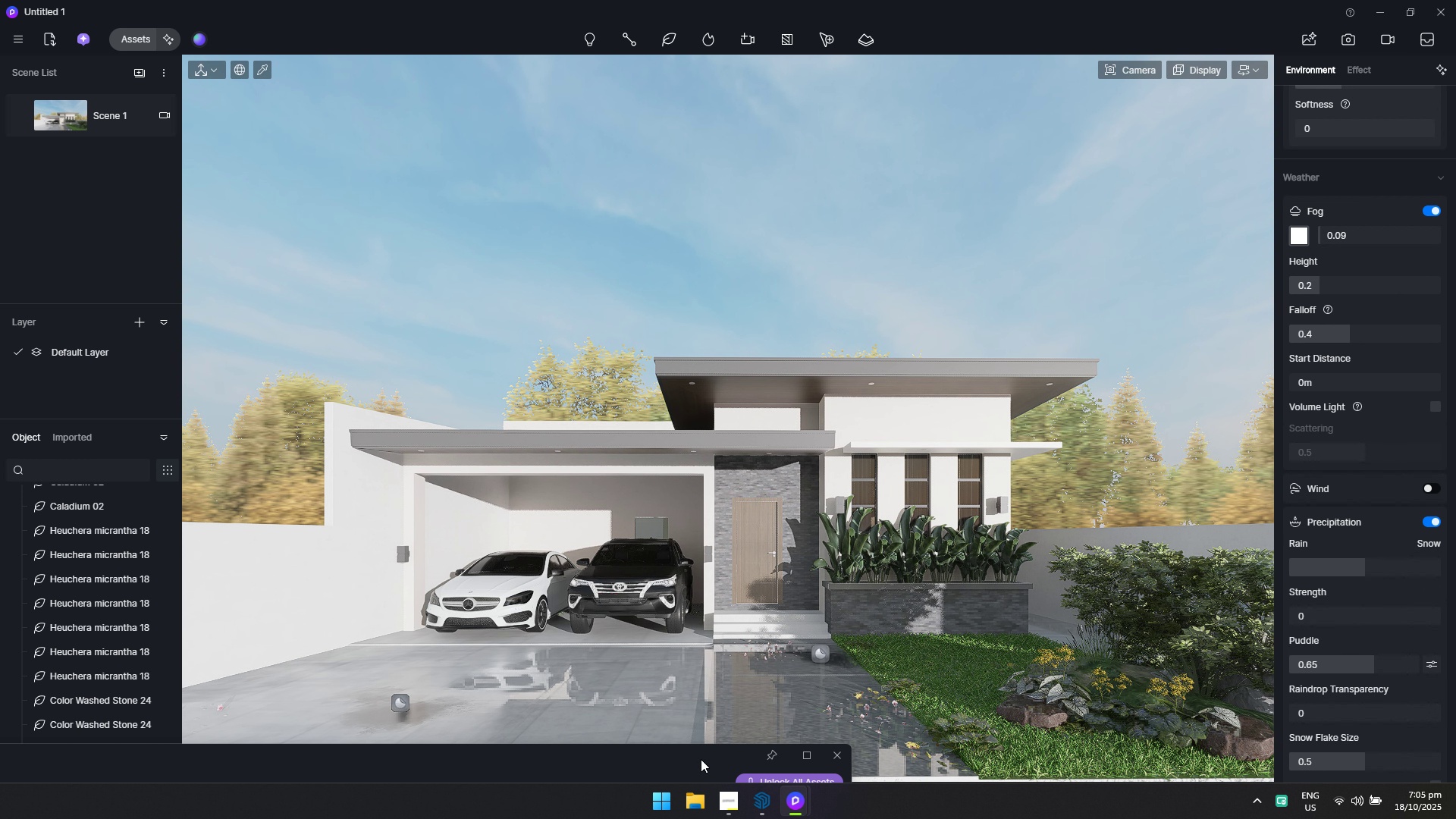 
left_click_drag(start_coordinate=[697, 758], to_coordinate=[848, 301])
 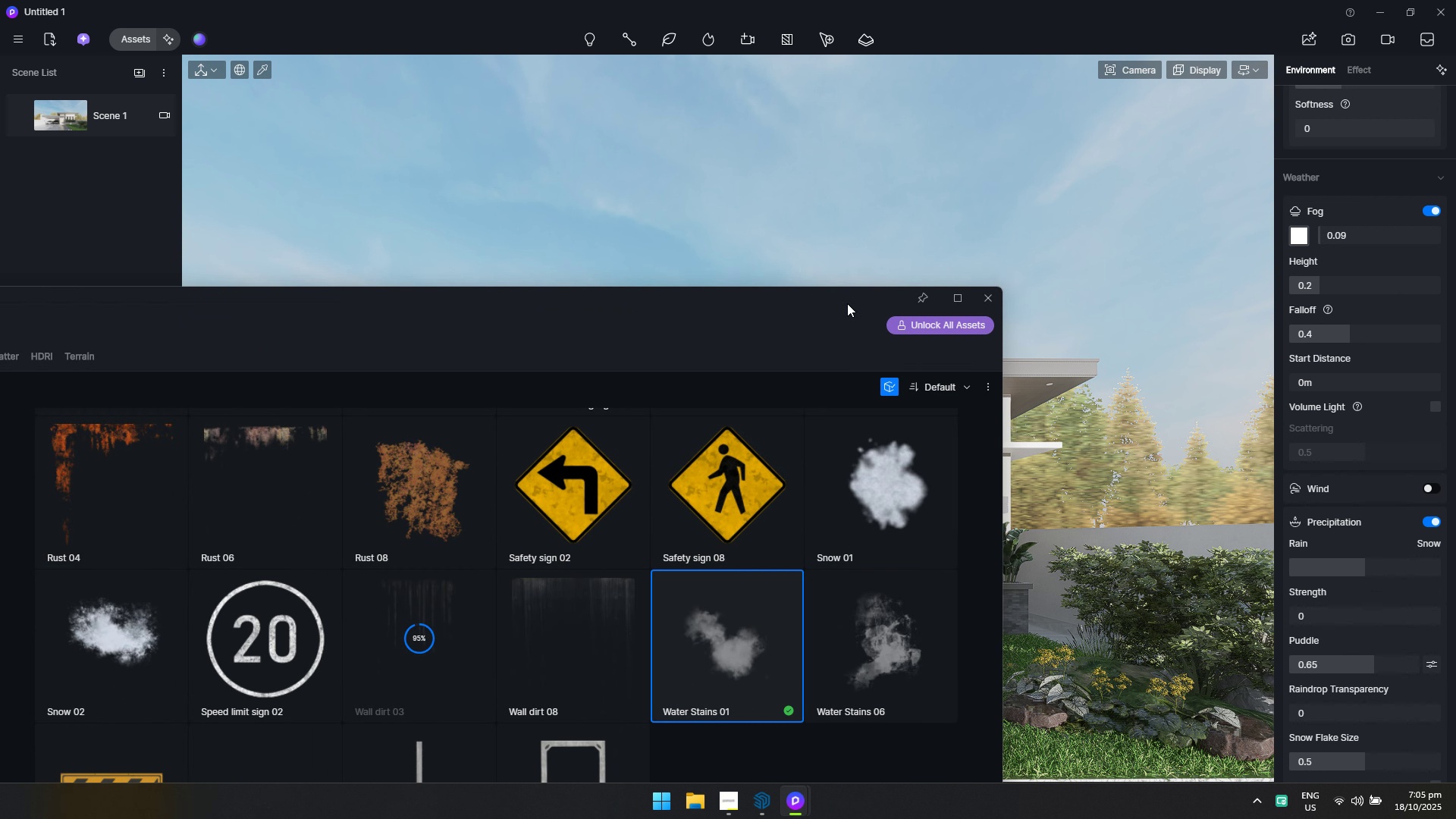 
double_click([848, 301])
 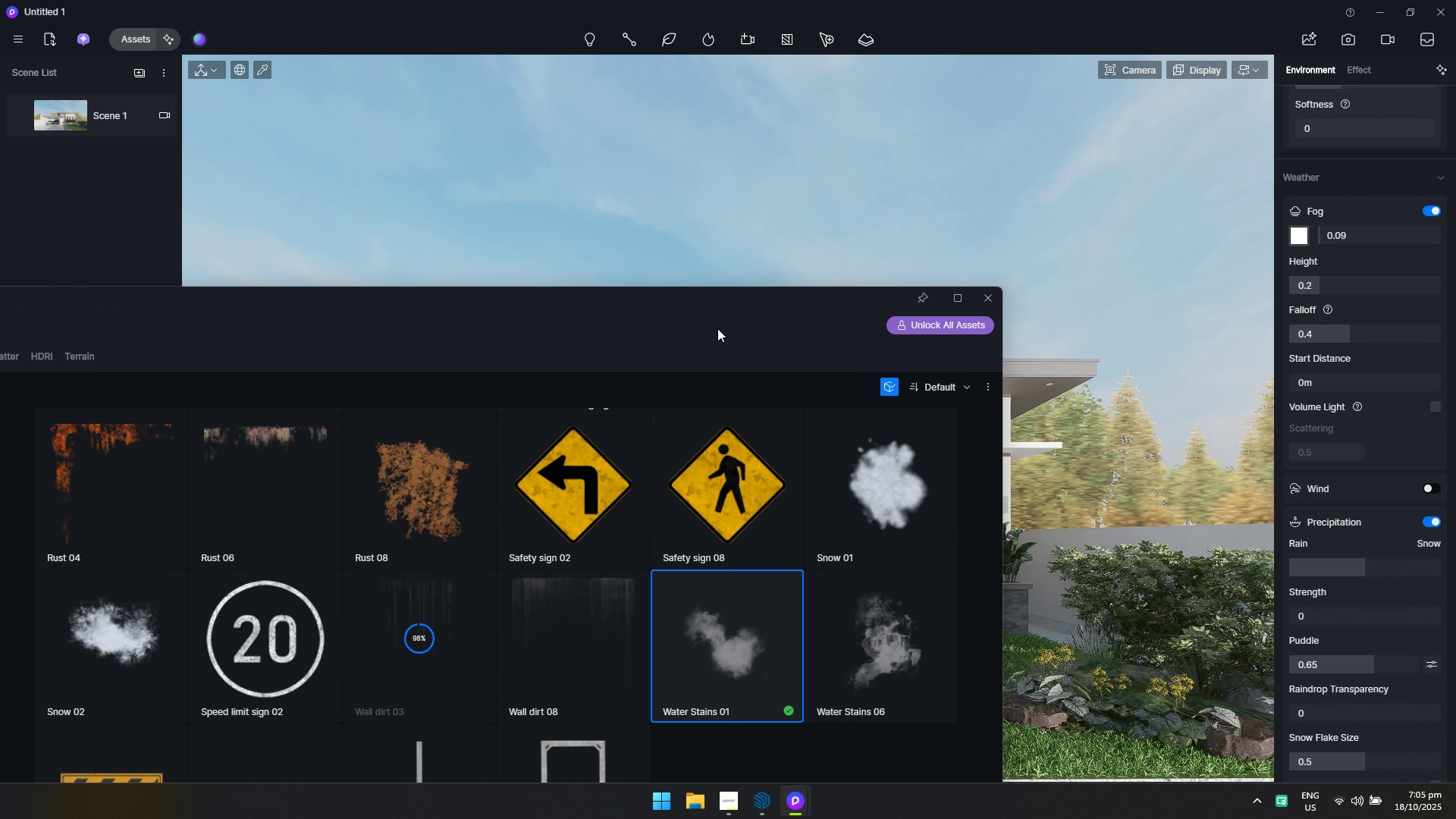 
left_click_drag(start_coordinate=[714, 300], to_coordinate=[519, 770])
 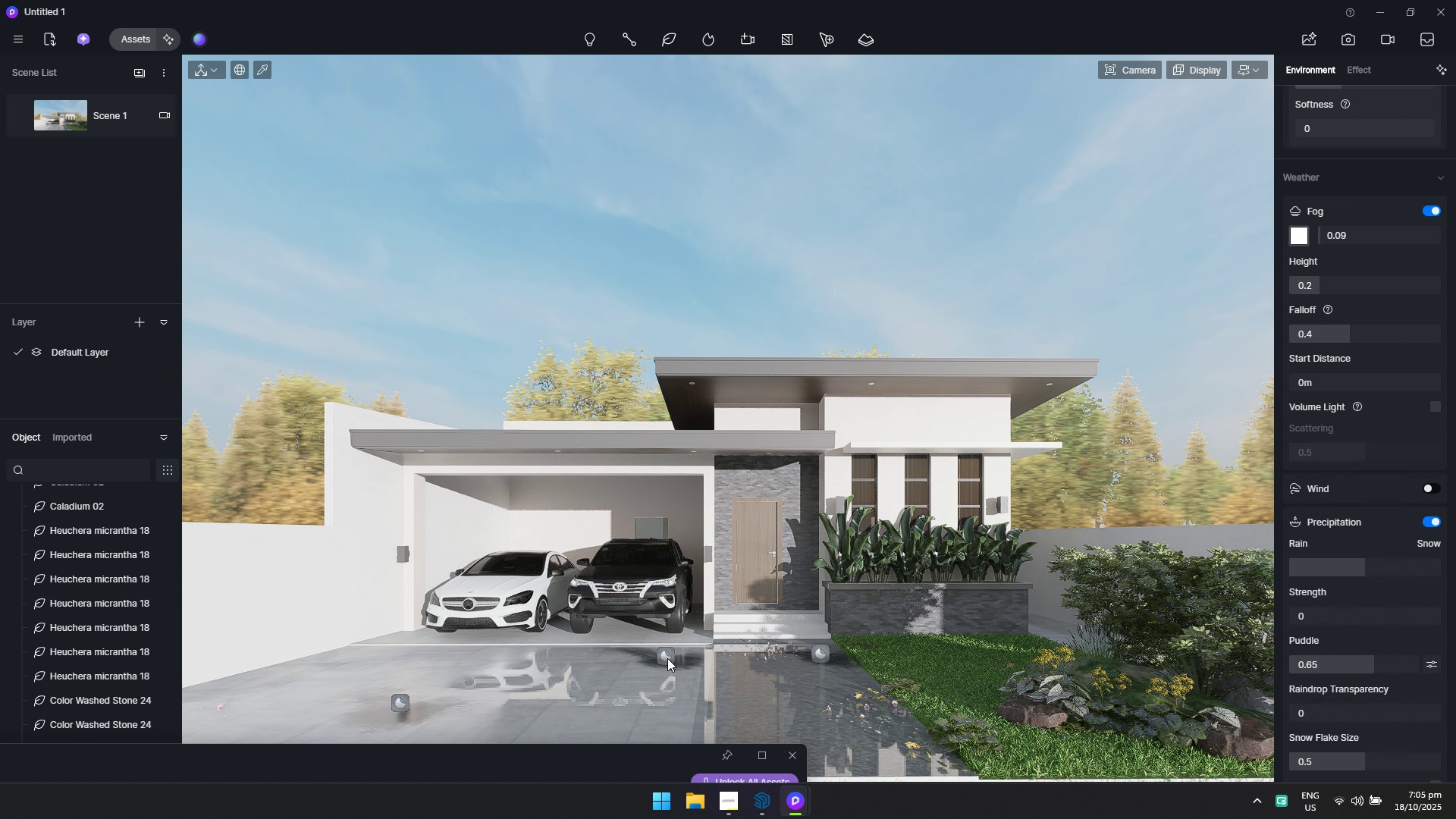 
left_click([667, 658])
 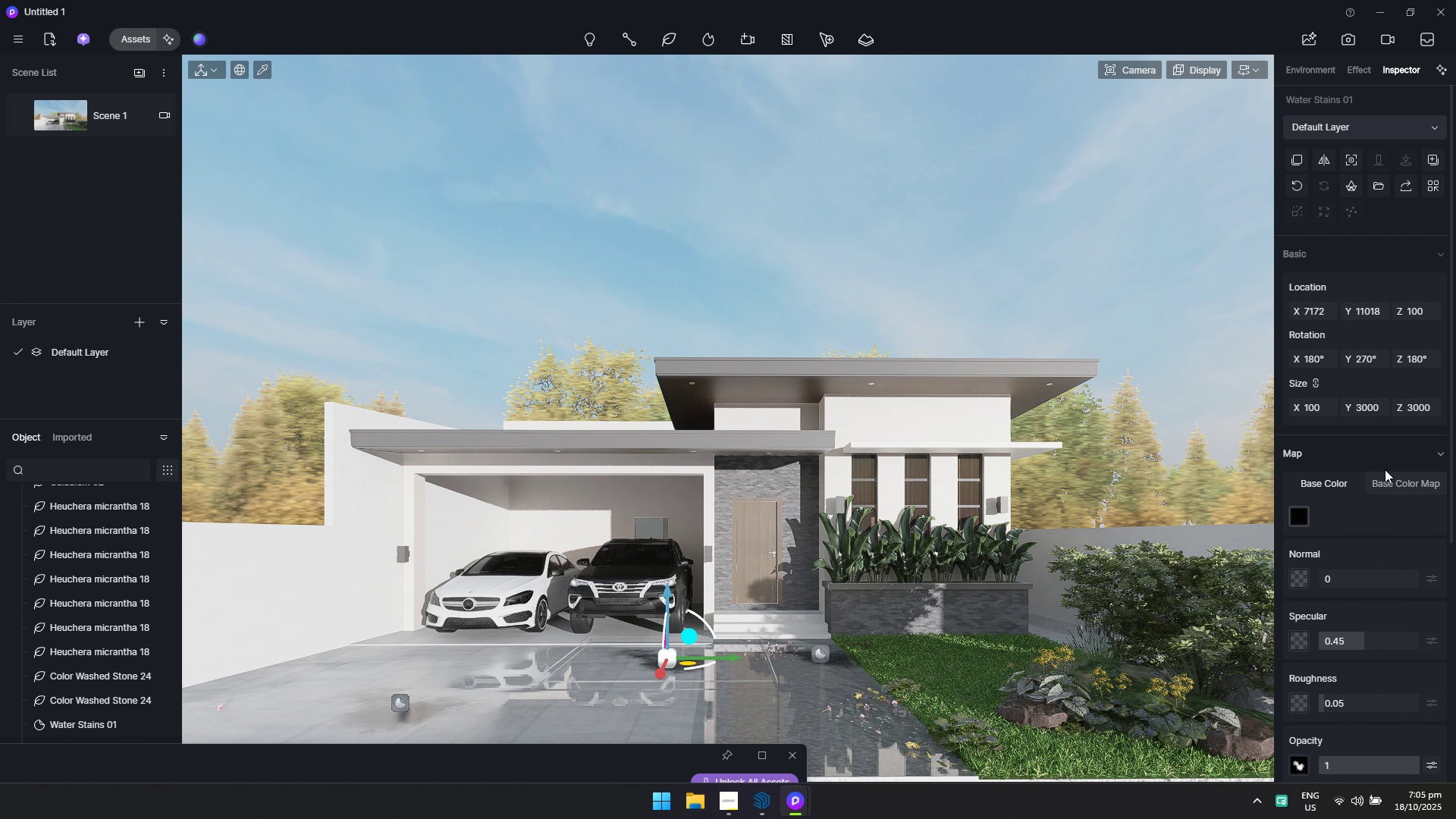 
key(Escape)
 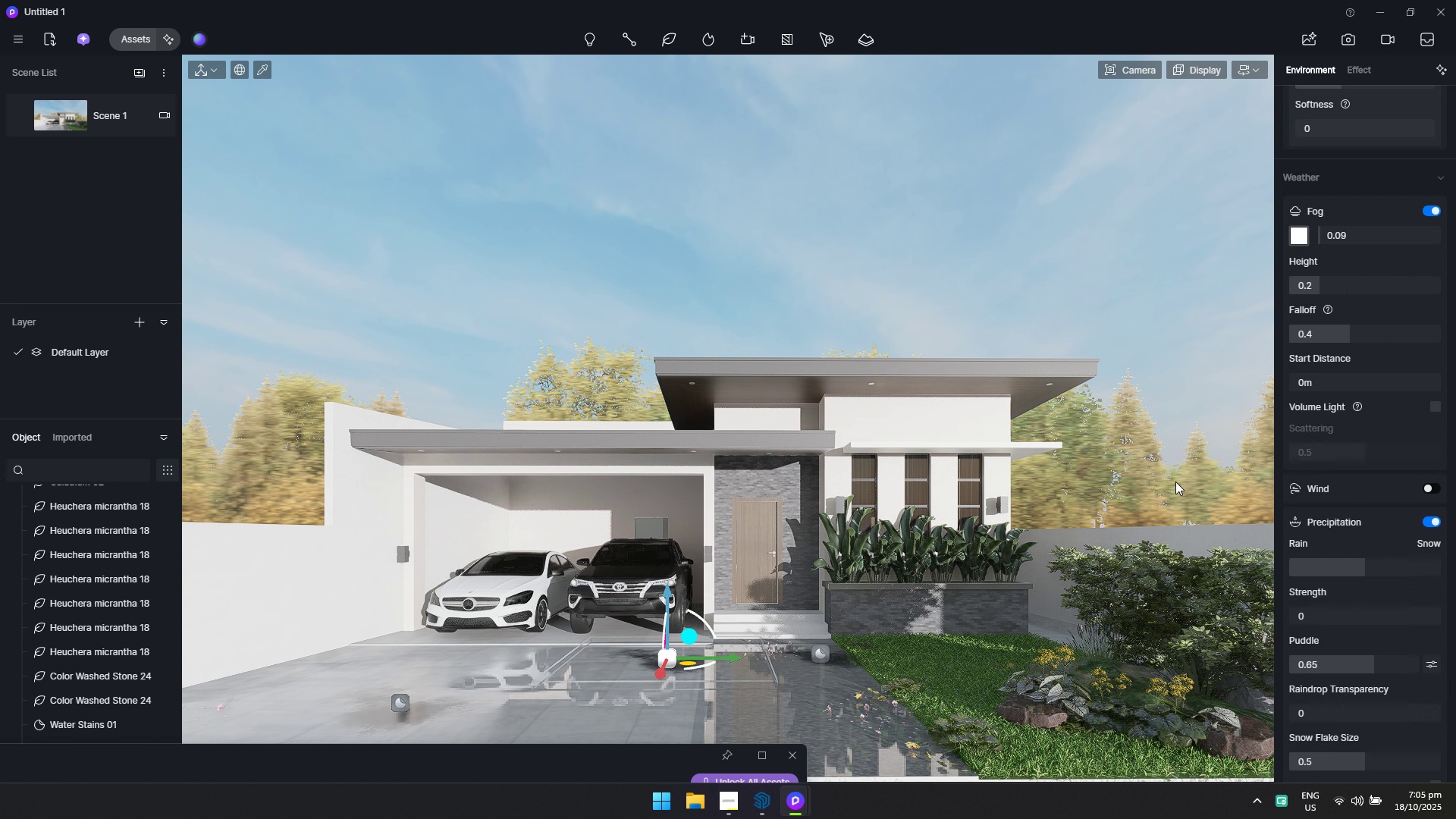 
key(Escape)
 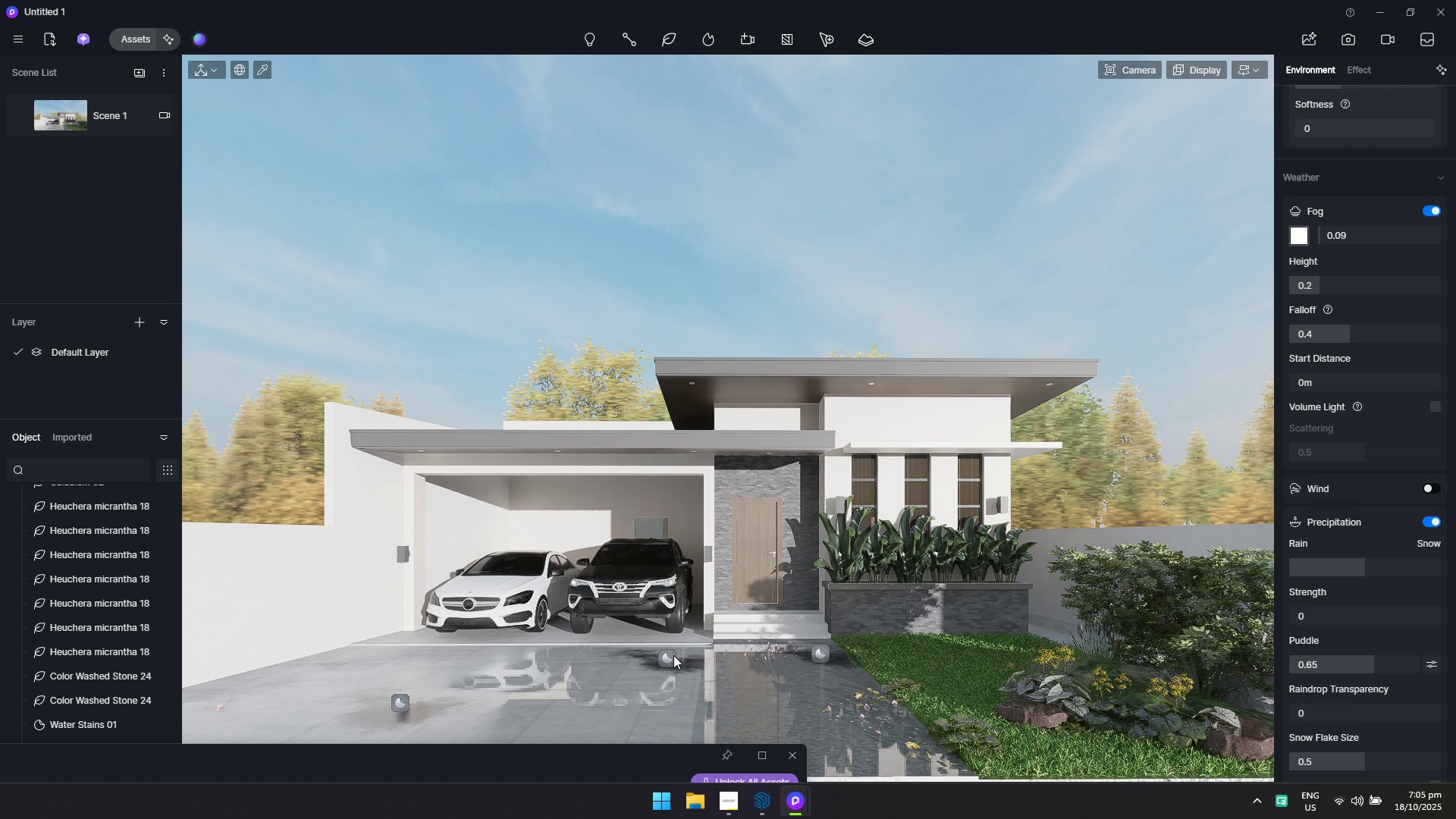 
left_click([670, 656])
 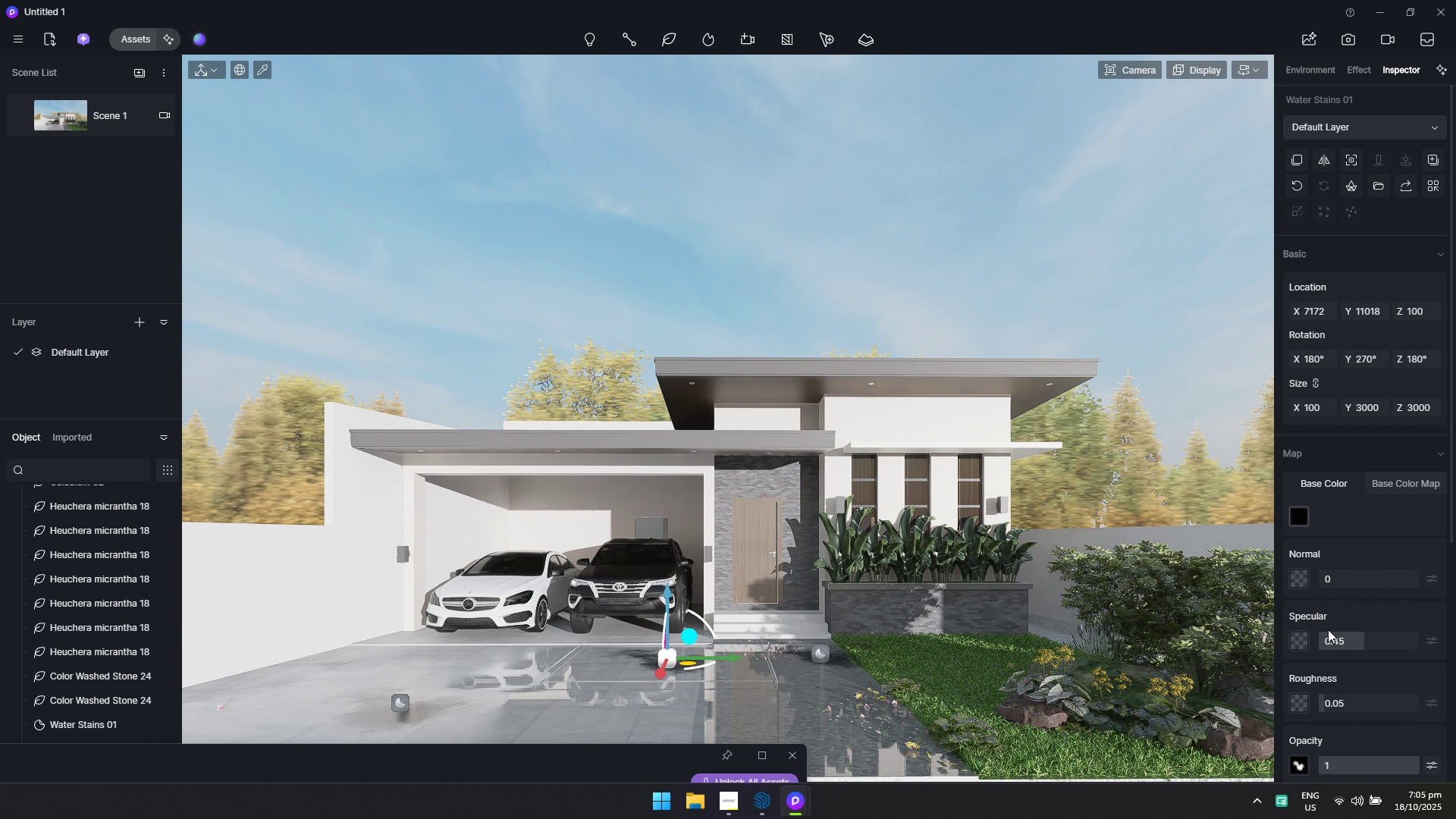 
scroll: coordinate [1332, 629], scroll_direction: down, amount: 3.0
 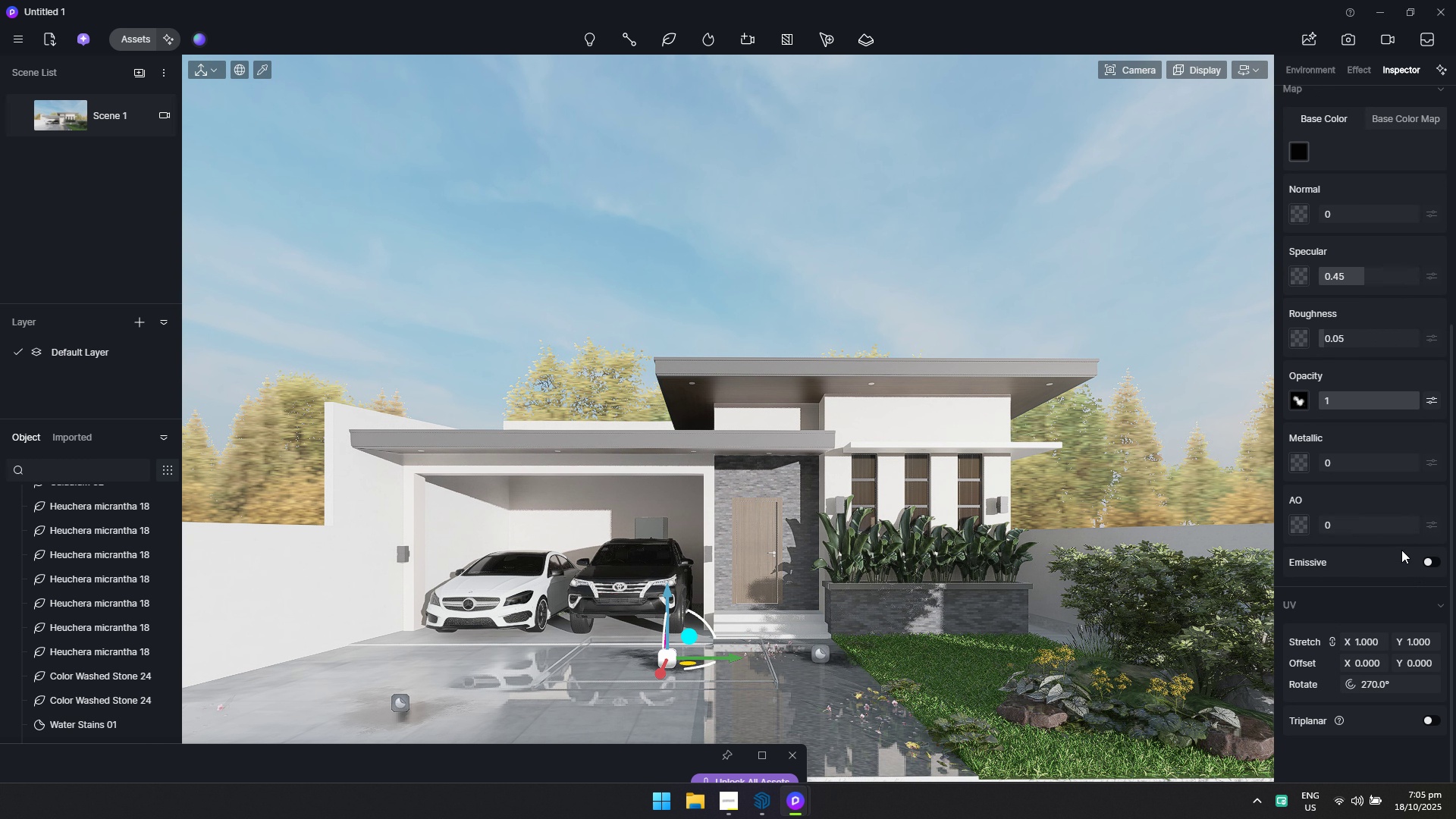 
key(Escape)
 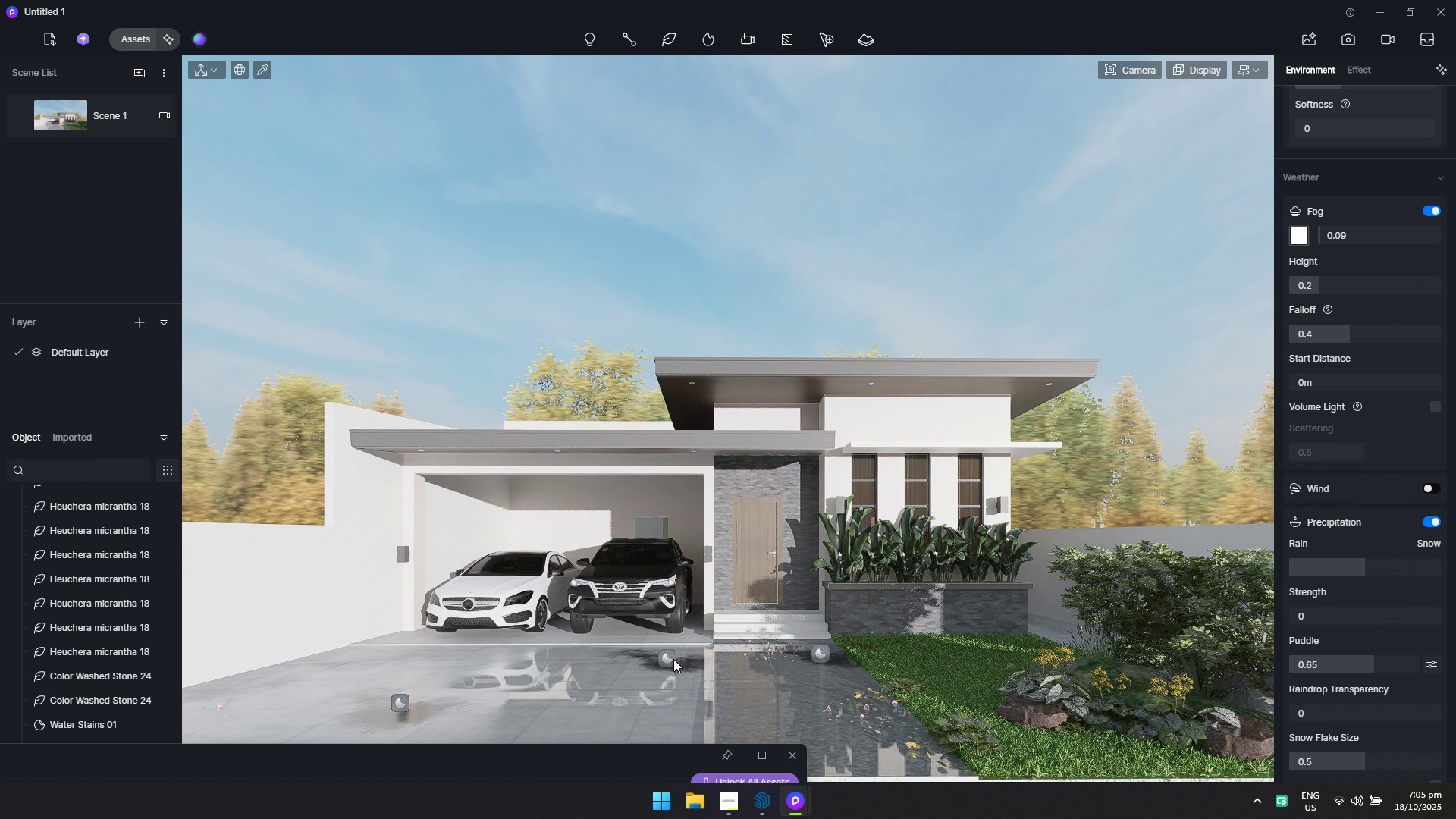 
left_click([669, 656])
 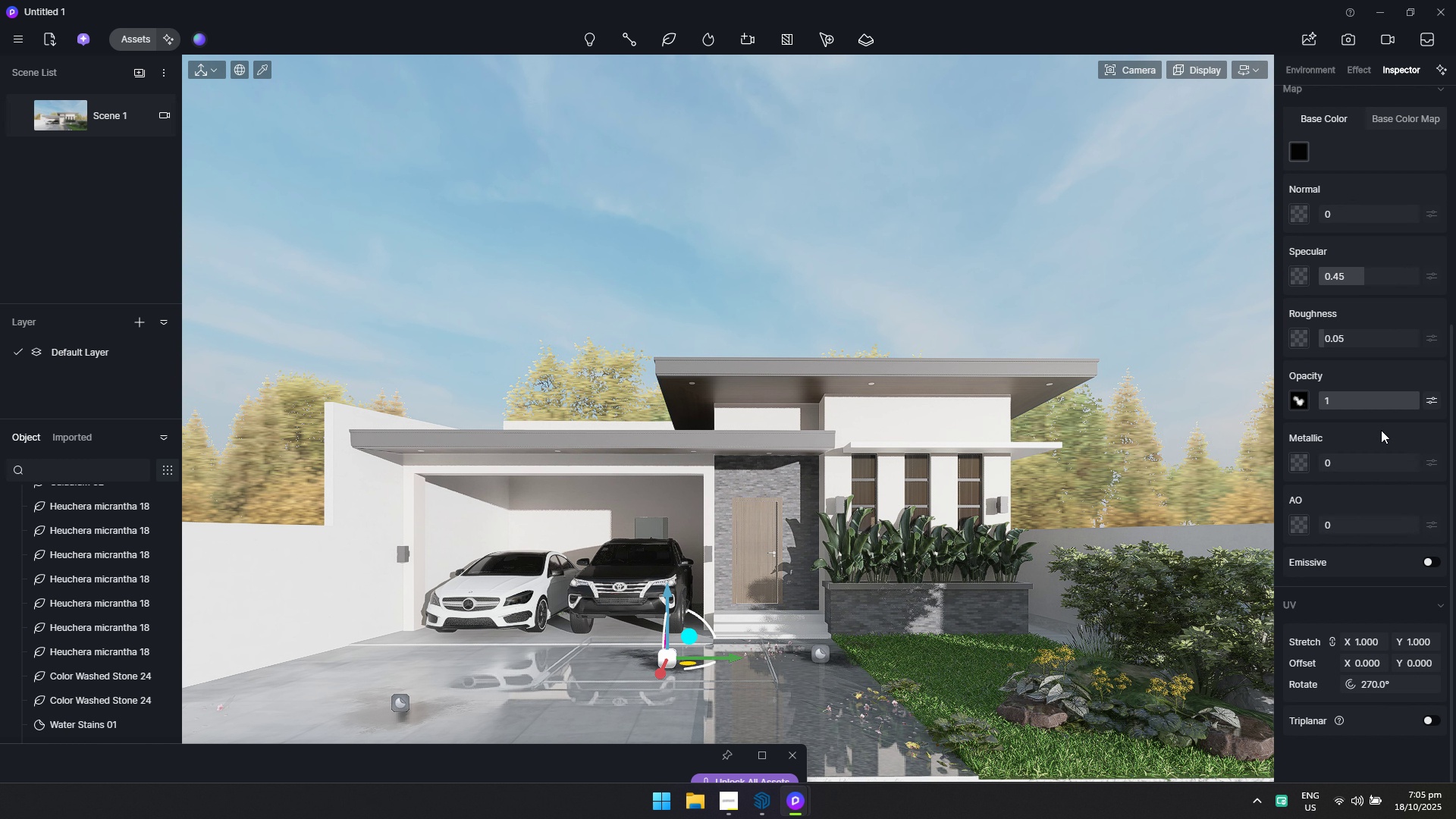 
left_click_drag(start_coordinate=[1388, 398], to_coordinate=[1344, 403])
 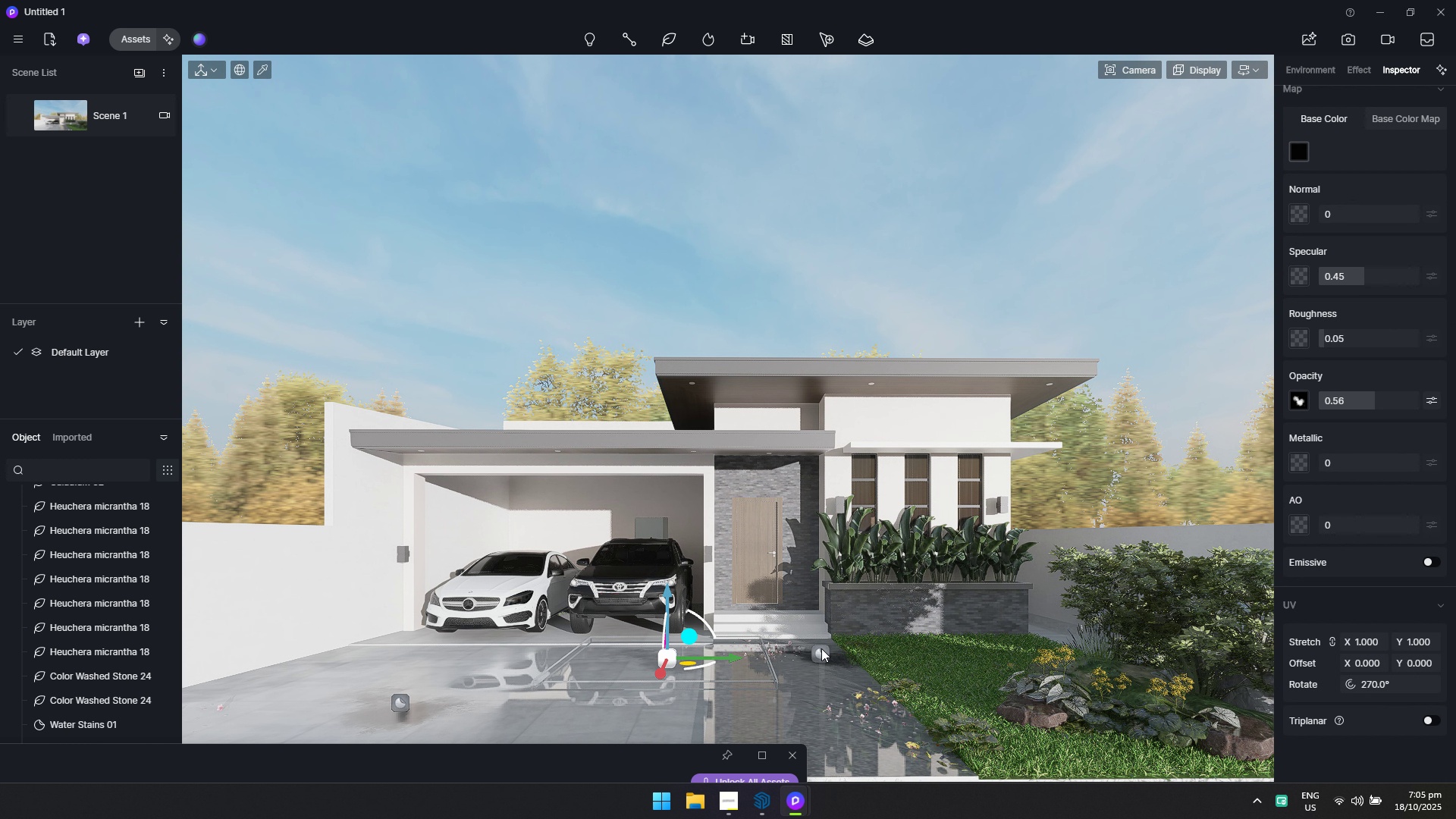 
left_click([821, 652])
 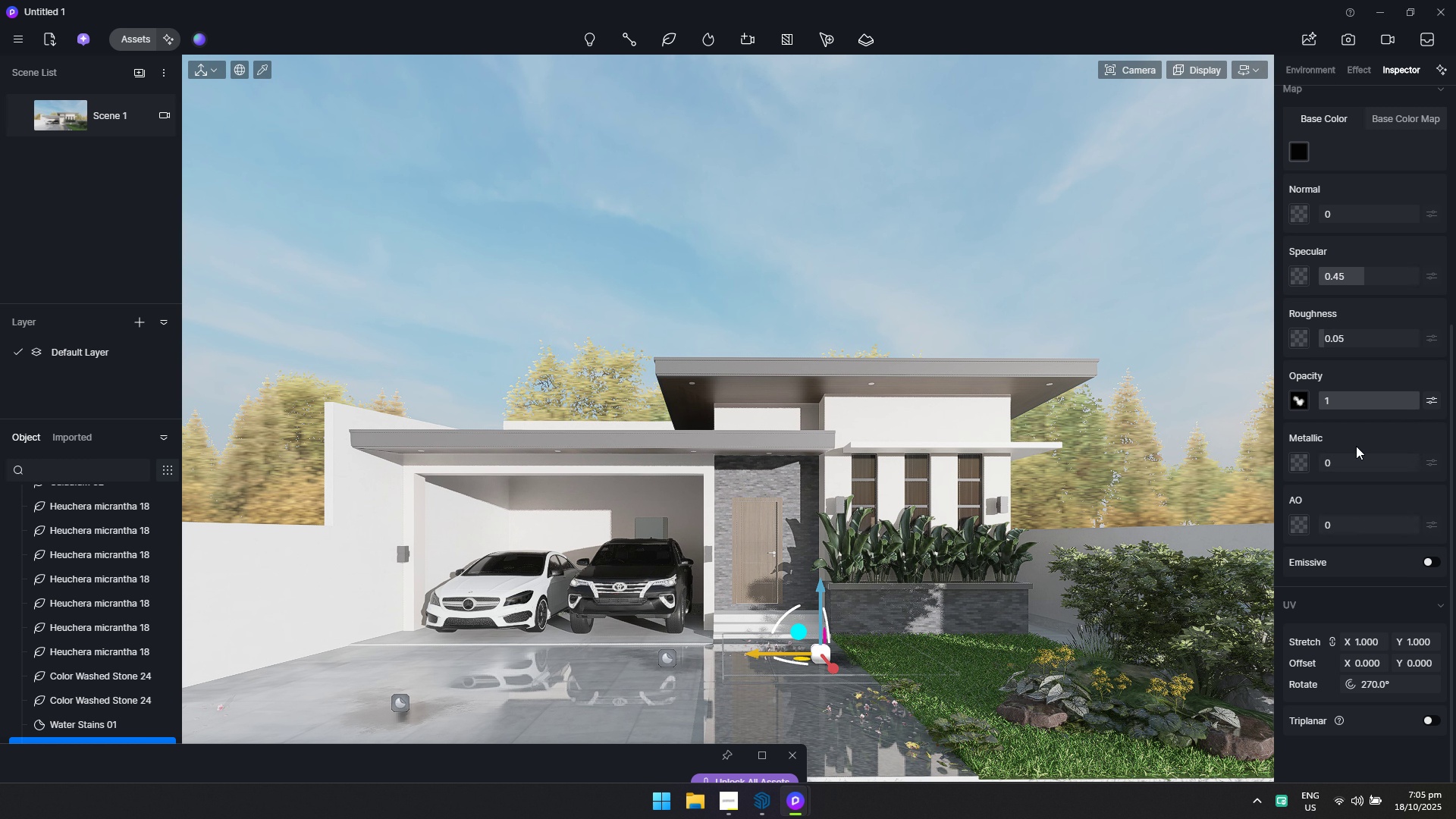 
left_click_drag(start_coordinate=[1395, 400], to_coordinate=[1350, 406])
 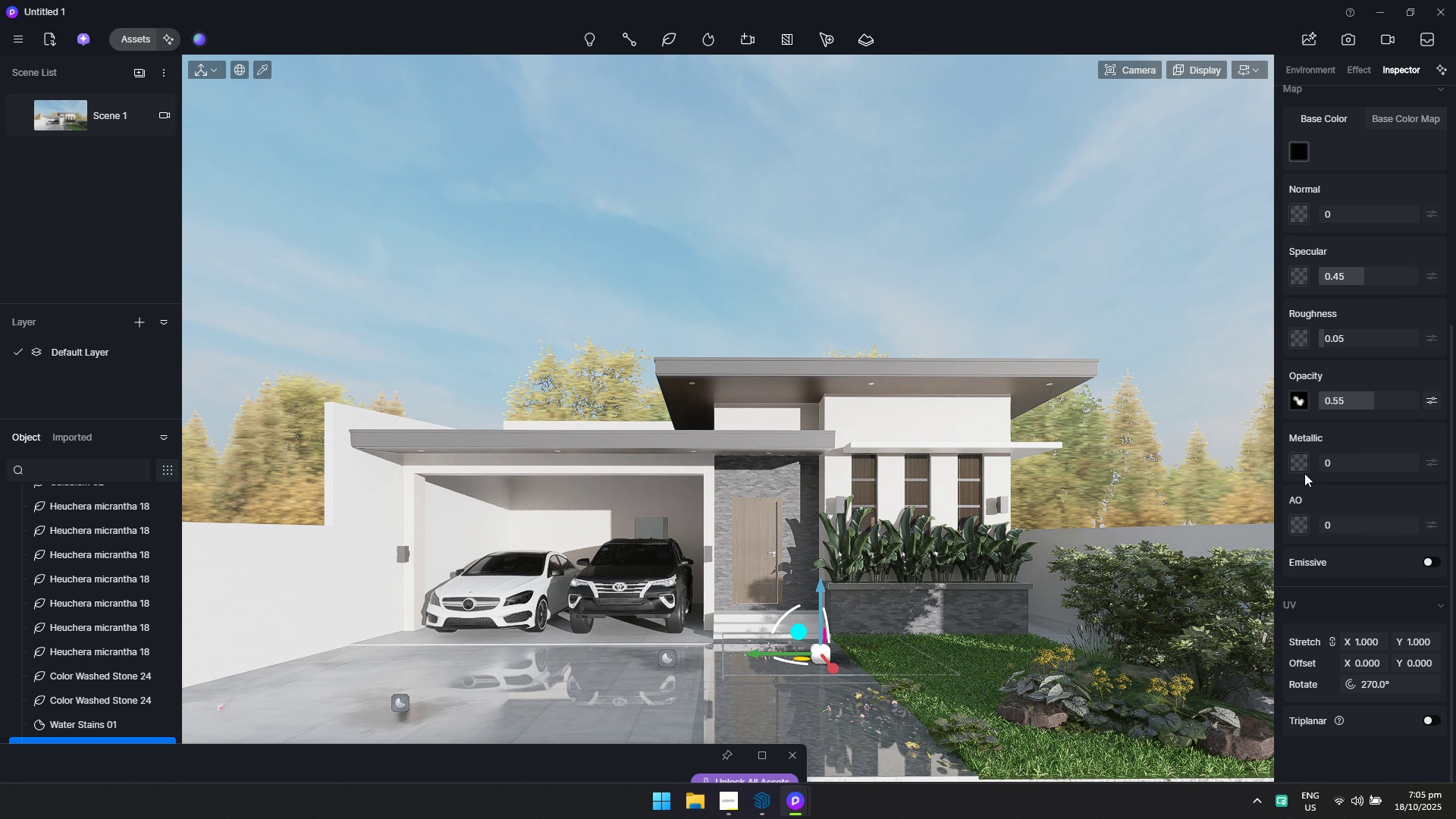 
key(Escape)
 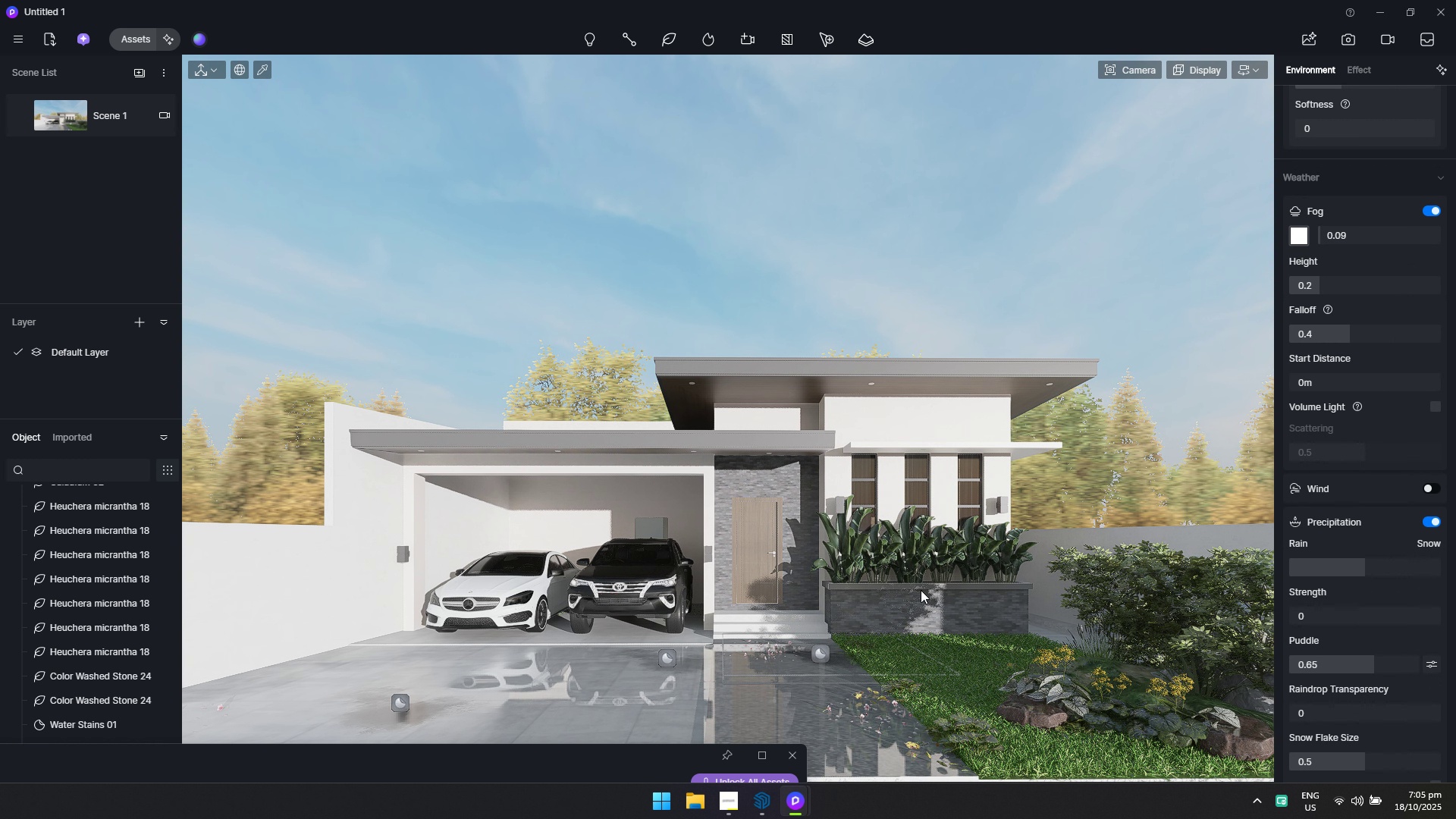 
key(Escape)
 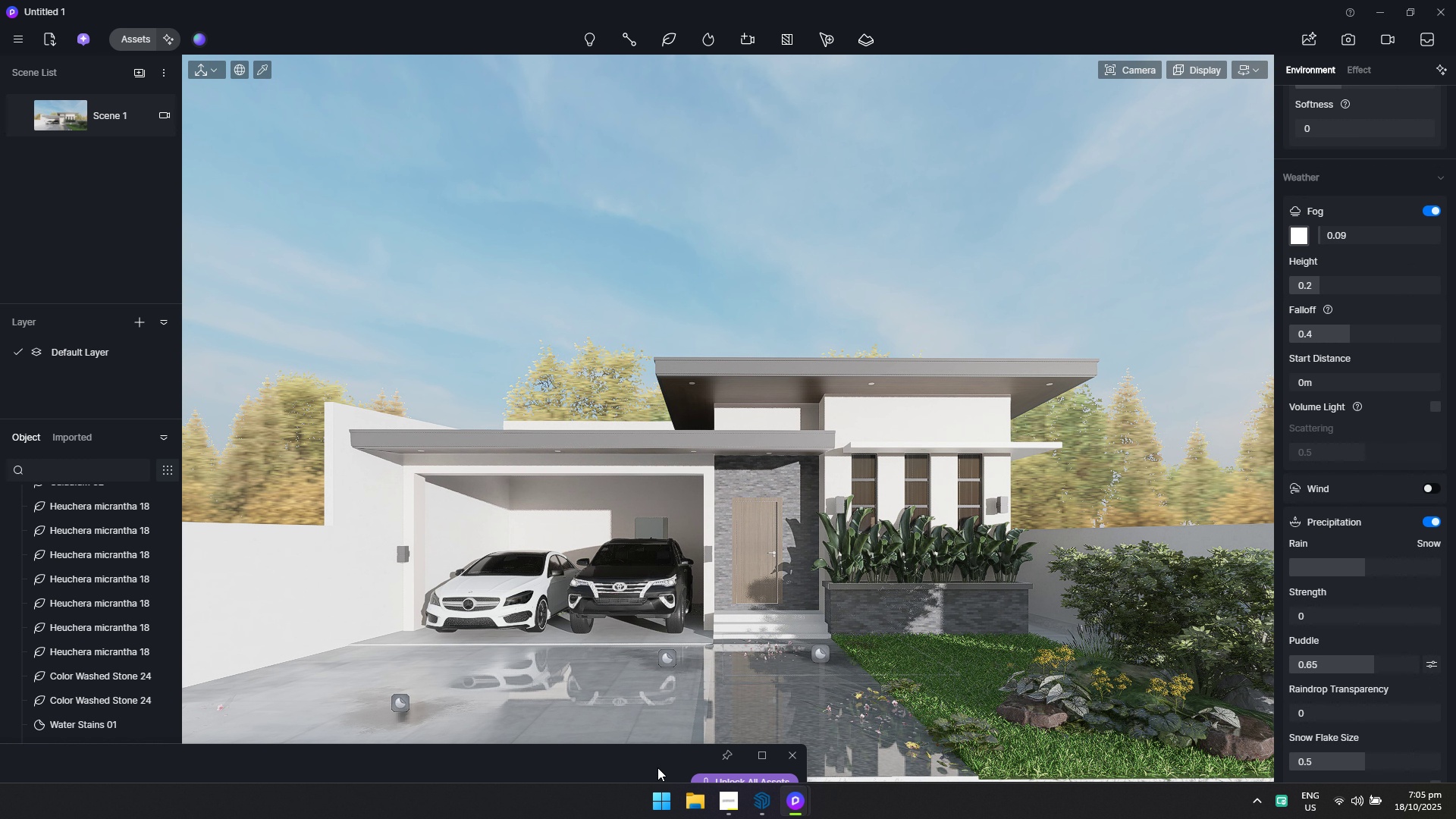 
left_click_drag(start_coordinate=[648, 756], to_coordinate=[701, 660])
 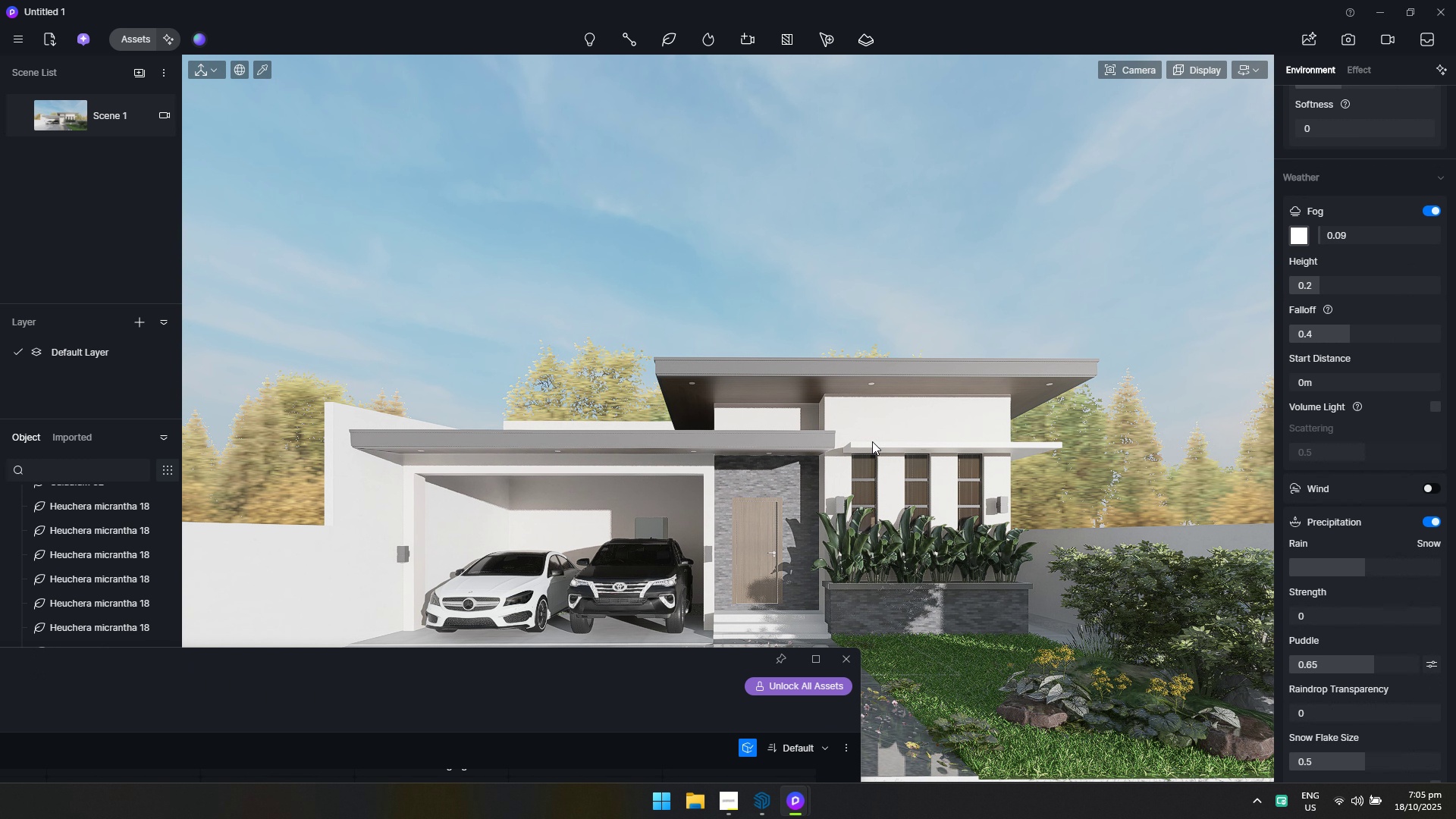 
left_click_drag(start_coordinate=[733, 618], to_coordinate=[1082, 177])
 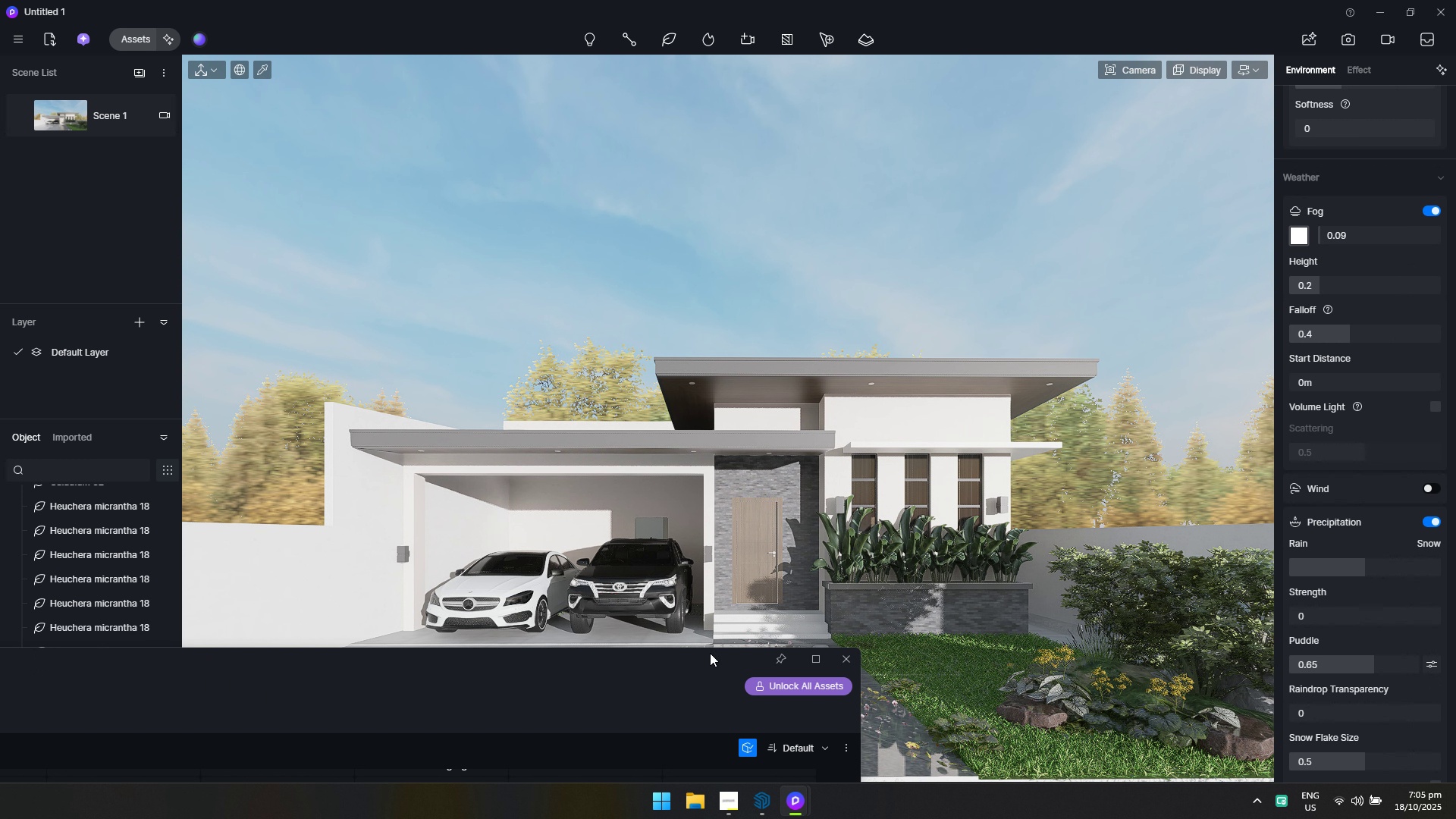 
left_click_drag(start_coordinate=[709, 654], to_coordinate=[1079, 122])
 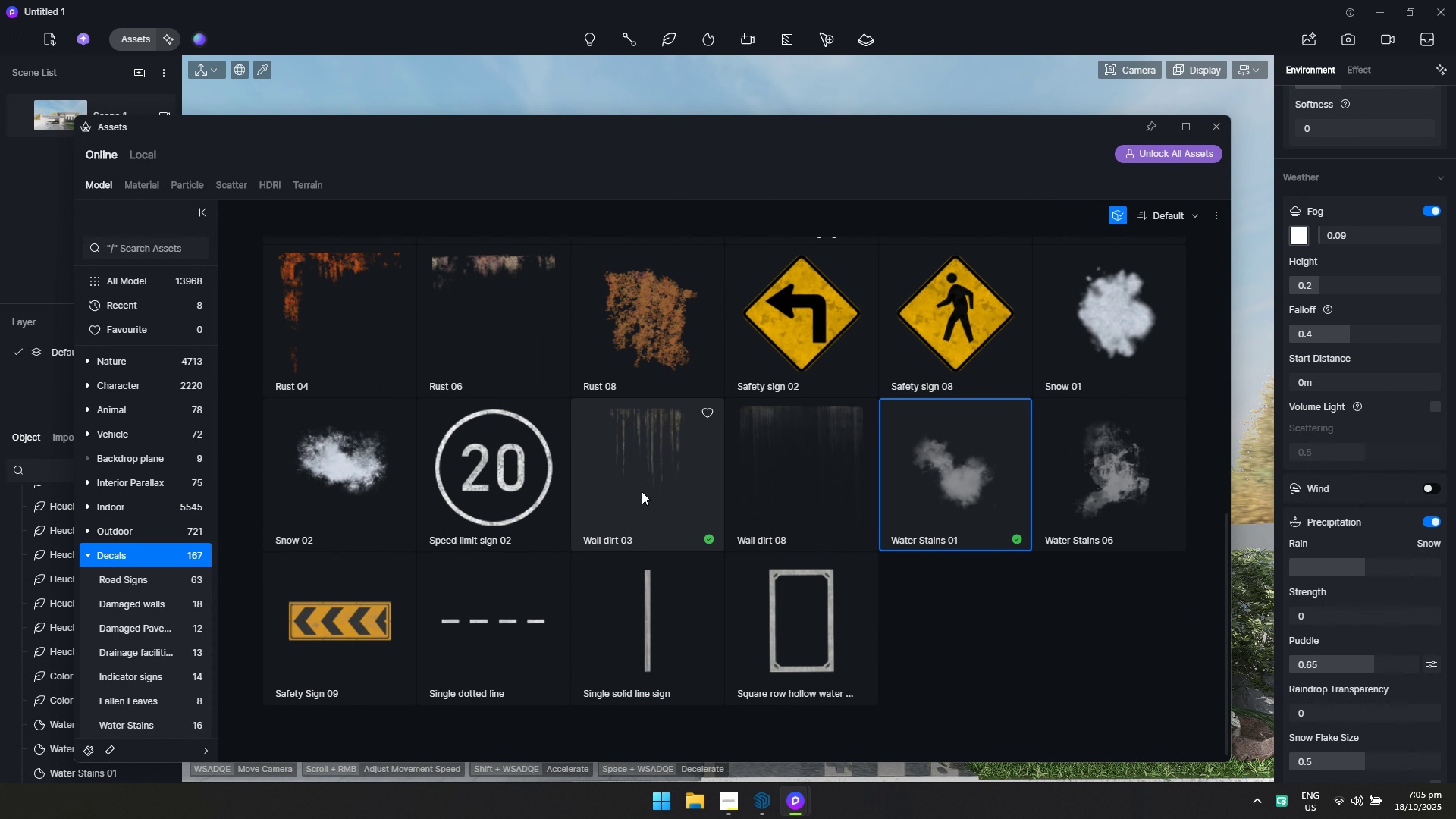 
left_click([642, 491])
 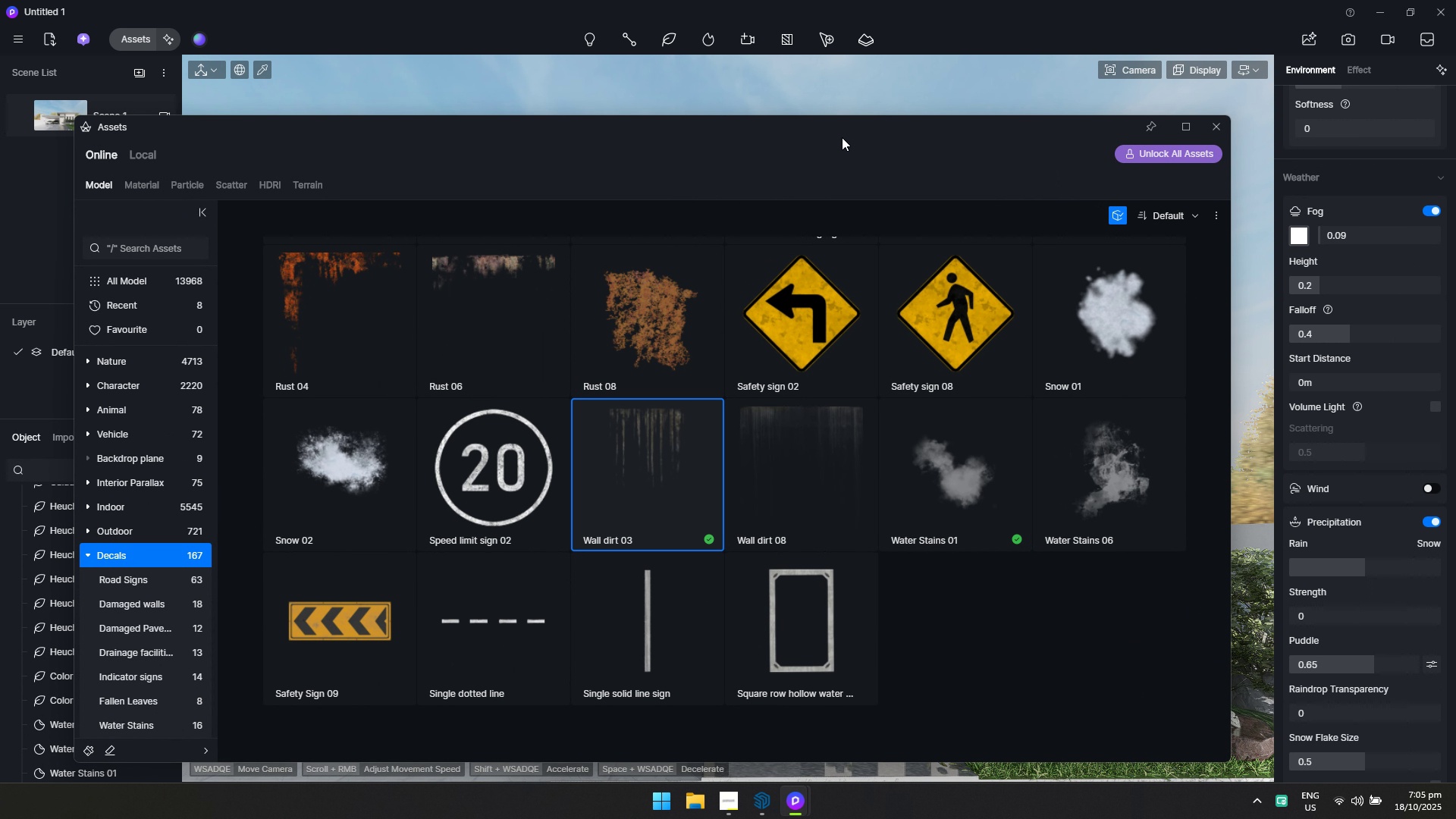 
left_click_drag(start_coordinate=[845, 129], to_coordinate=[378, 758])
 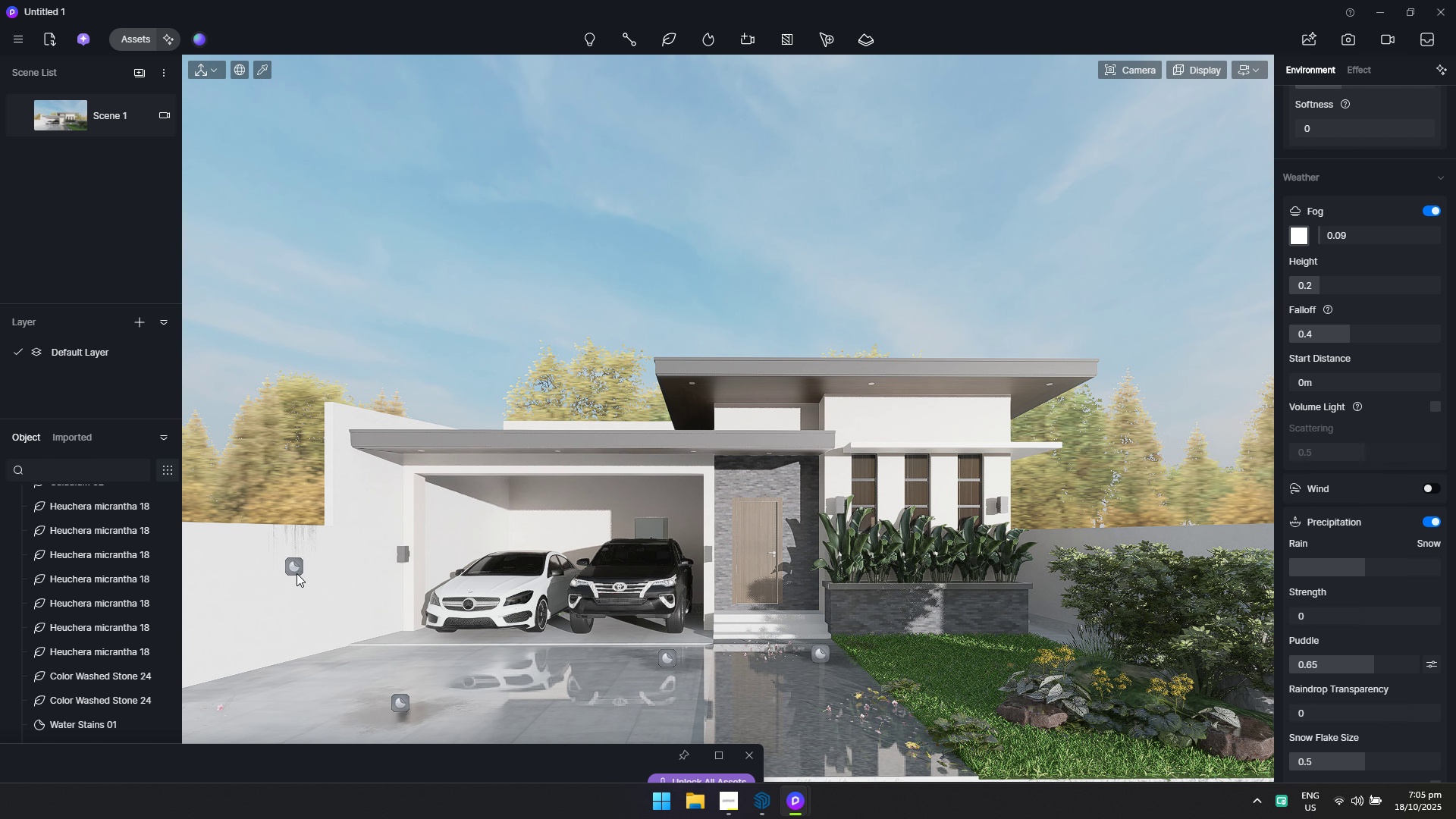 
left_click([297, 573])
 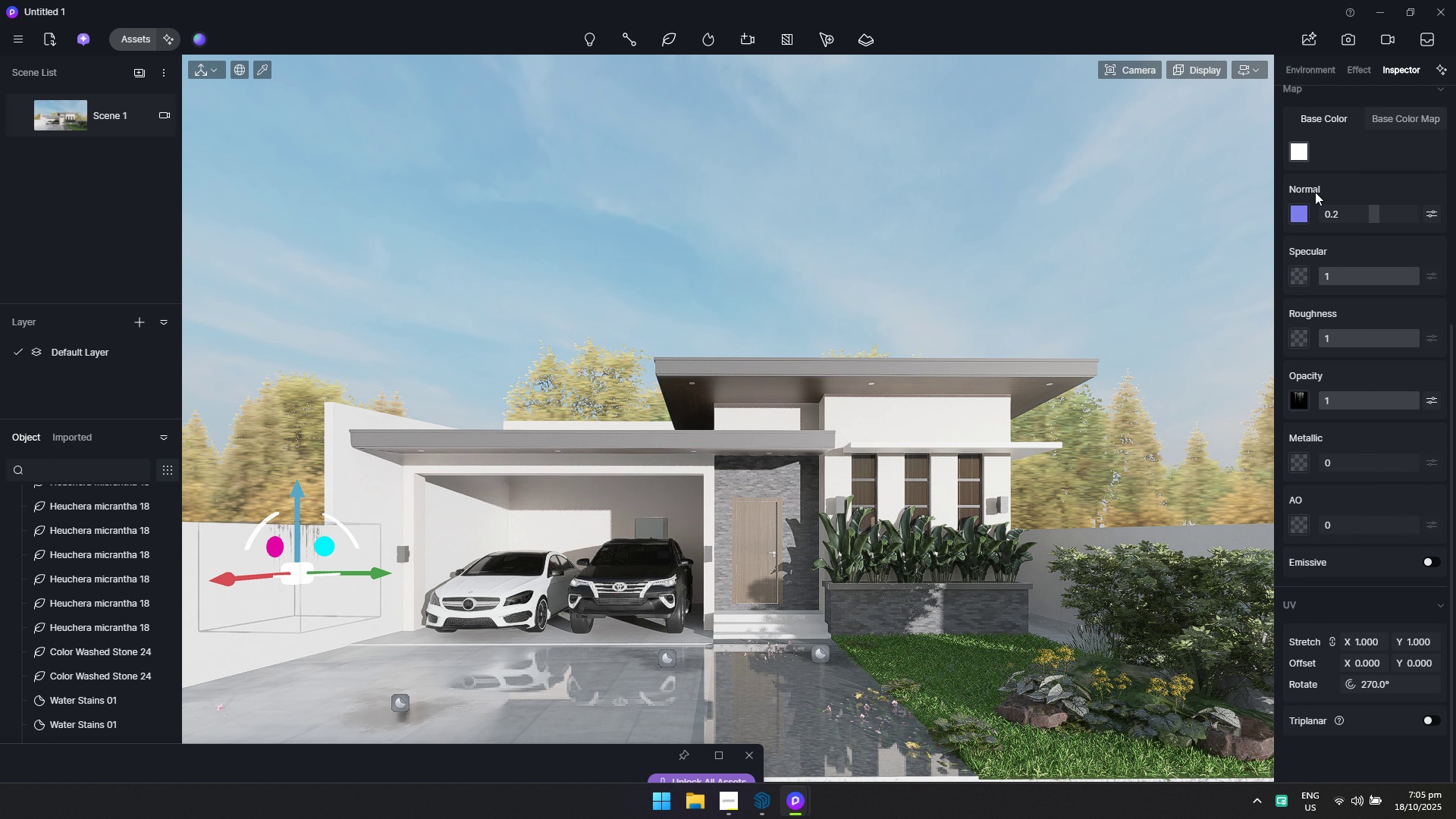 
scroll: coordinate [1339, 166], scroll_direction: up, amount: 4.0
 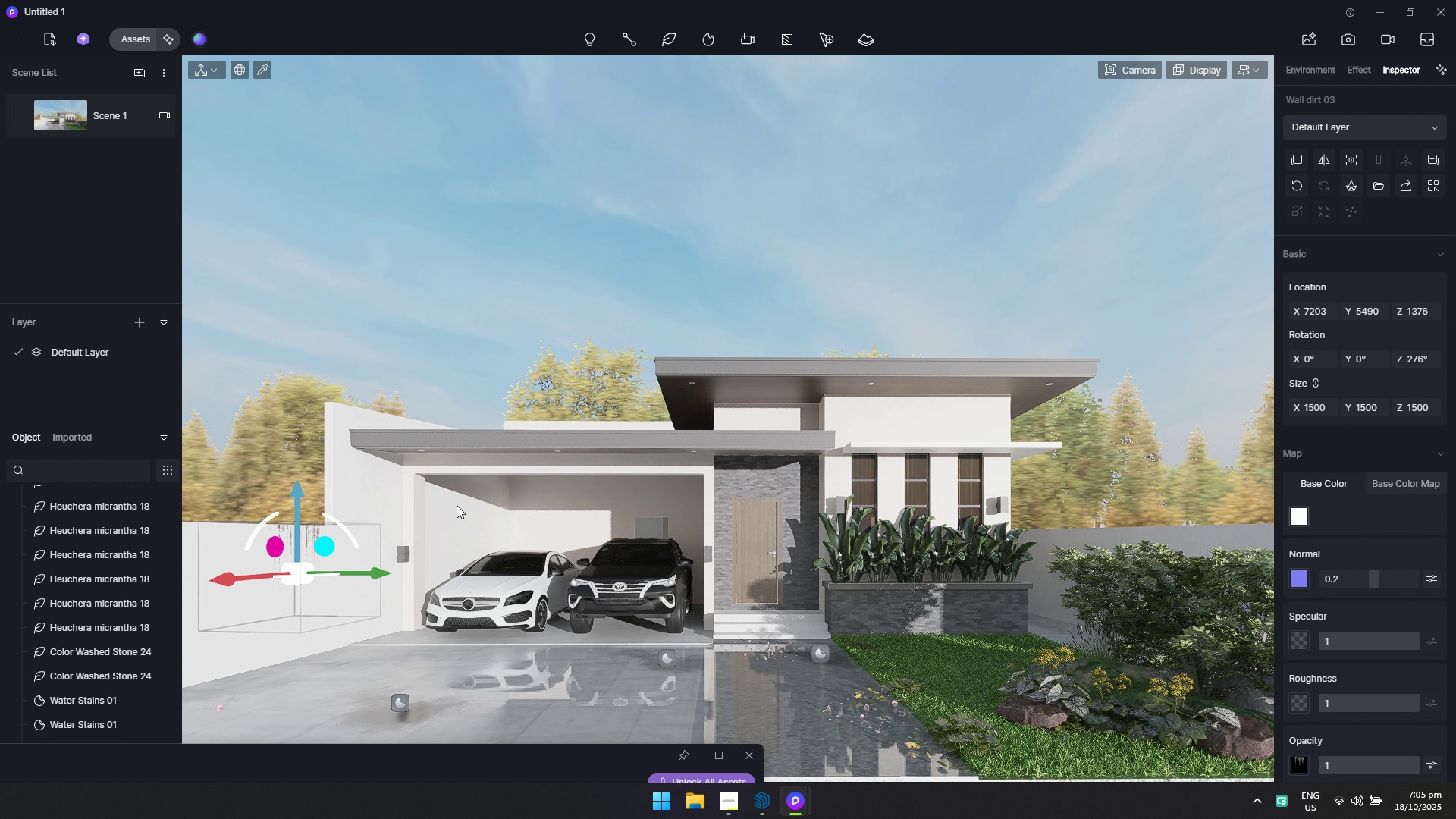 
mouse_move([225, 575])
 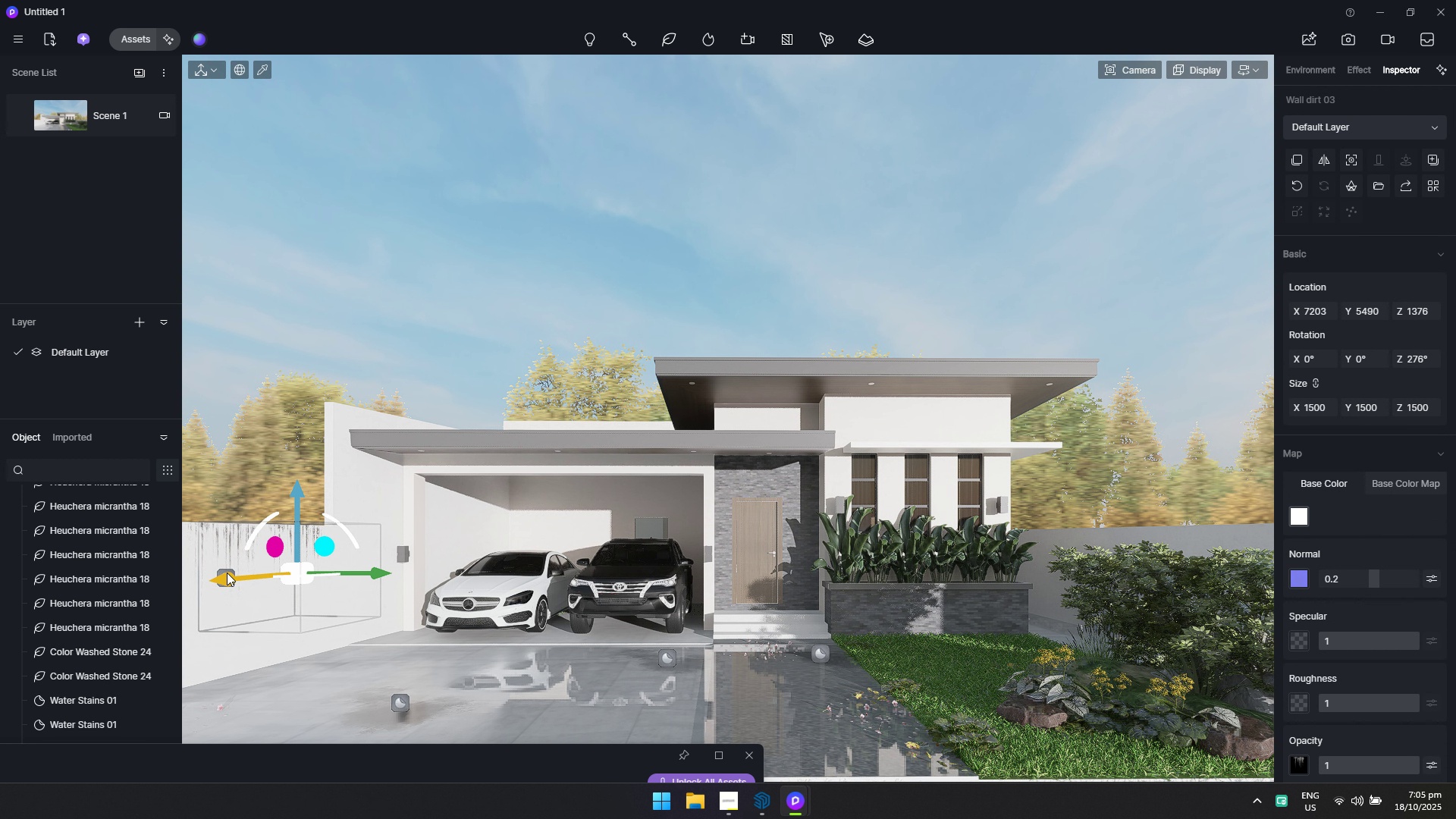 
left_click([227, 573])
 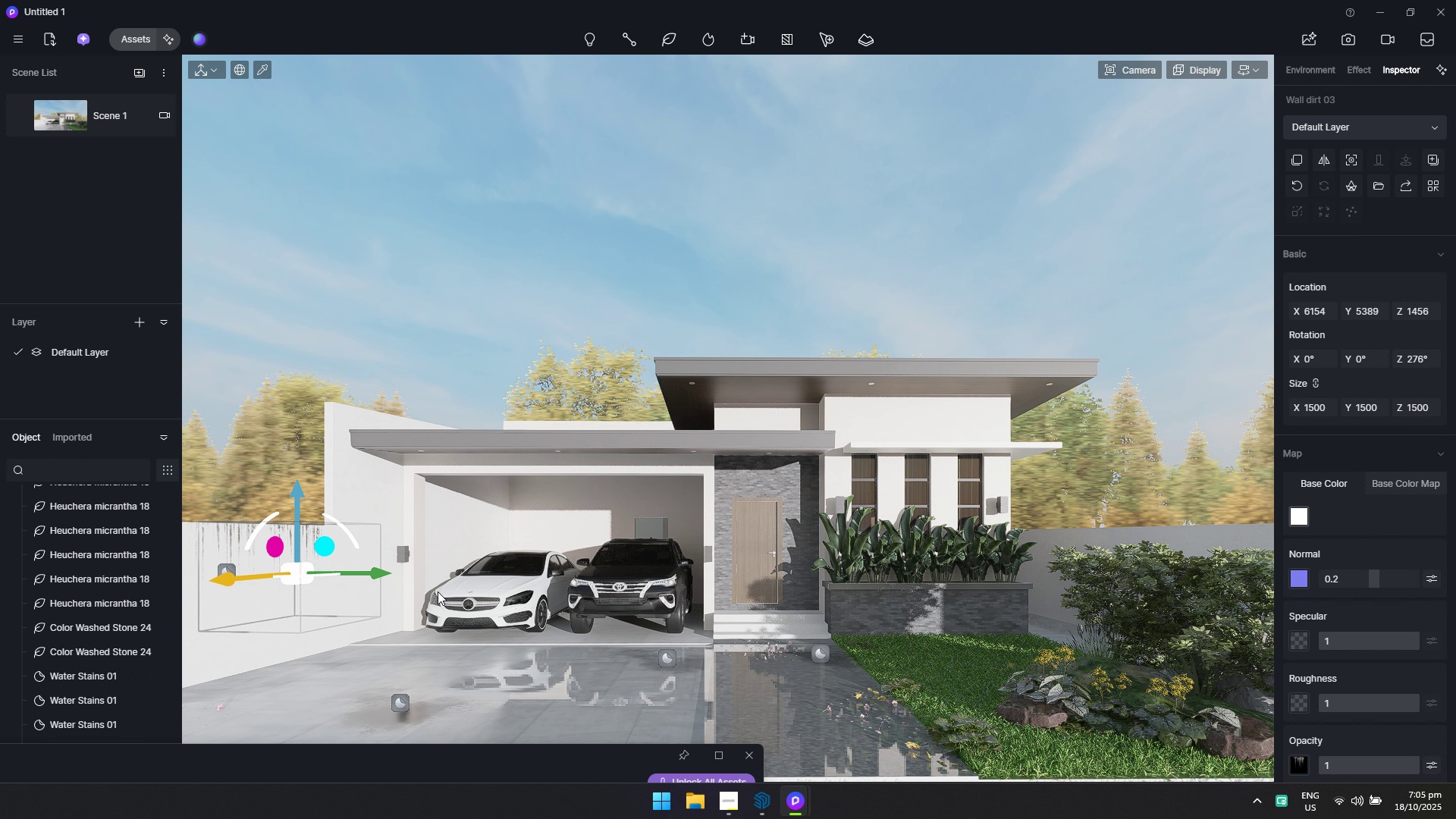 
key(Escape)
 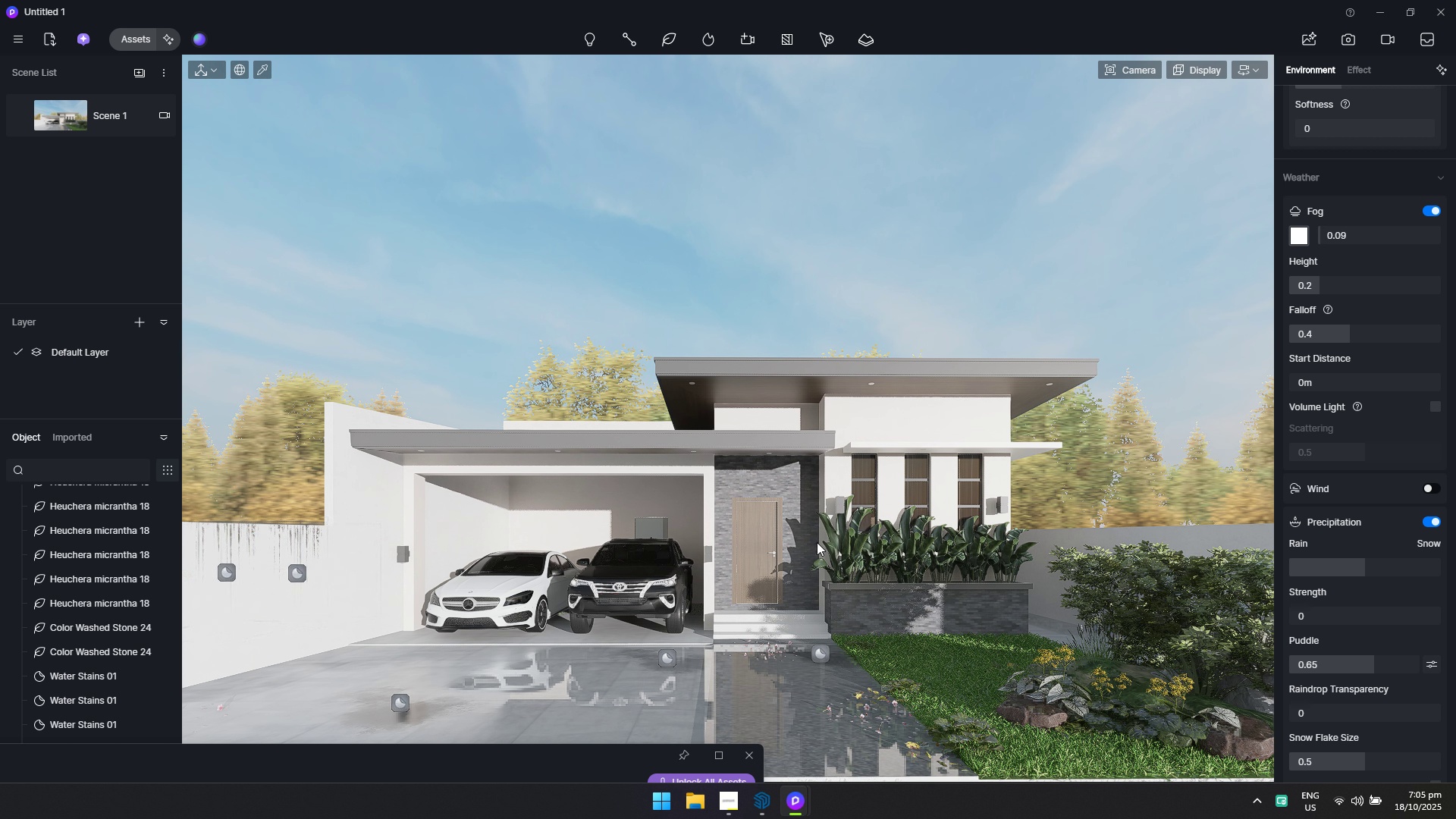 
key(Escape)
 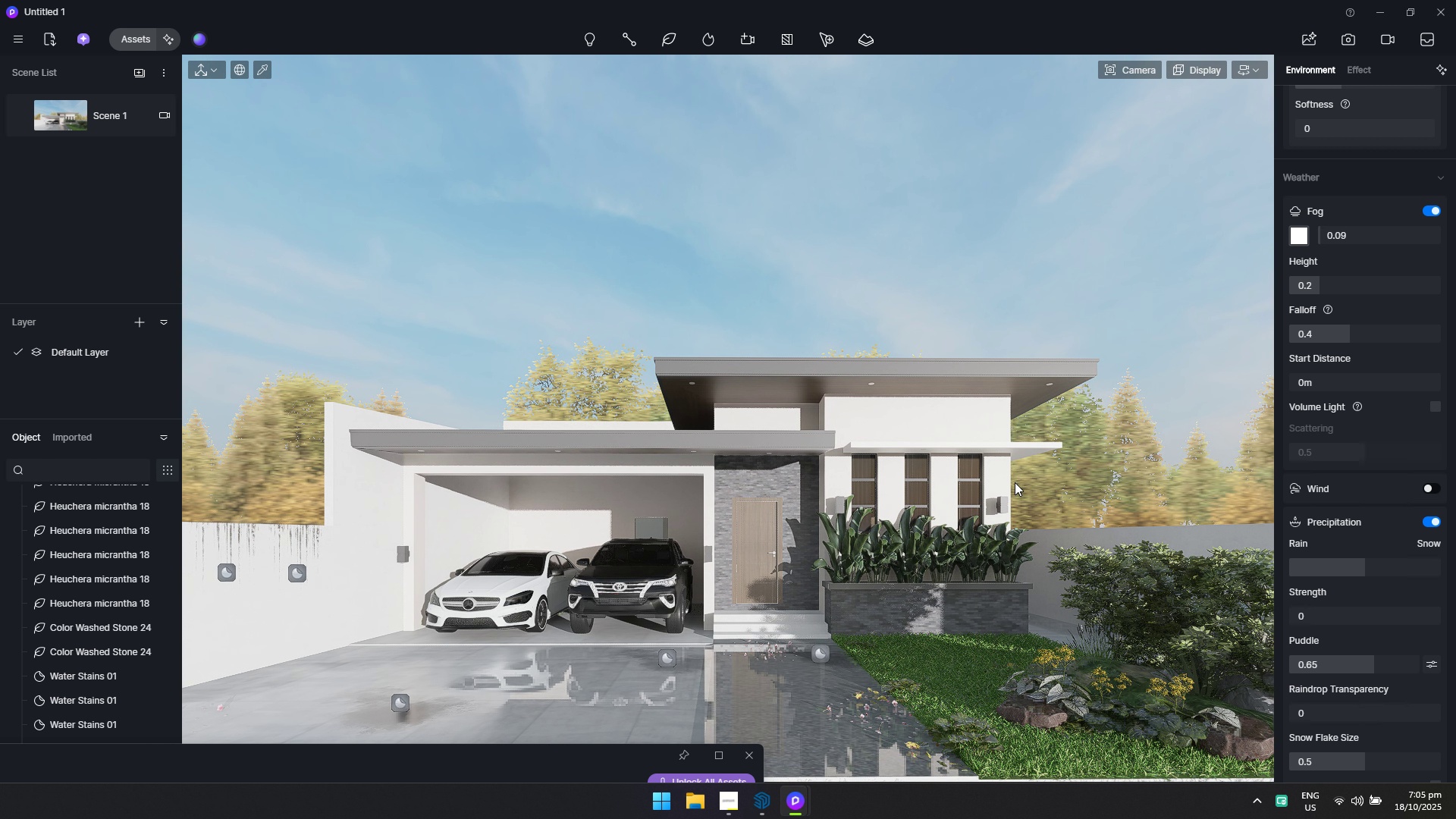 
key(Escape)
 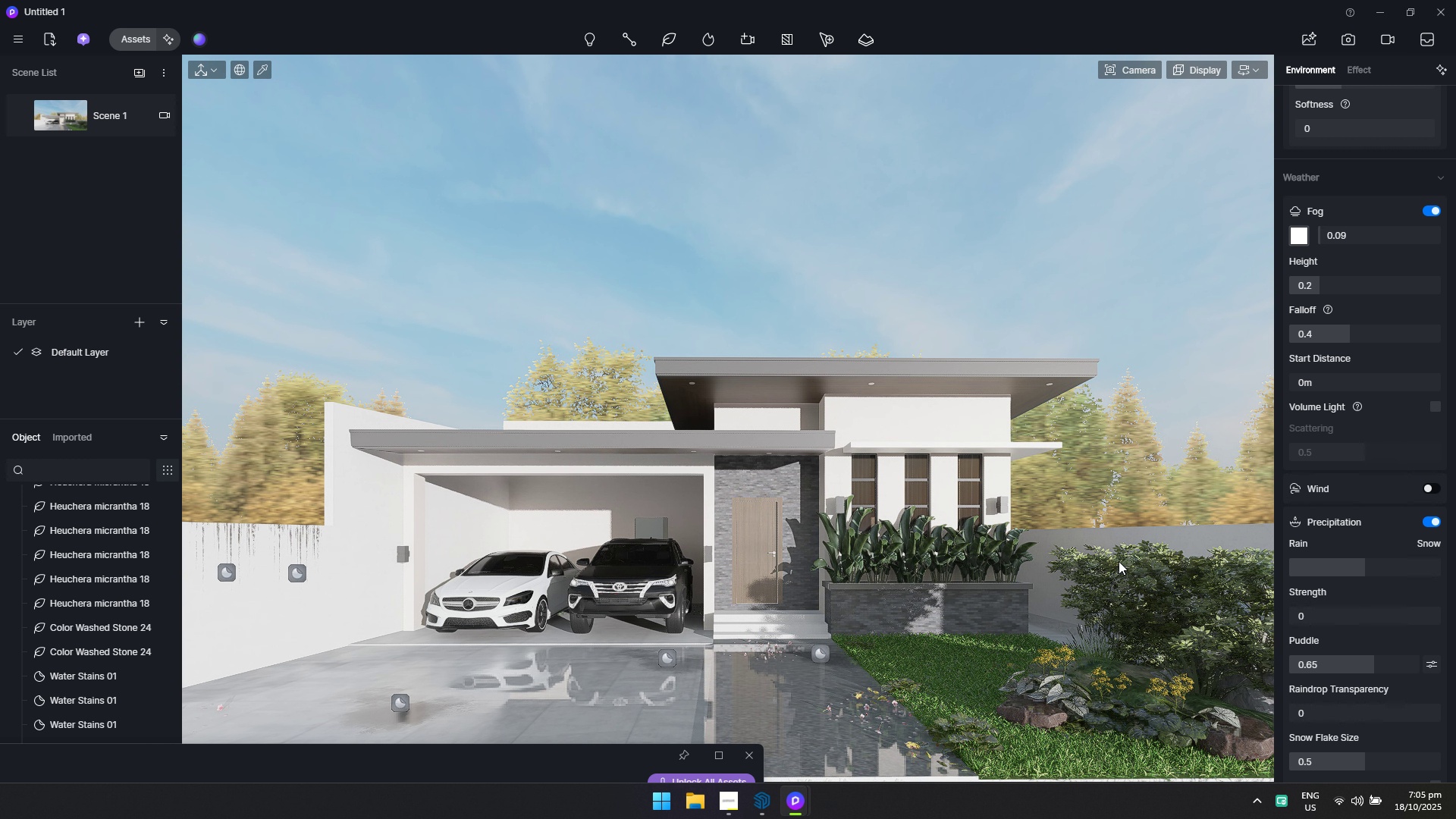 
wait(5.61)
 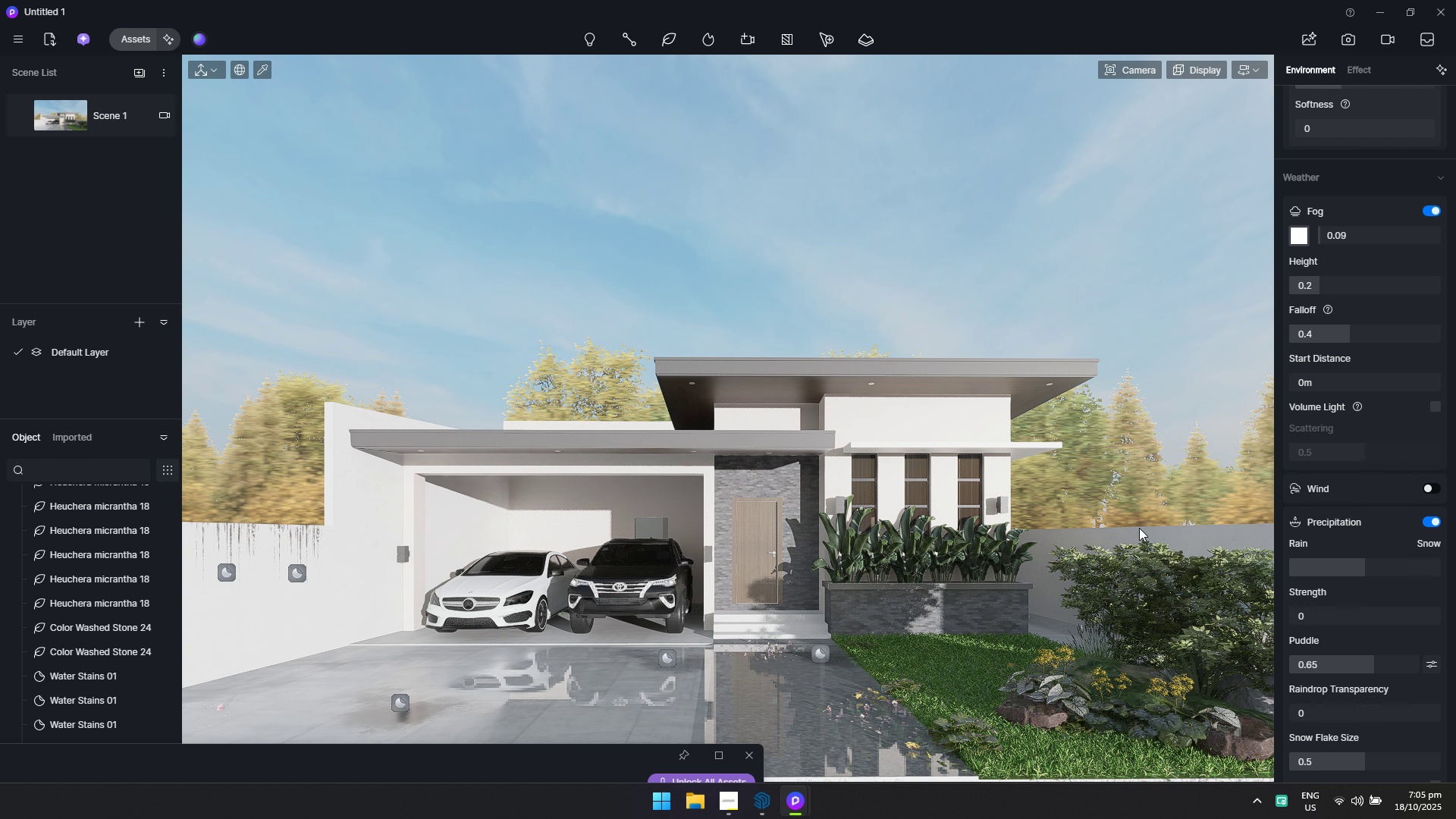 
left_click([293, 570])
 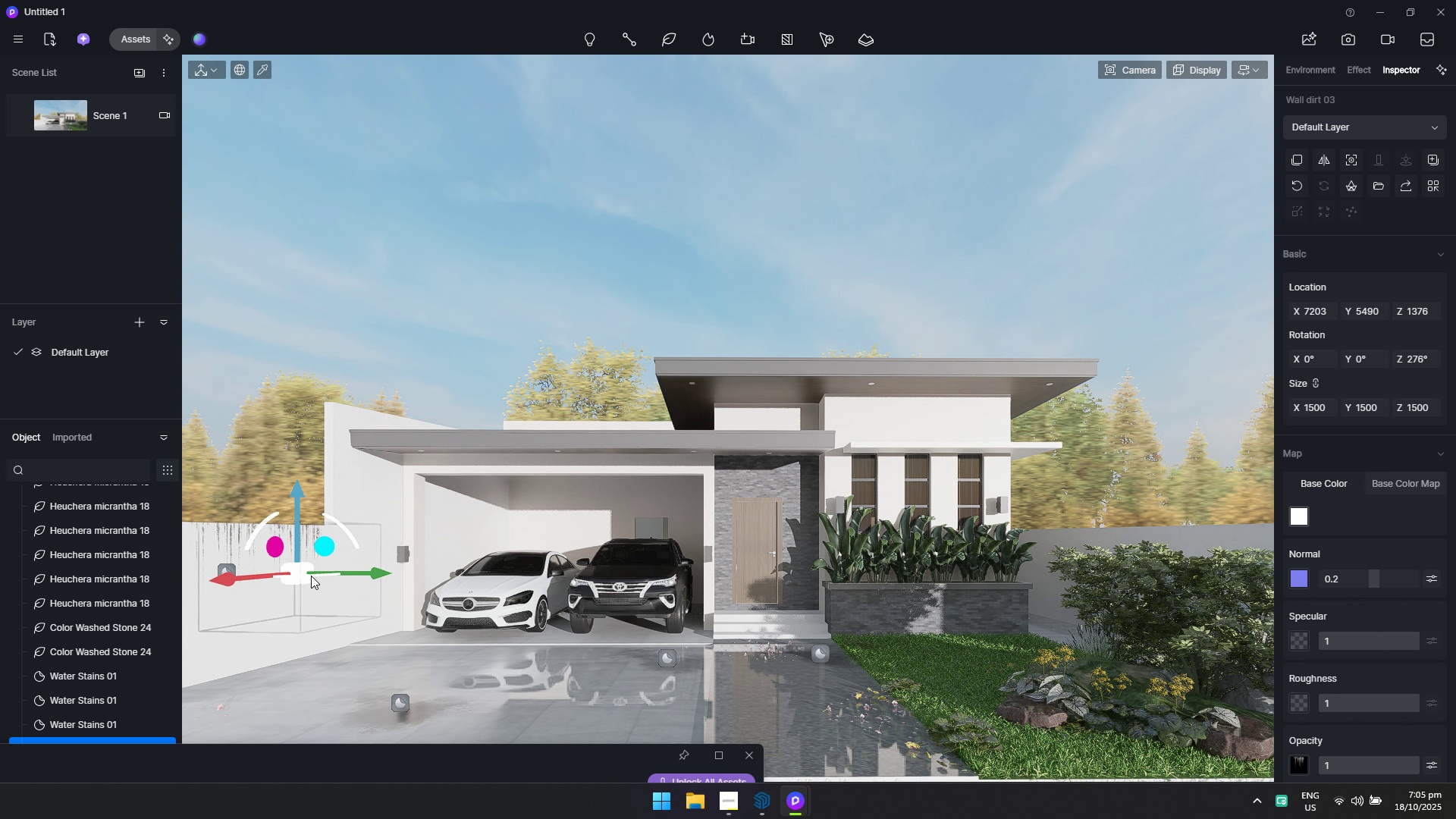 
key(Delete)
 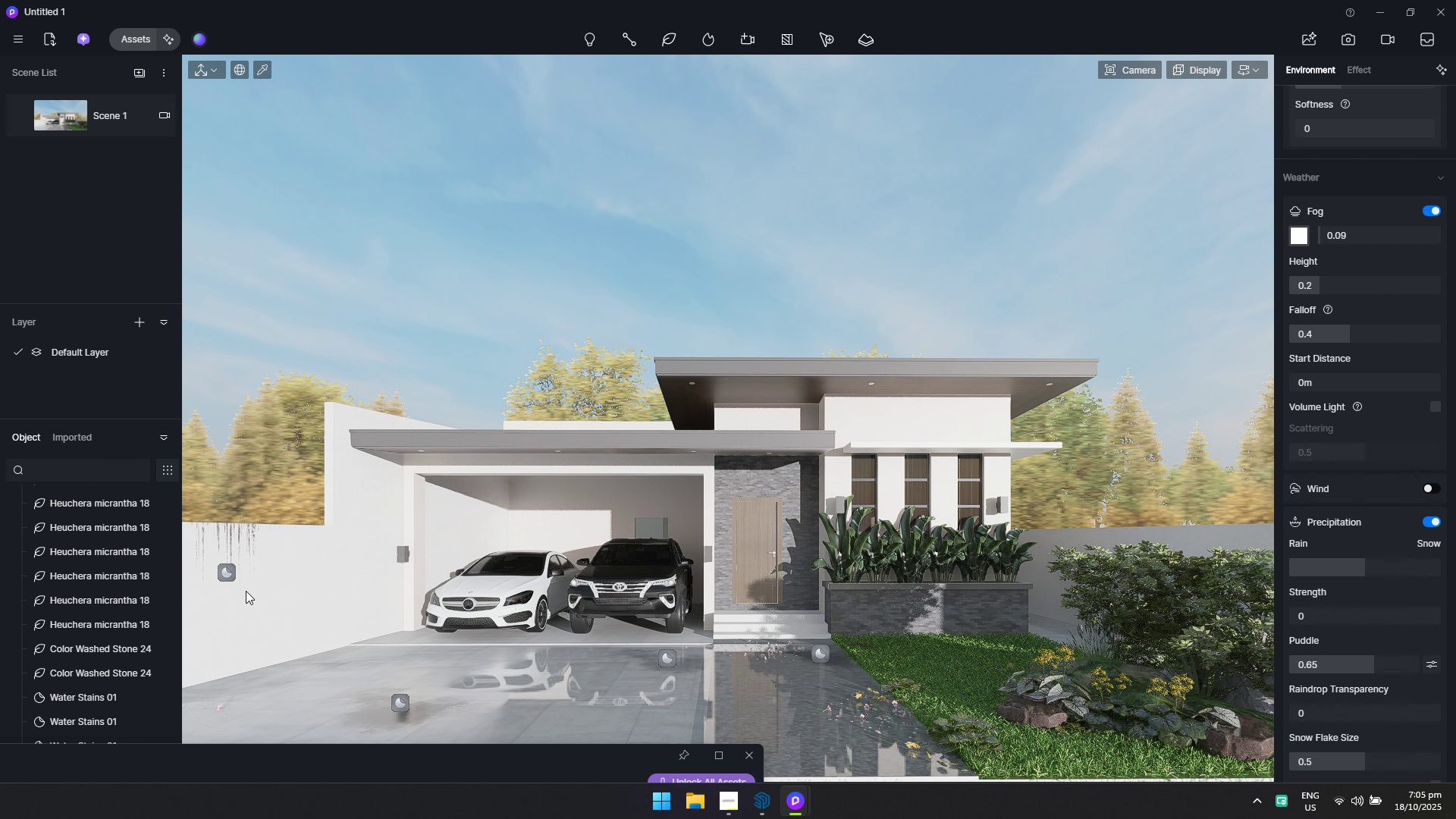 
left_click([230, 573])
 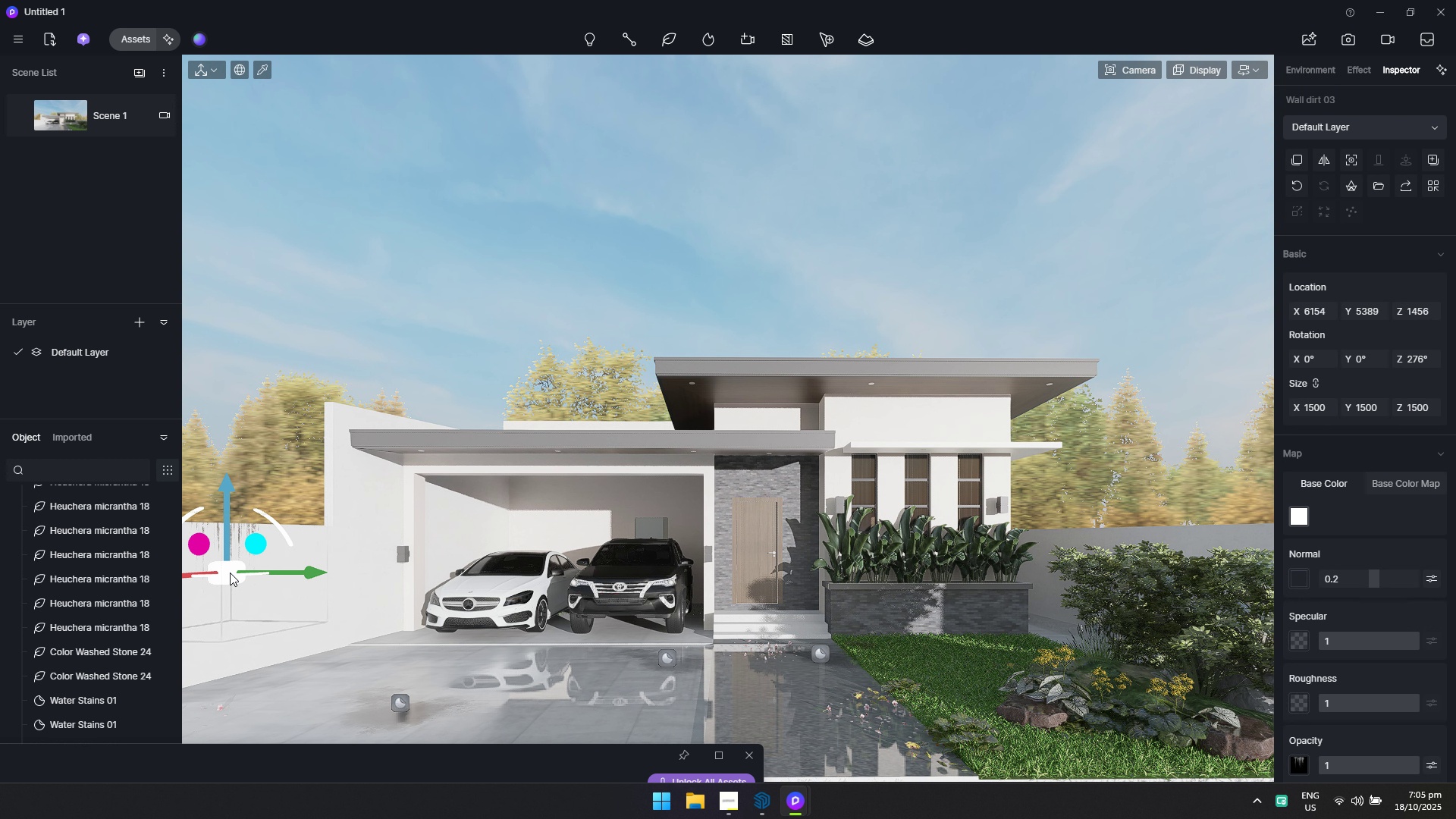 
key(Delete)
 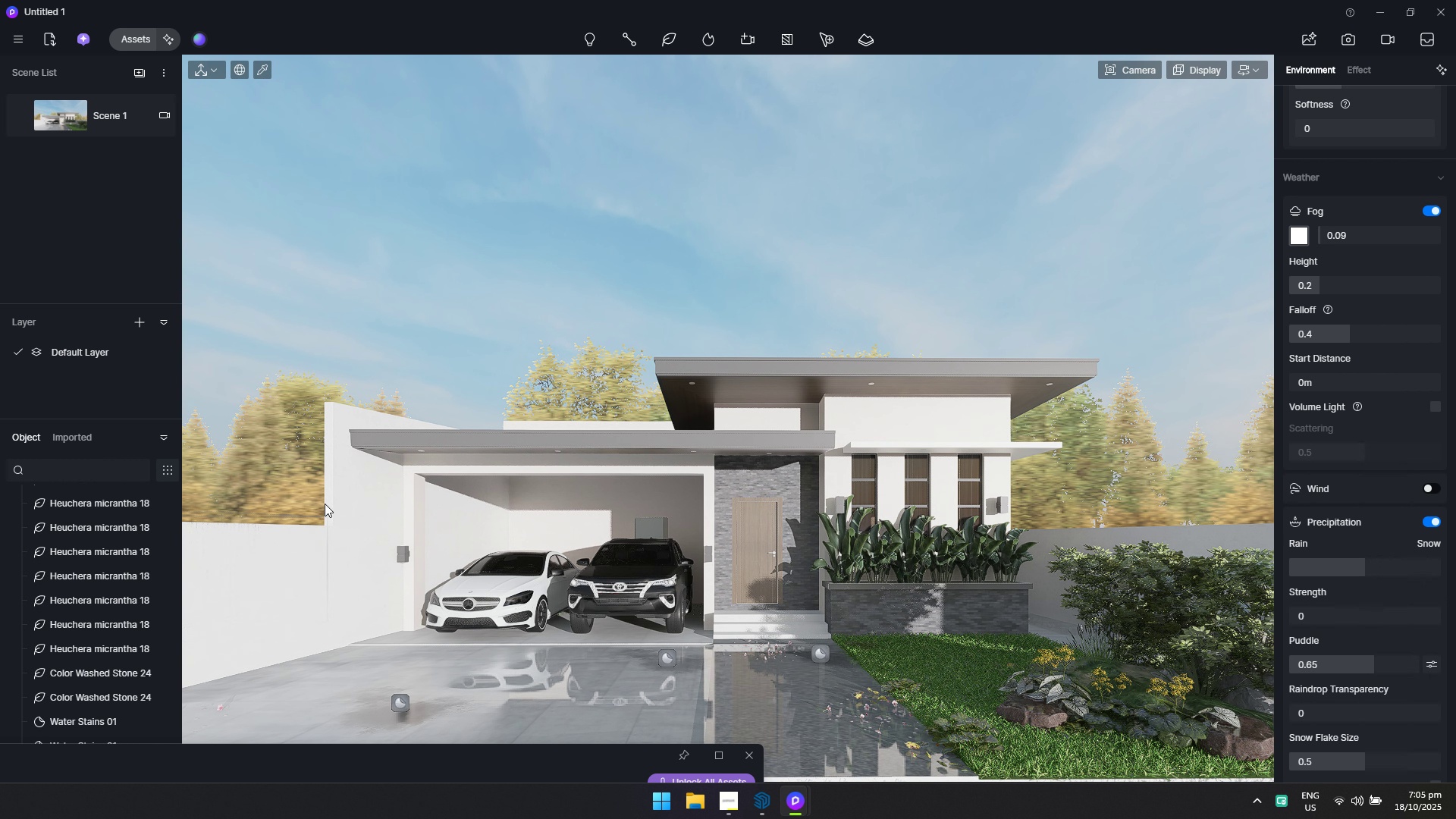 
key(Alt+AltLeft)
 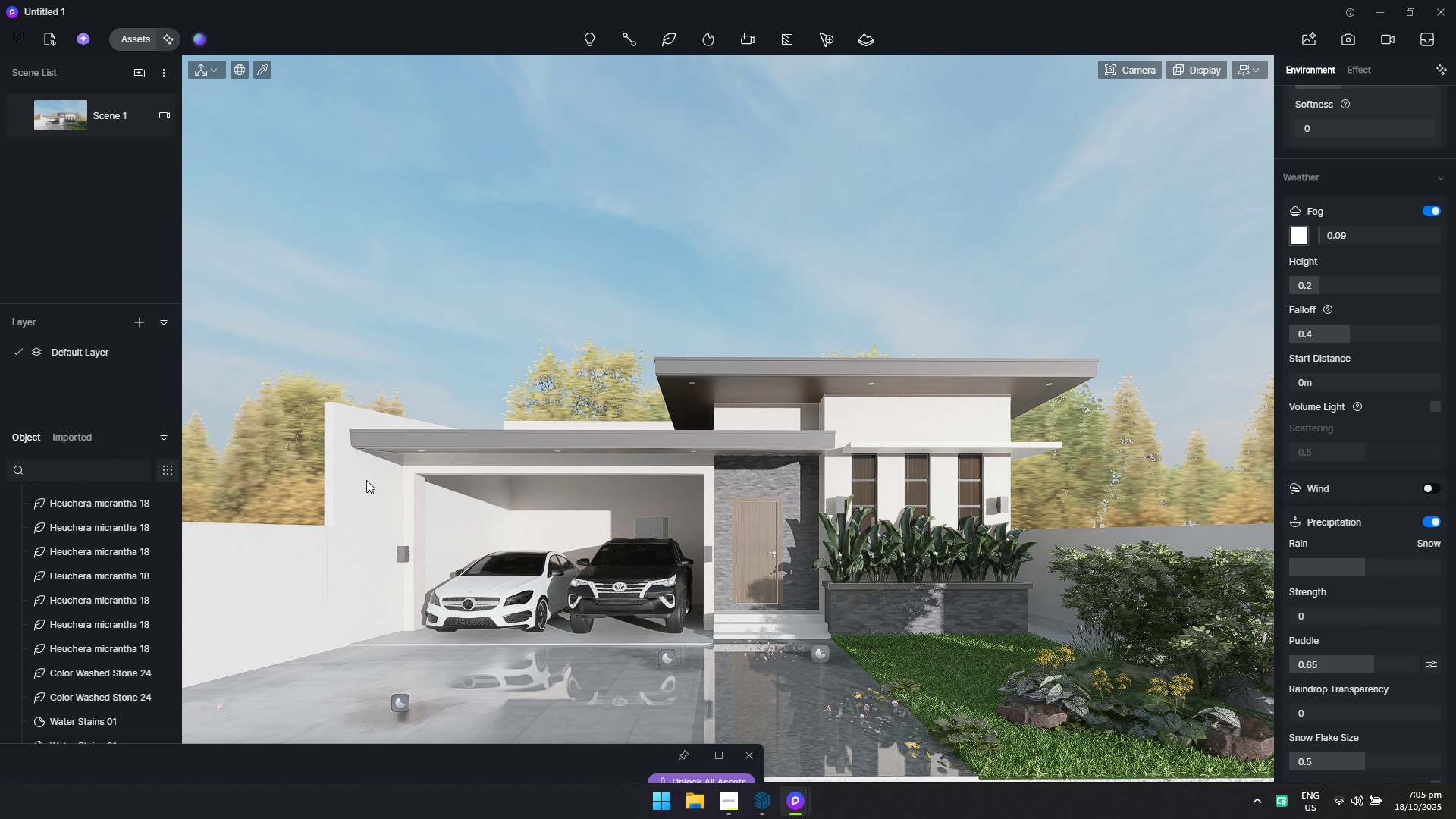 
key(Alt+Tab)
 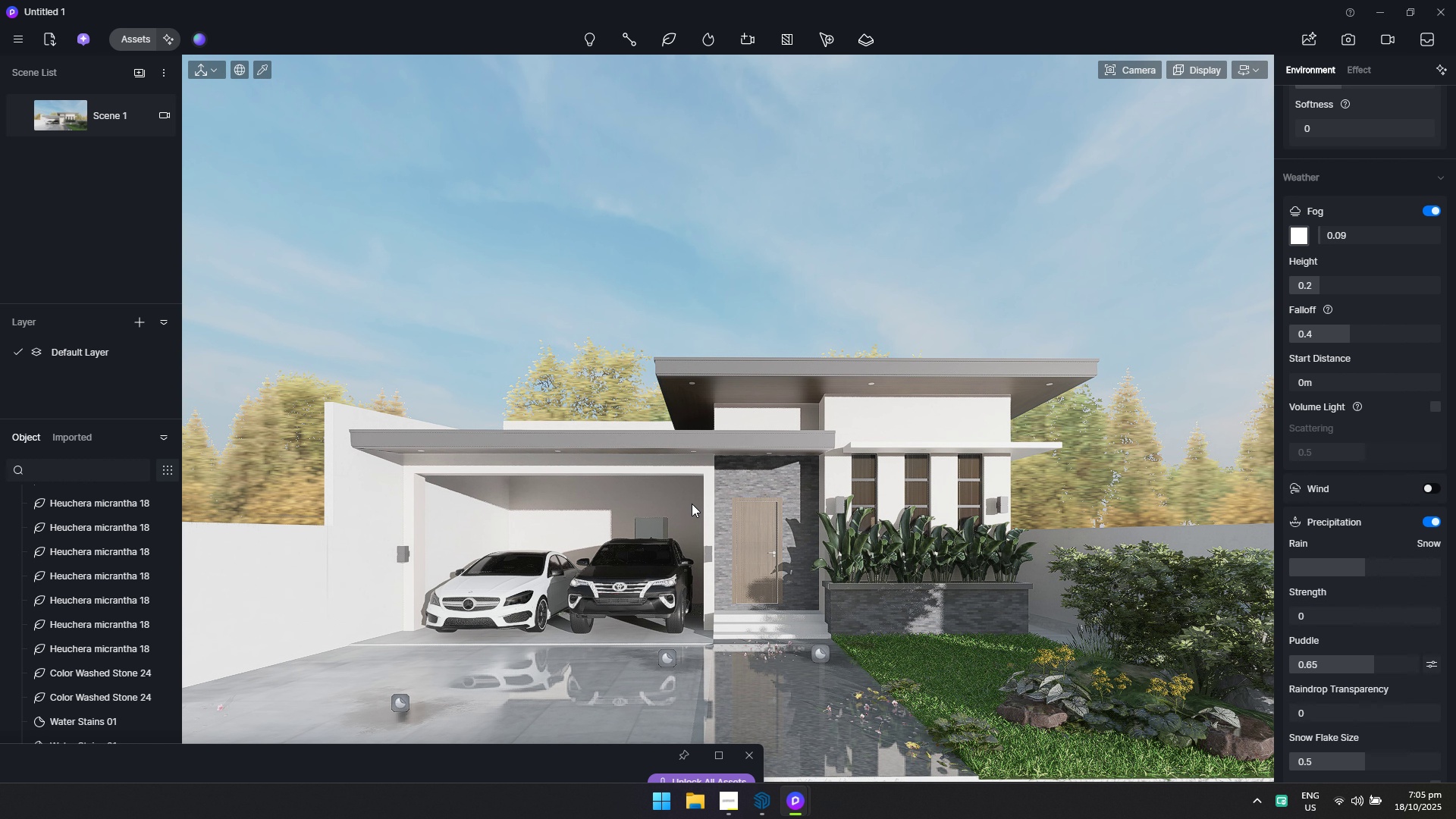 
key(Alt+AltLeft)
 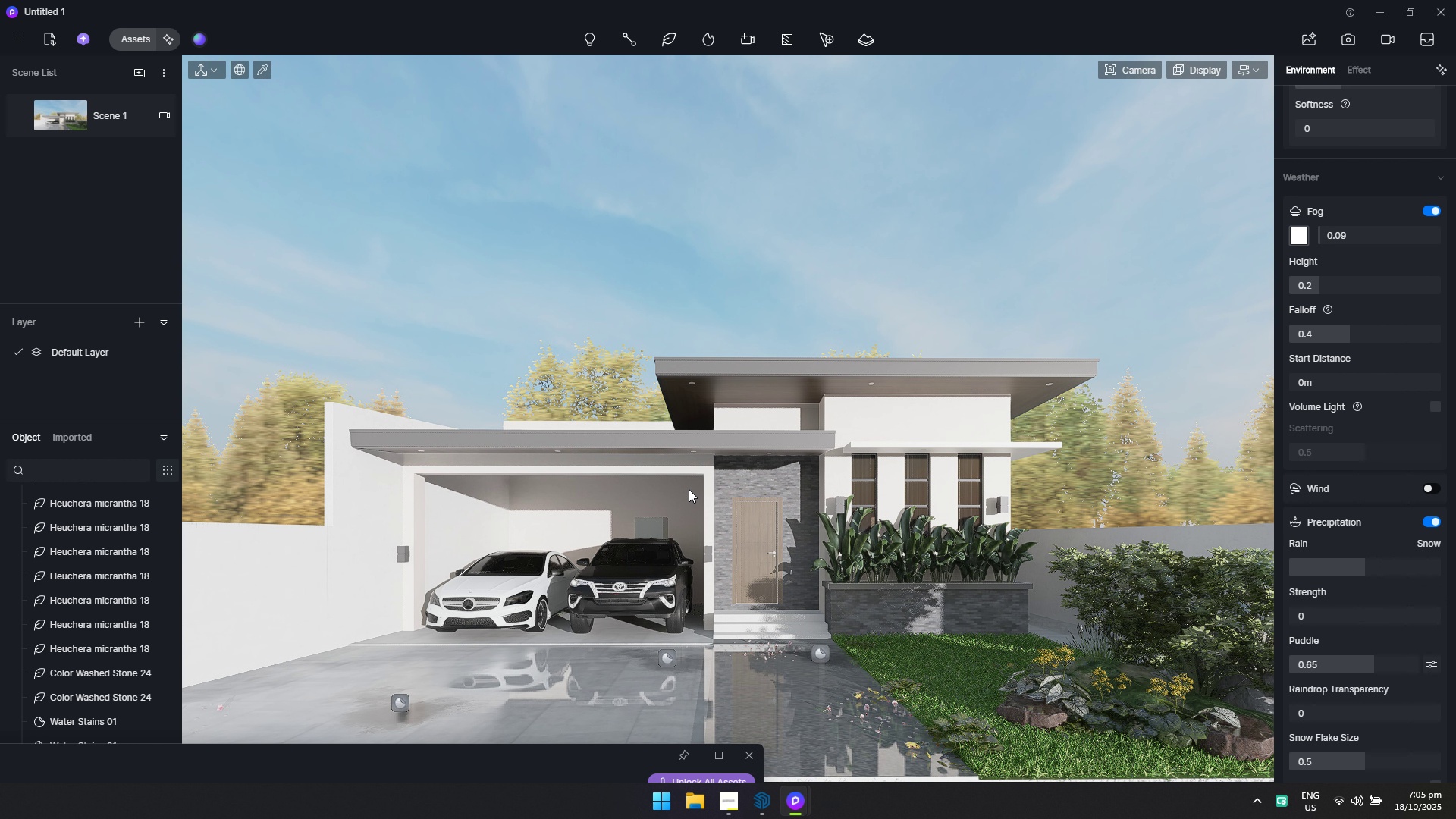 
key(Alt+Tab)
 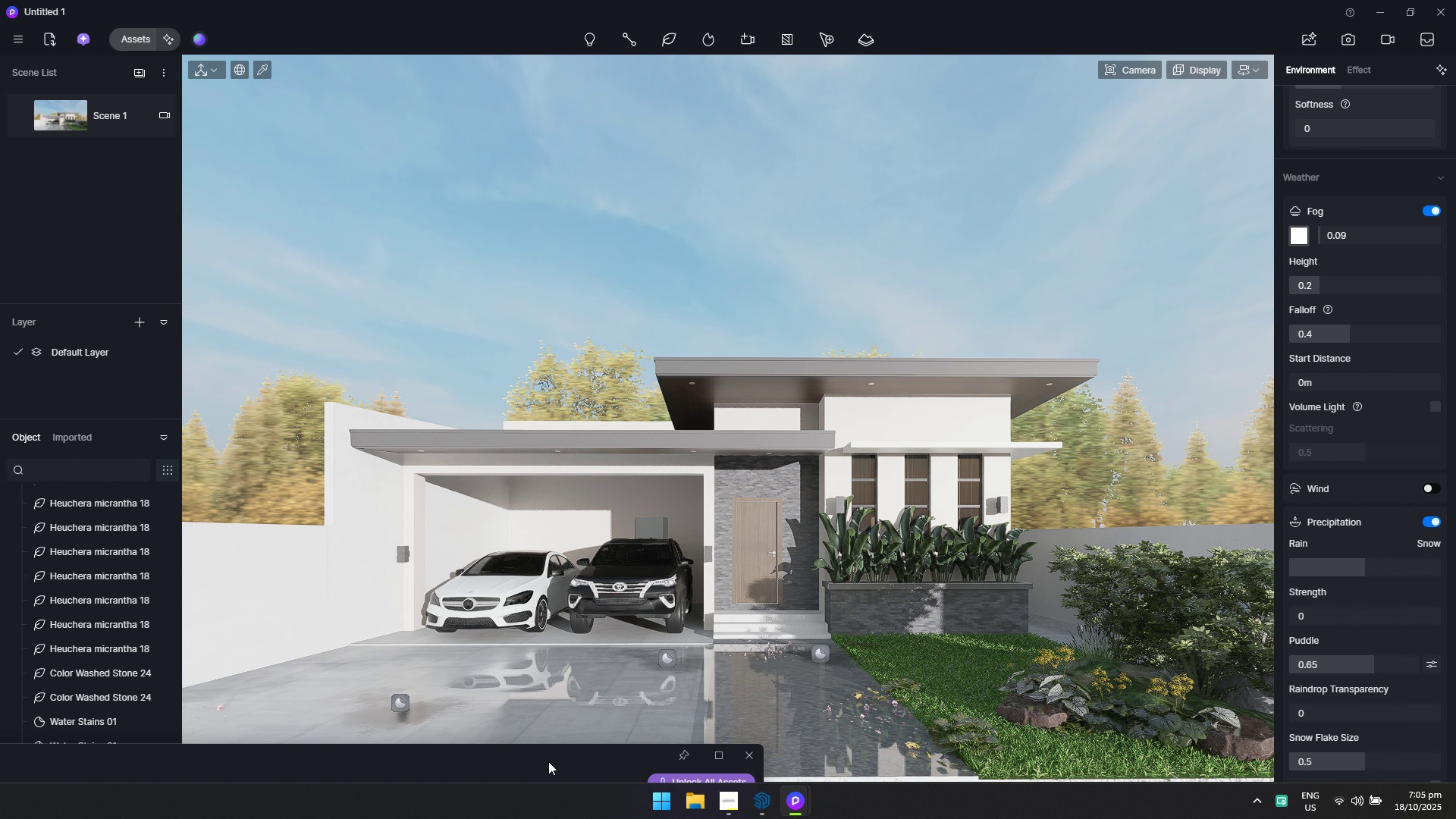 
left_click_drag(start_coordinate=[552, 755], to_coordinate=[993, 143])
 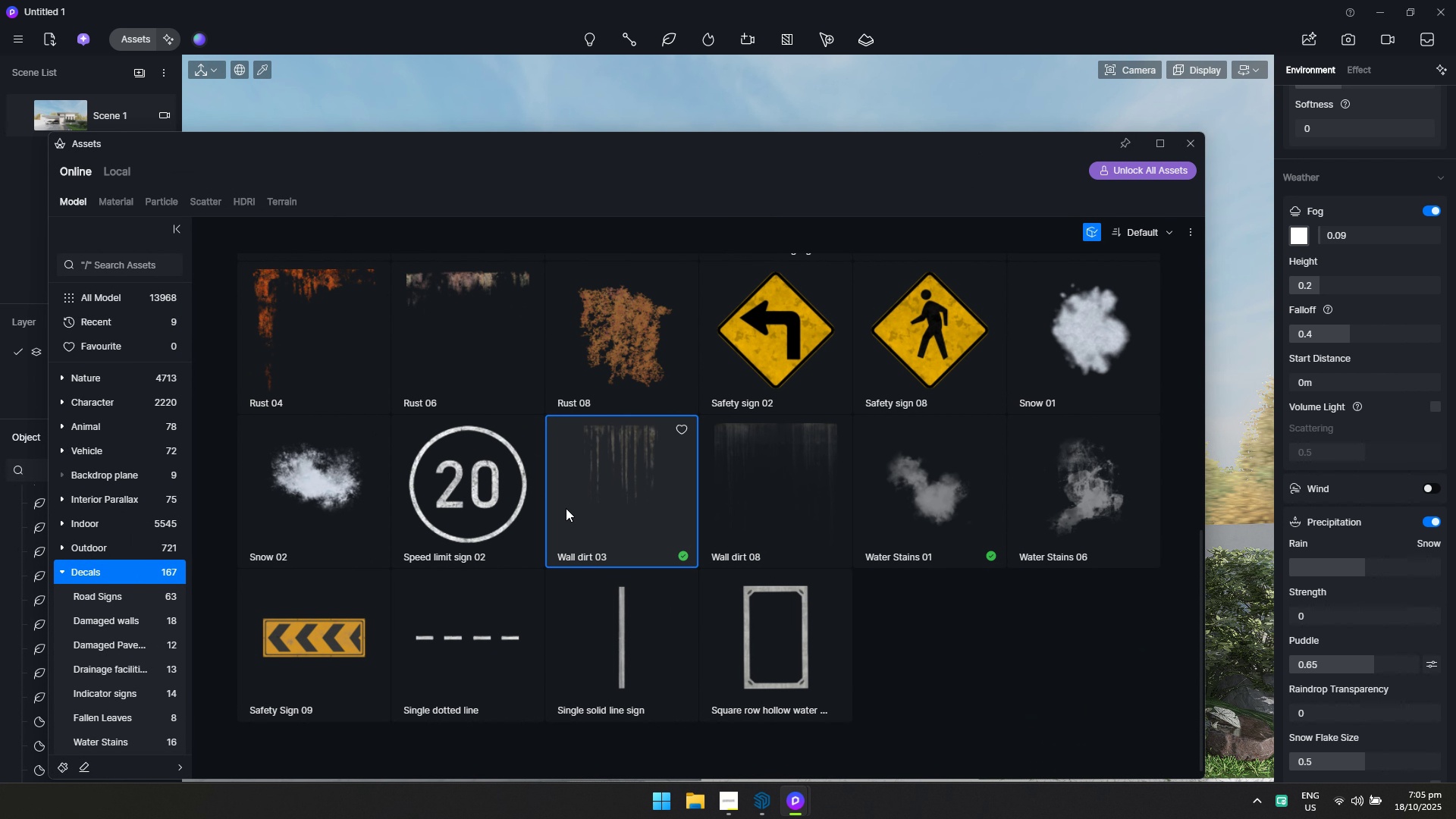 
scroll: coordinate [521, 522], scroll_direction: up, amount: 1.0
 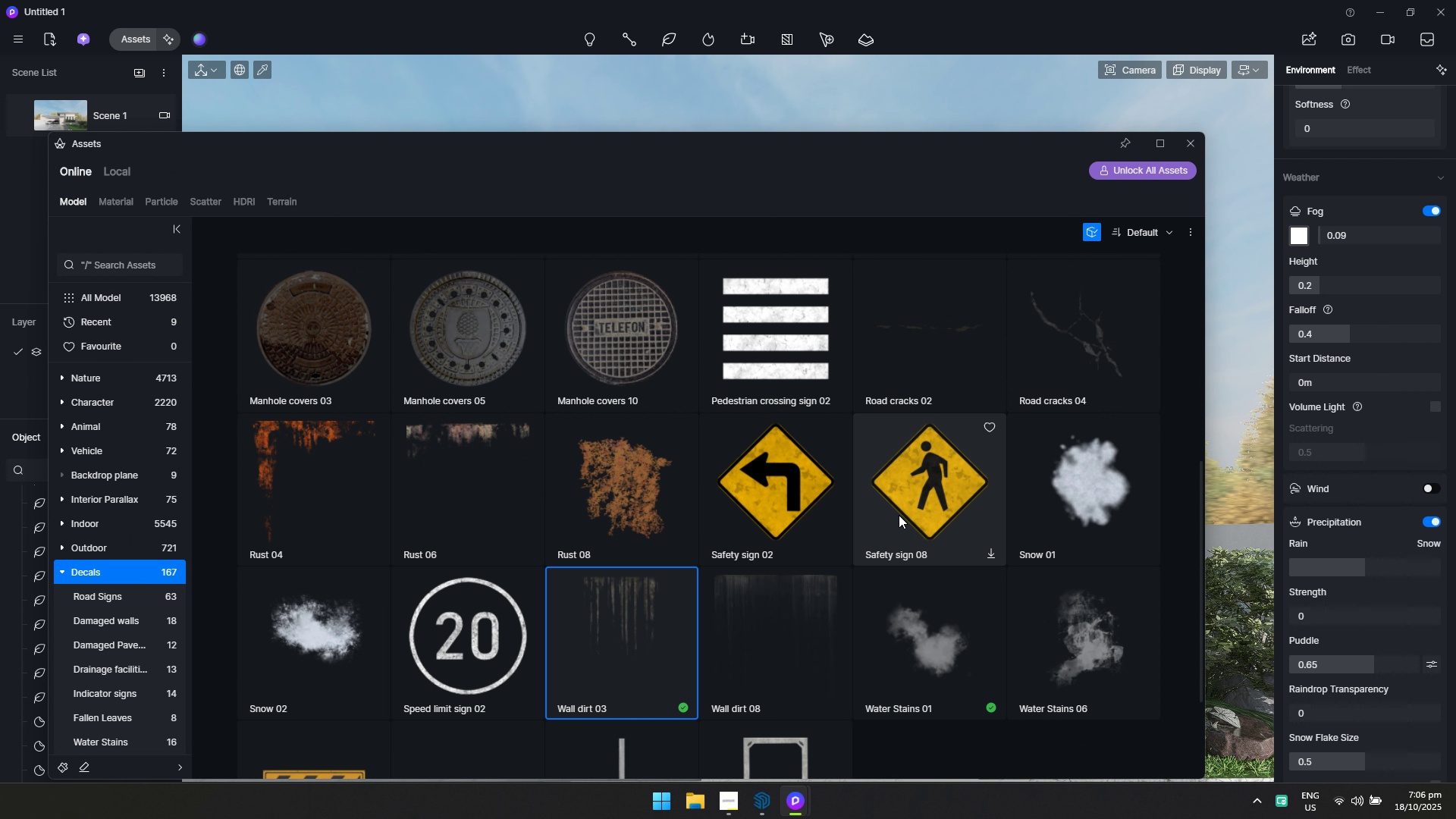 
mouse_move([945, 351])
 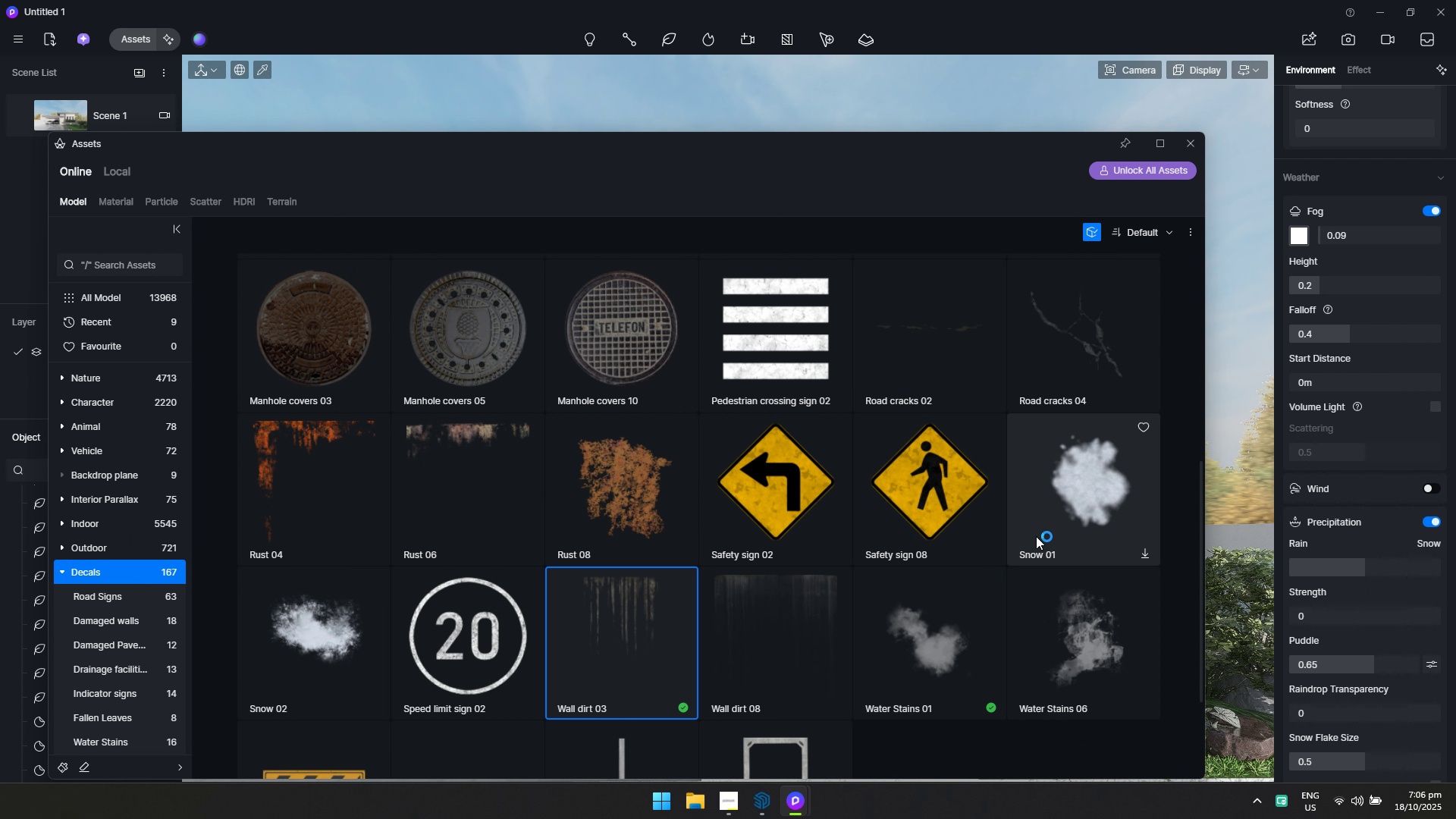 
scroll: coordinate [1036, 536], scroll_direction: down, amount: 1.0
 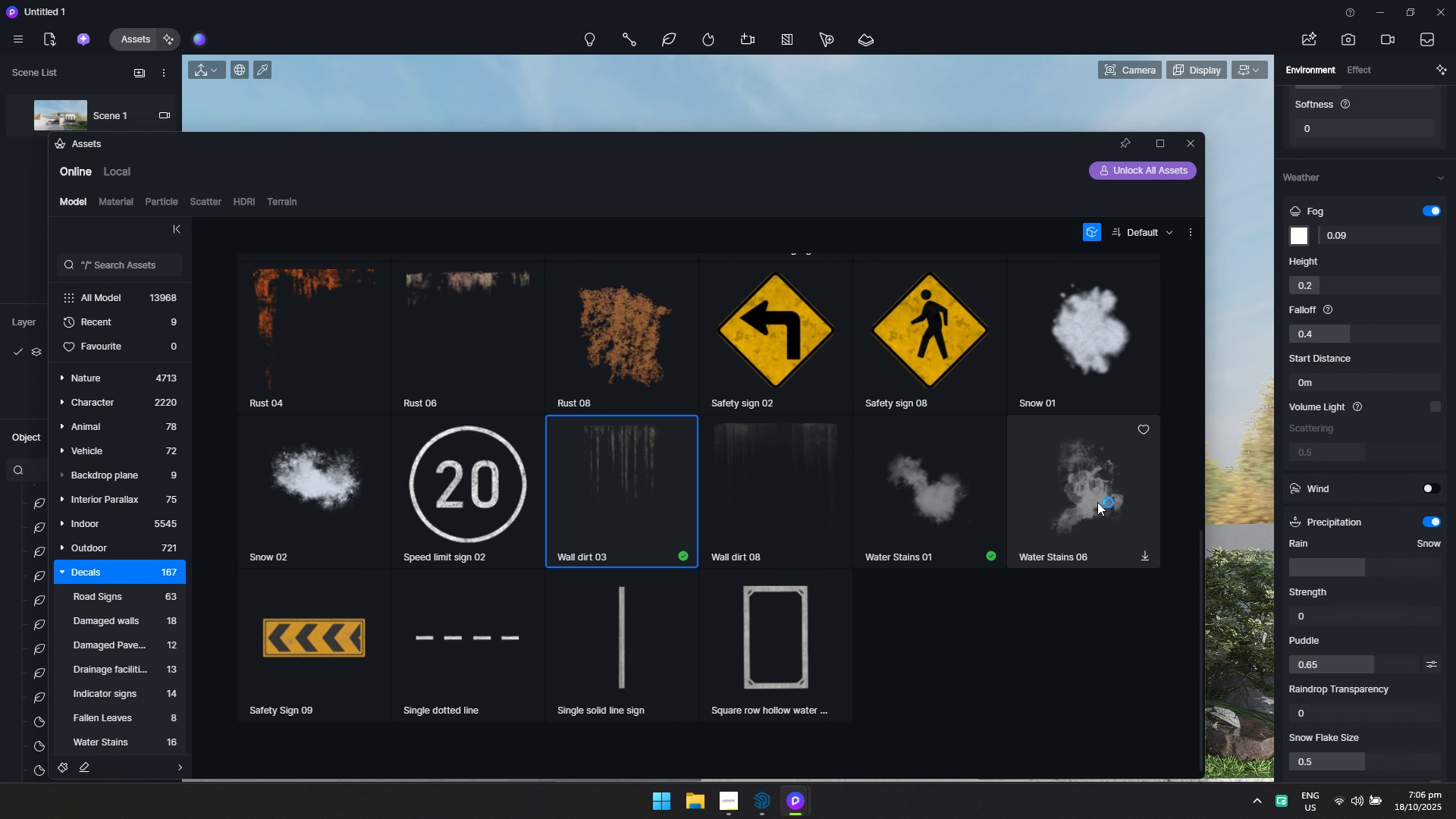 
left_click([1097, 501])
 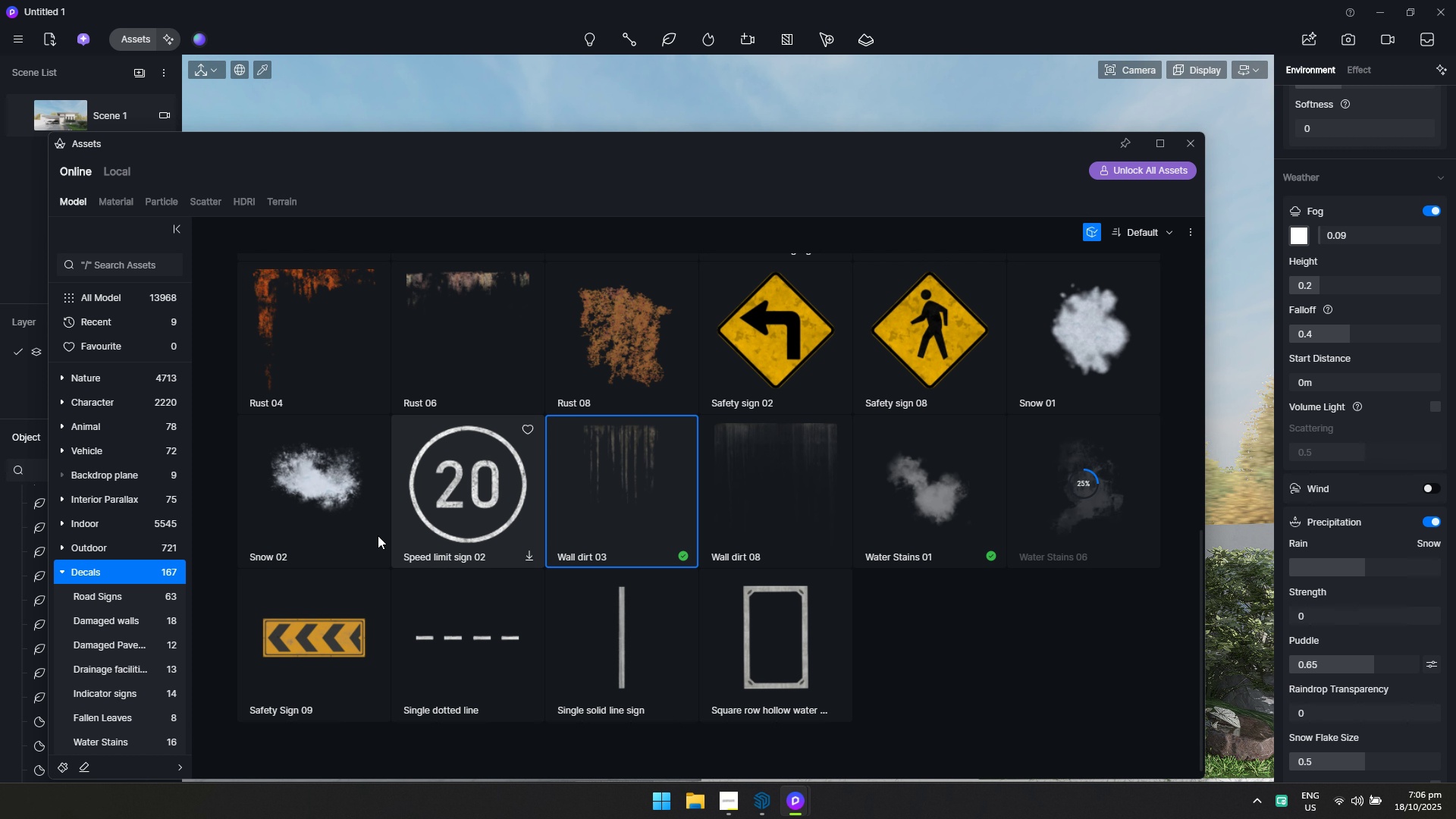 
left_click([1094, 506])
 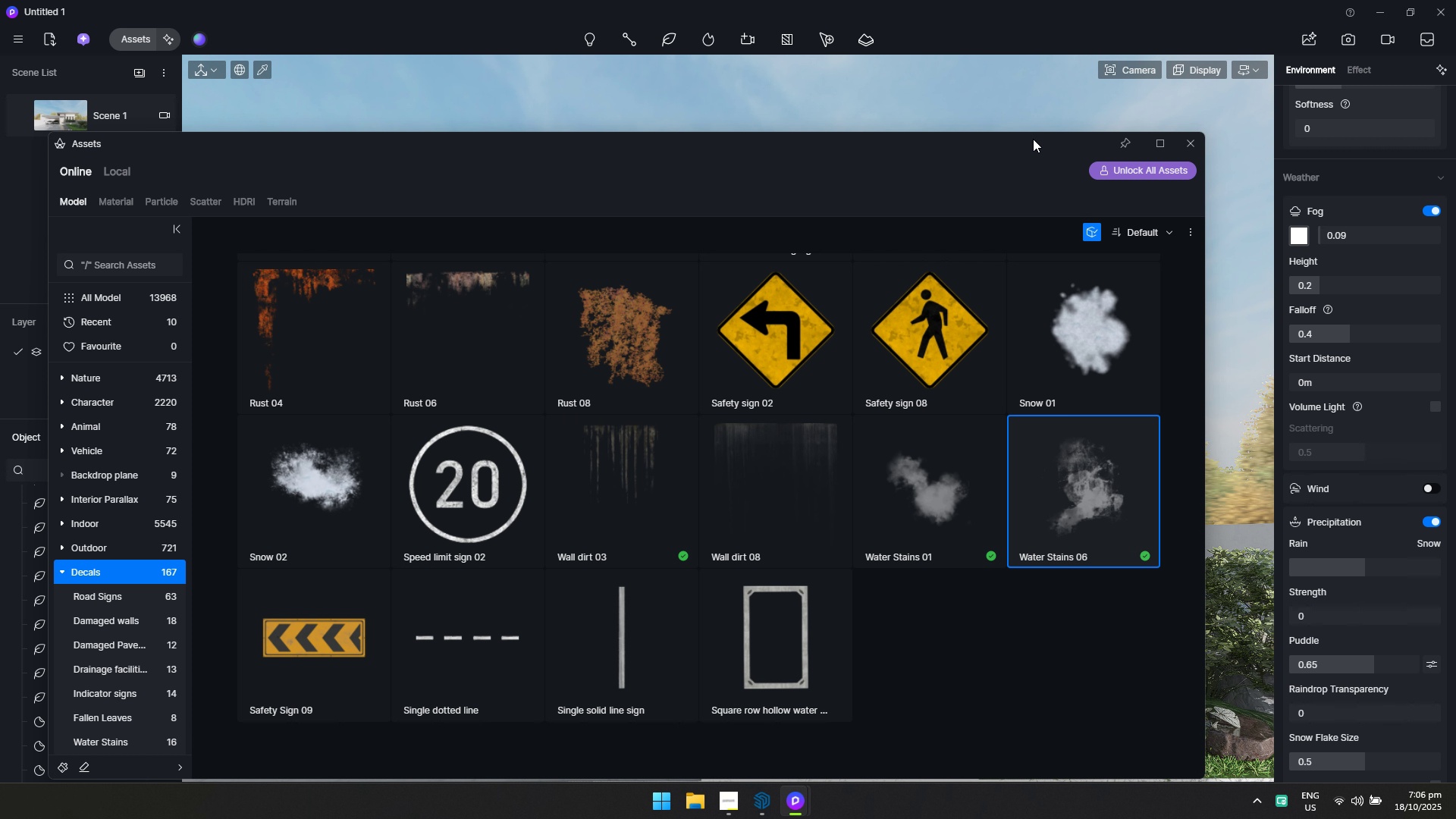 
left_click_drag(start_coordinate=[1033, 139], to_coordinate=[451, 781])
 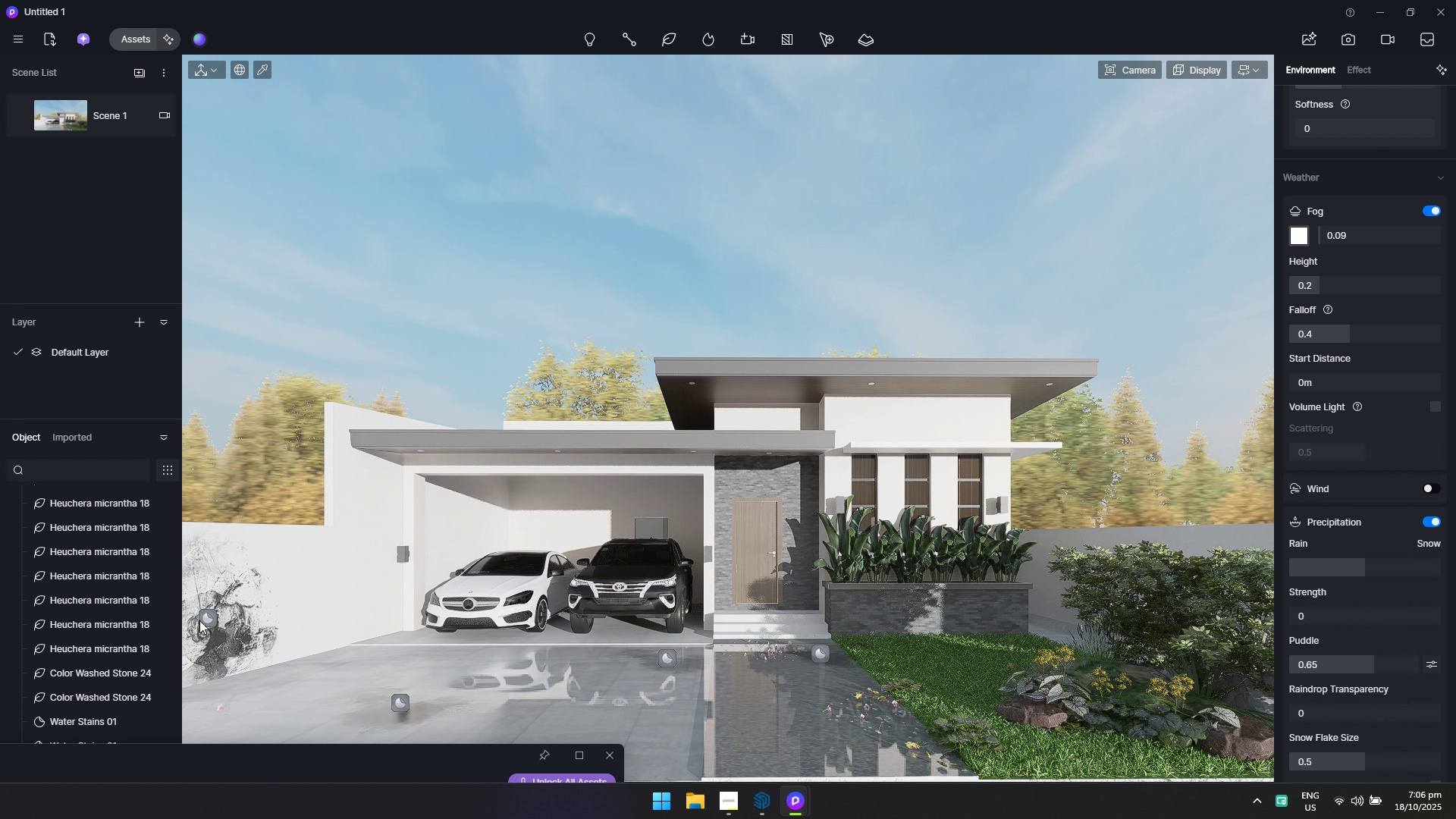 
left_click([204, 621])
 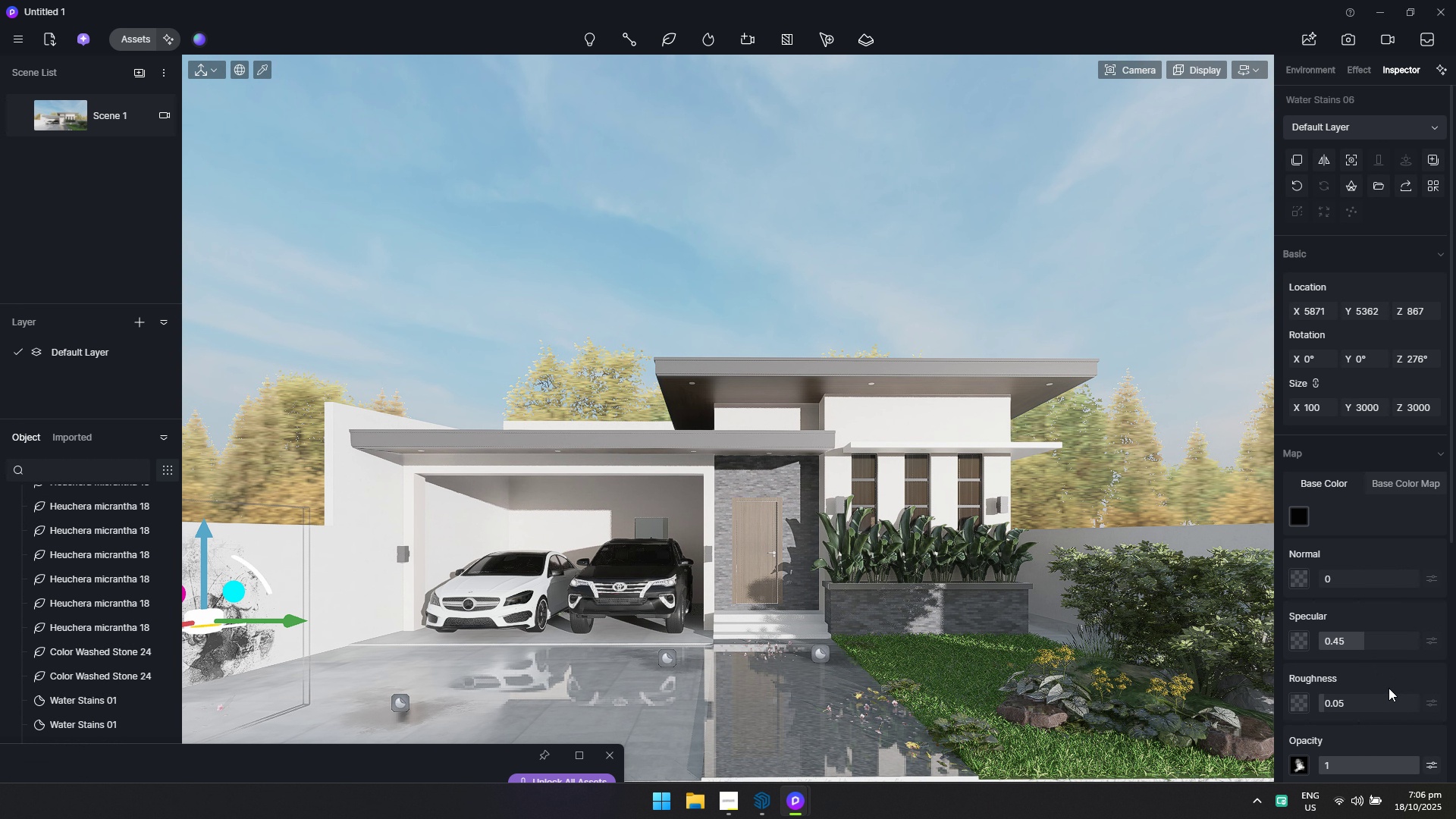 
left_click_drag(start_coordinate=[1363, 759], to_coordinate=[1307, 763])
 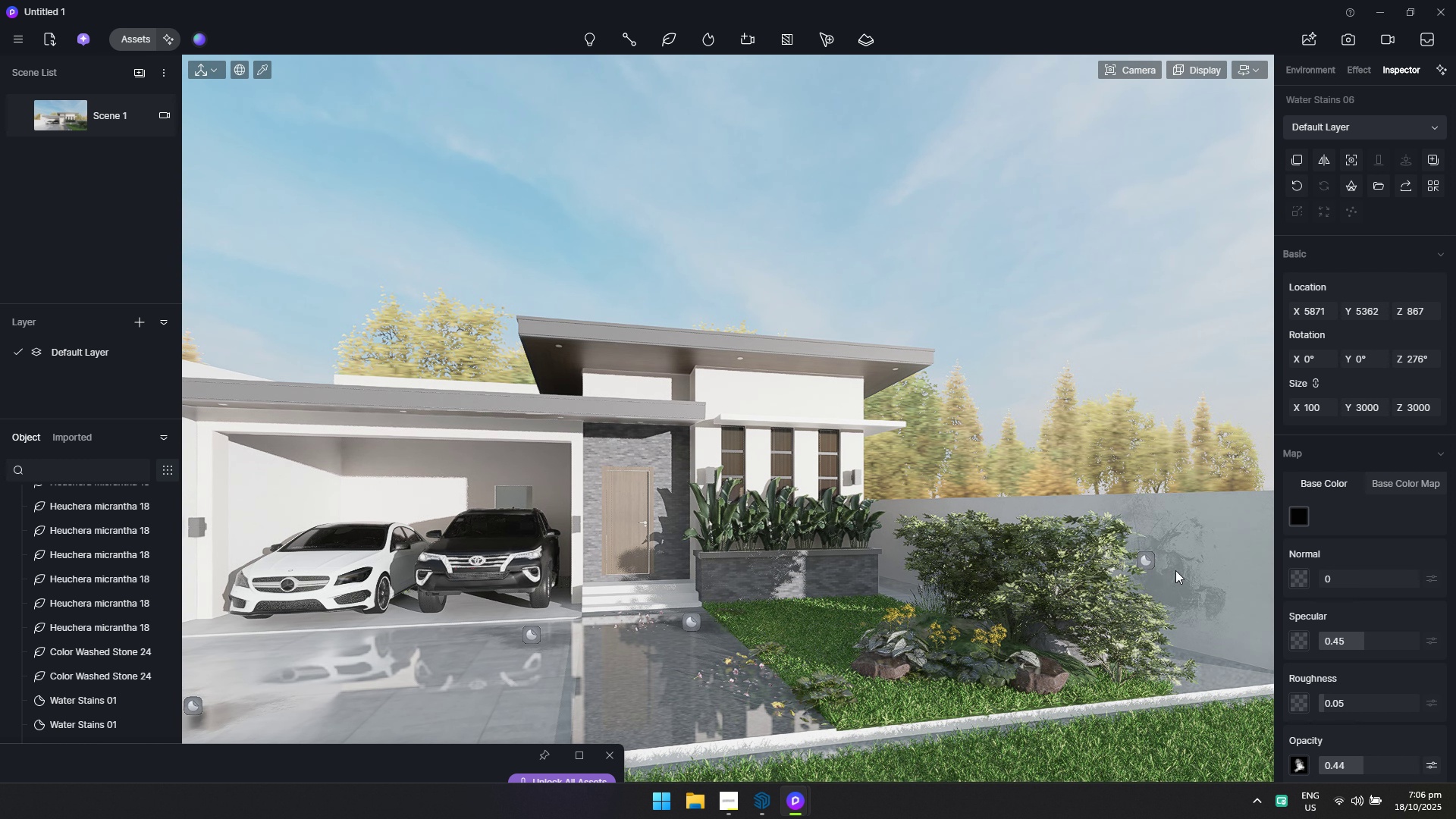 
wait(6.54)
 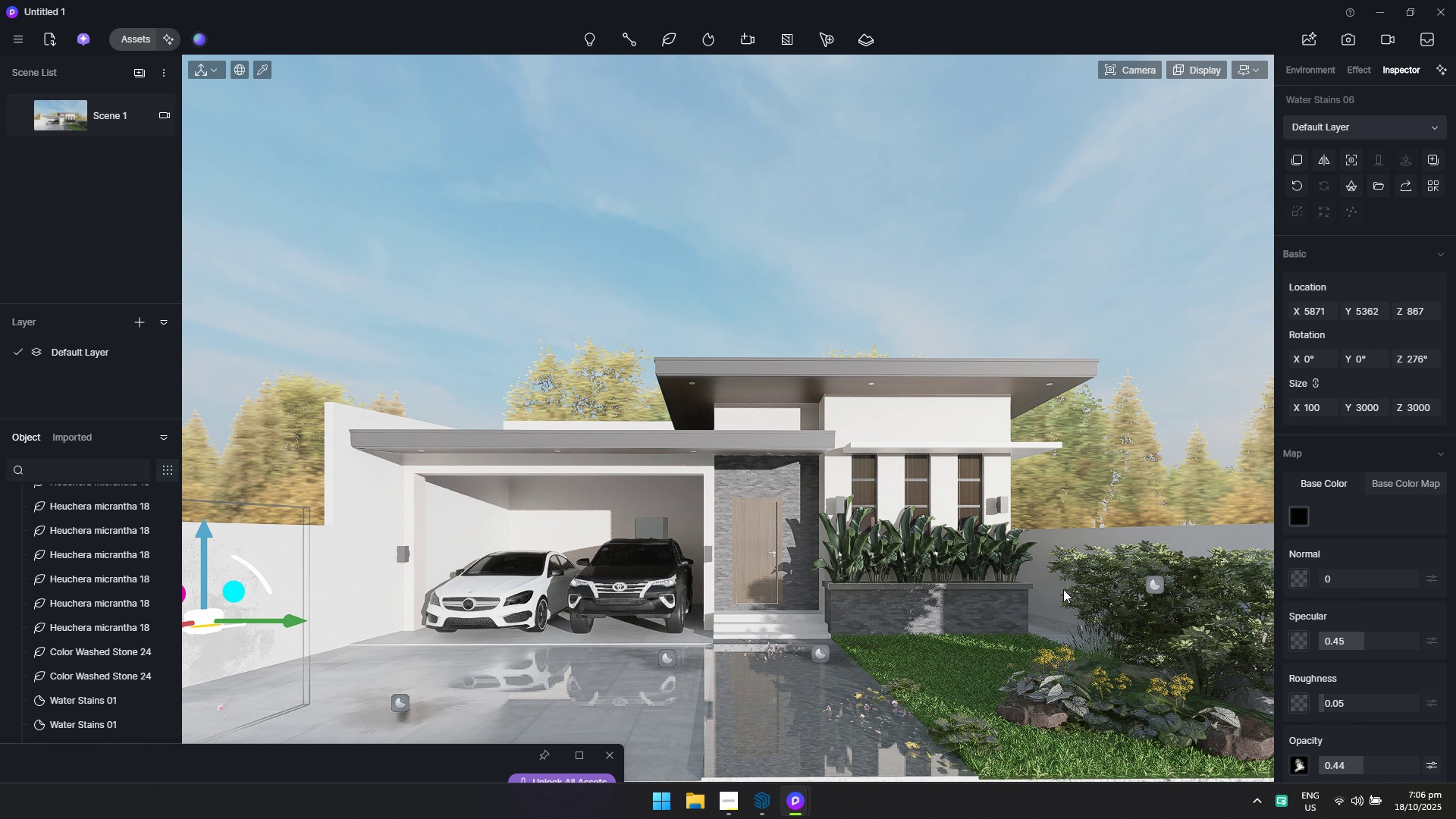 
left_click([1225, 623])
 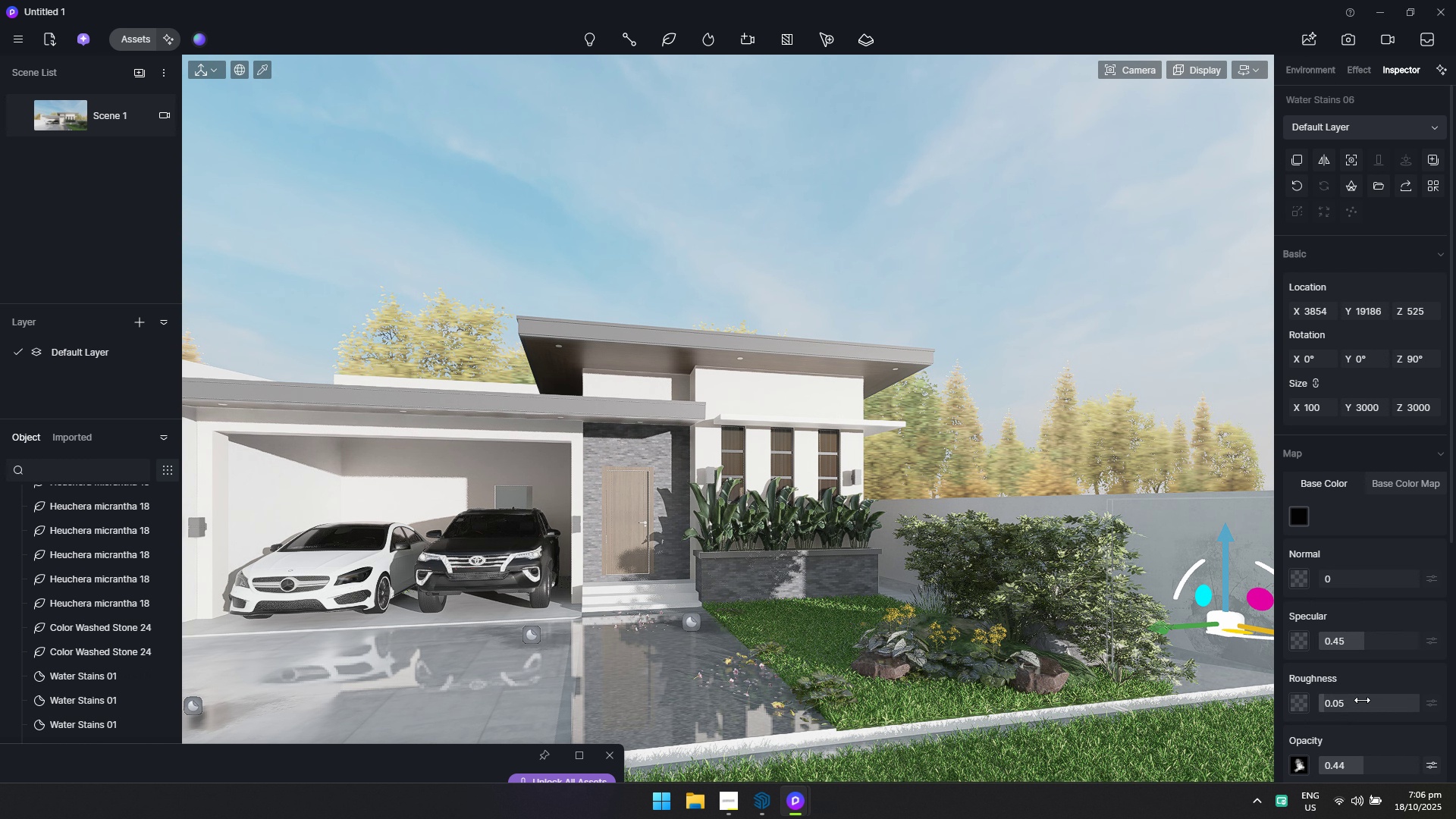 
left_click_drag(start_coordinate=[1361, 759], to_coordinate=[1354, 759])
 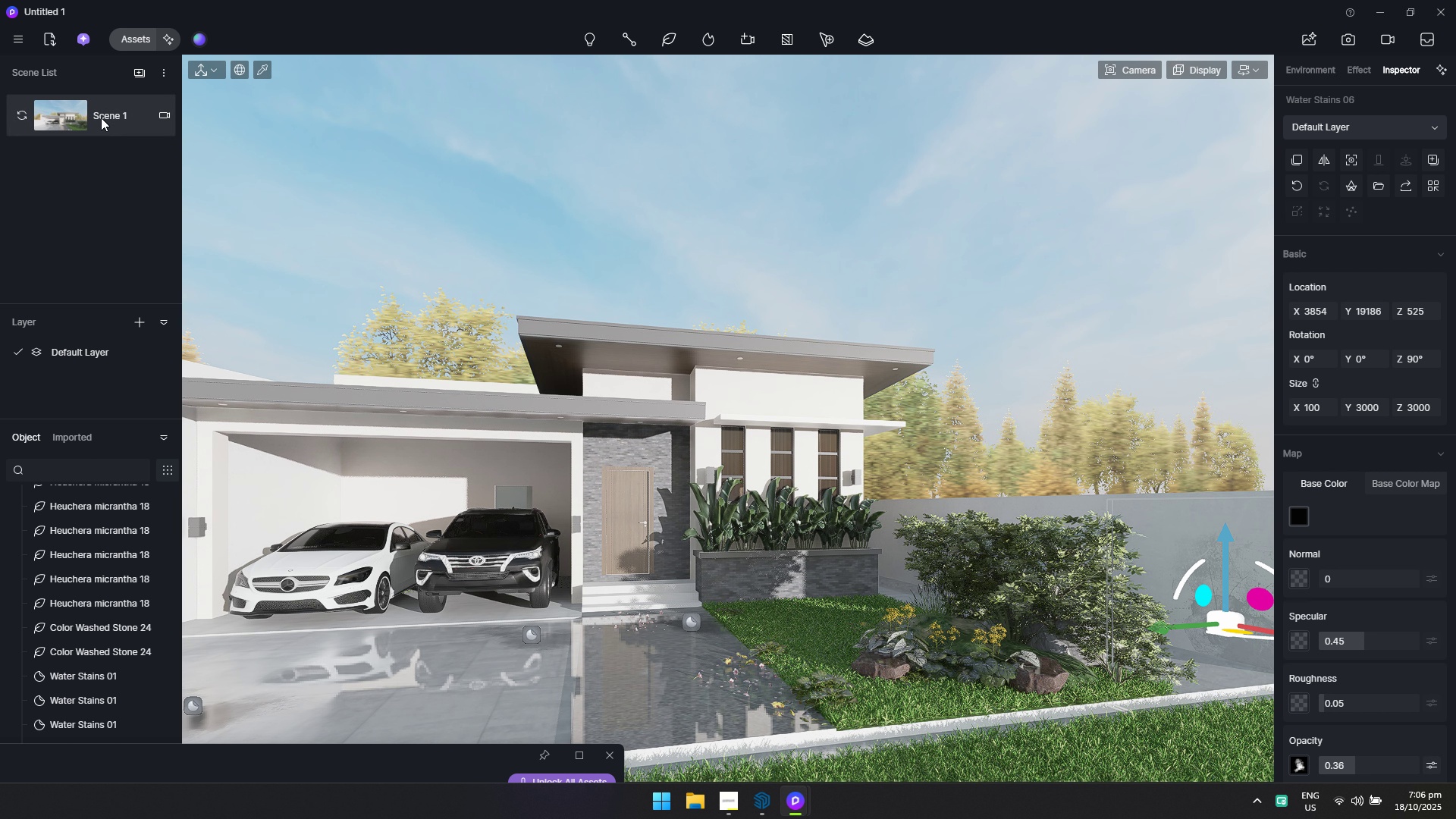 
left_click([100, 118])
 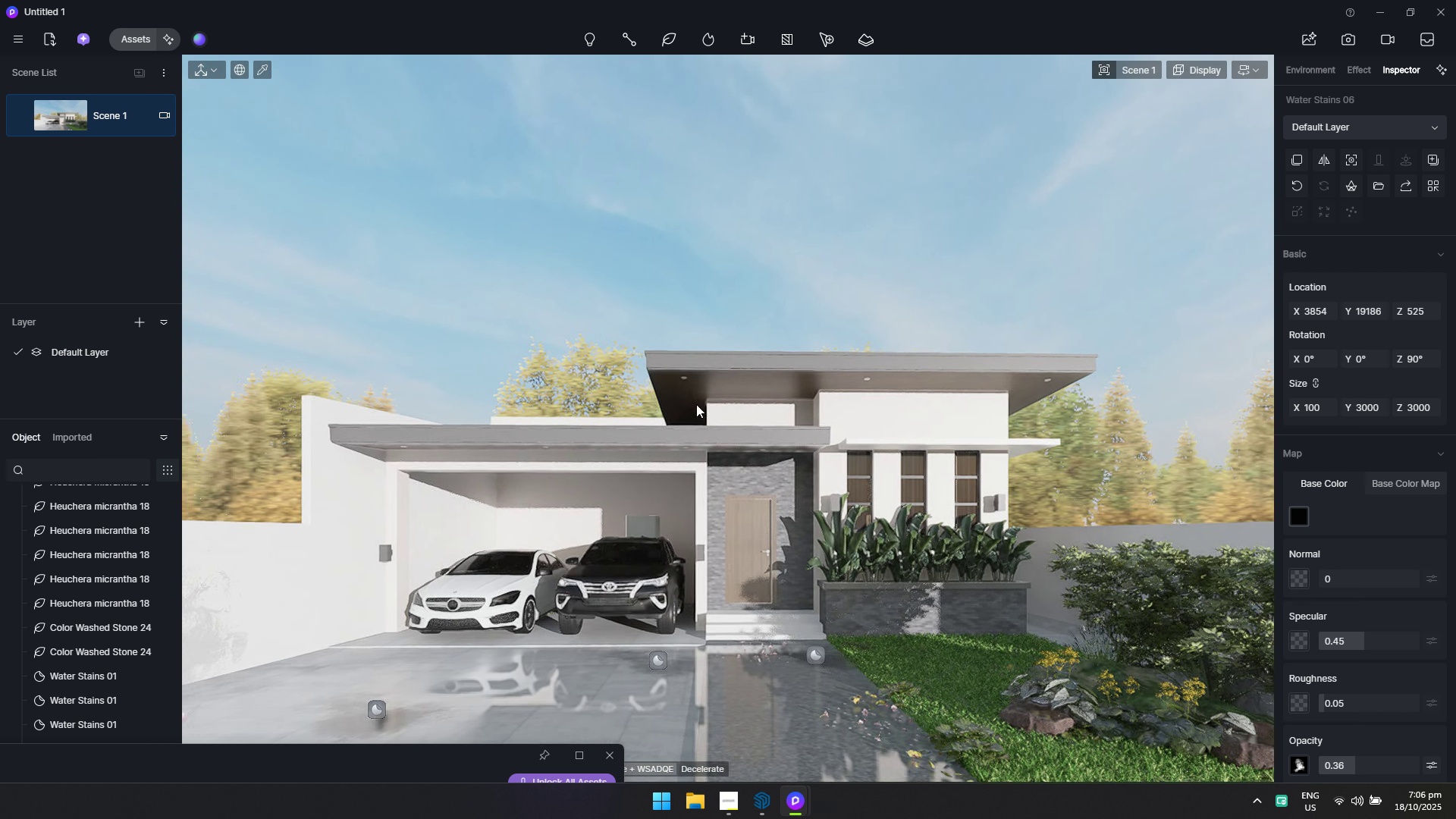 
key(Escape)
 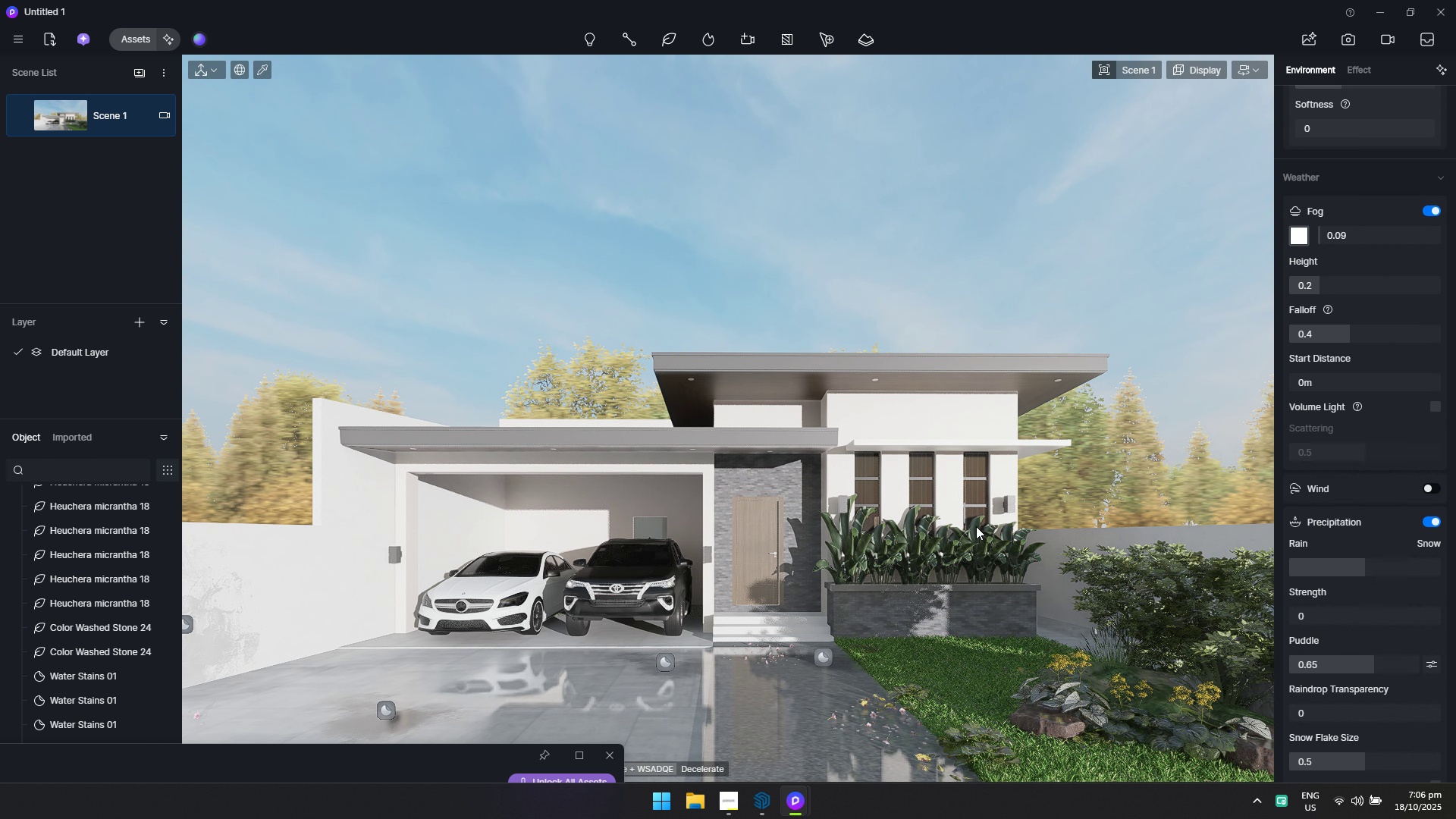 
key(Alt+Tab)
 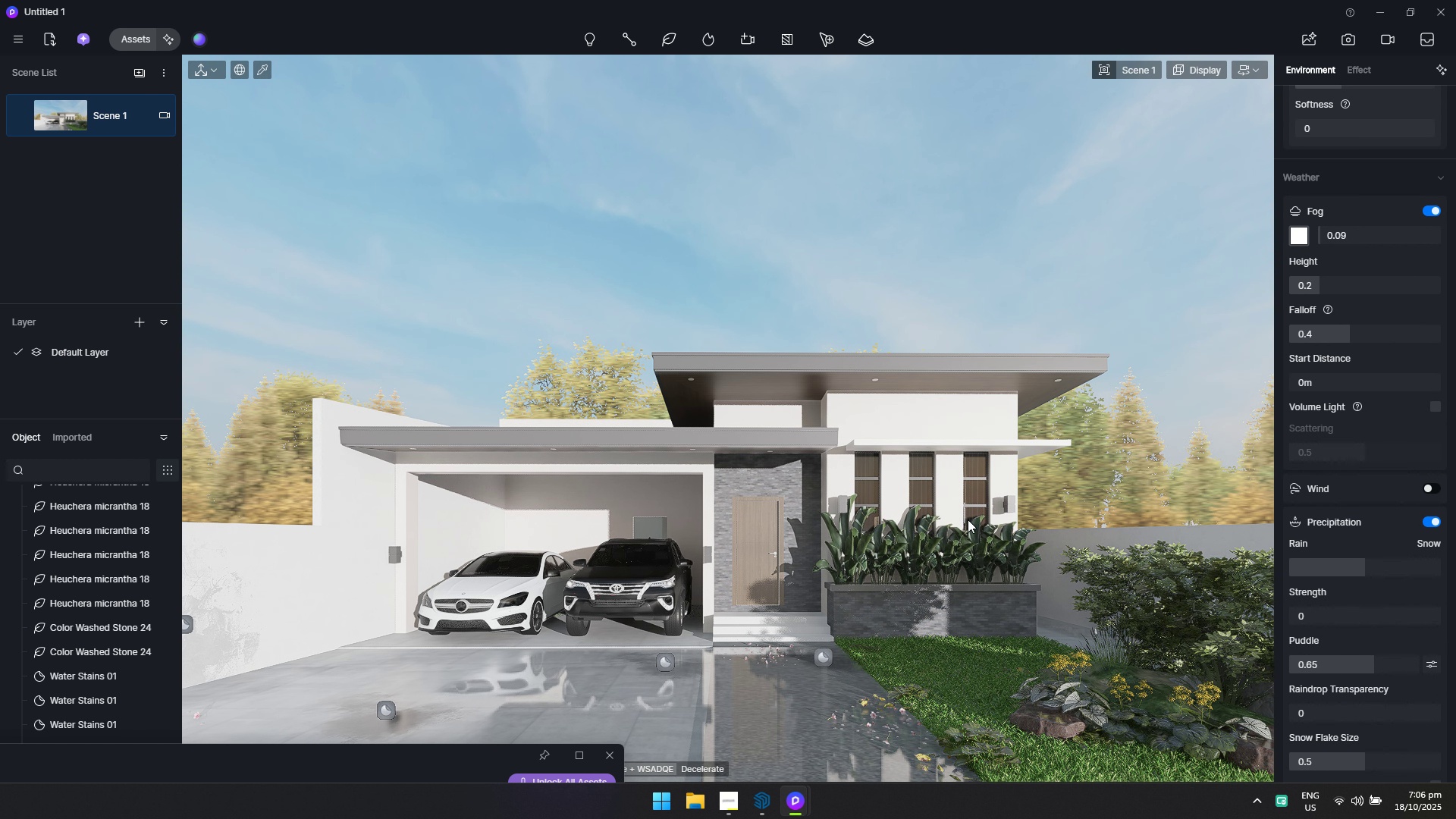 
hold_key(key=AltLeft, duration=0.32)
 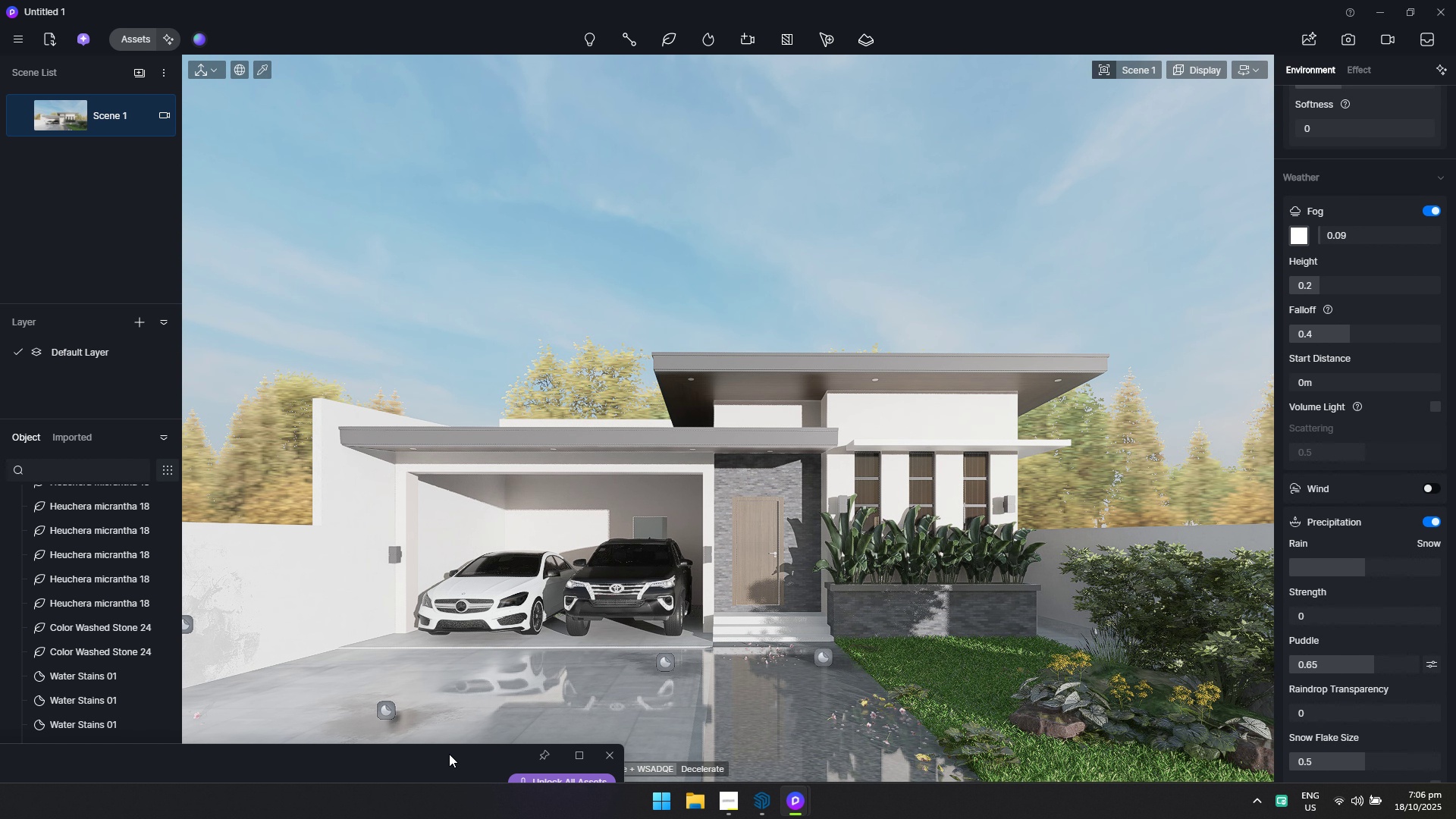 
left_click_drag(start_coordinate=[449, 754], to_coordinate=[1070, 143])
 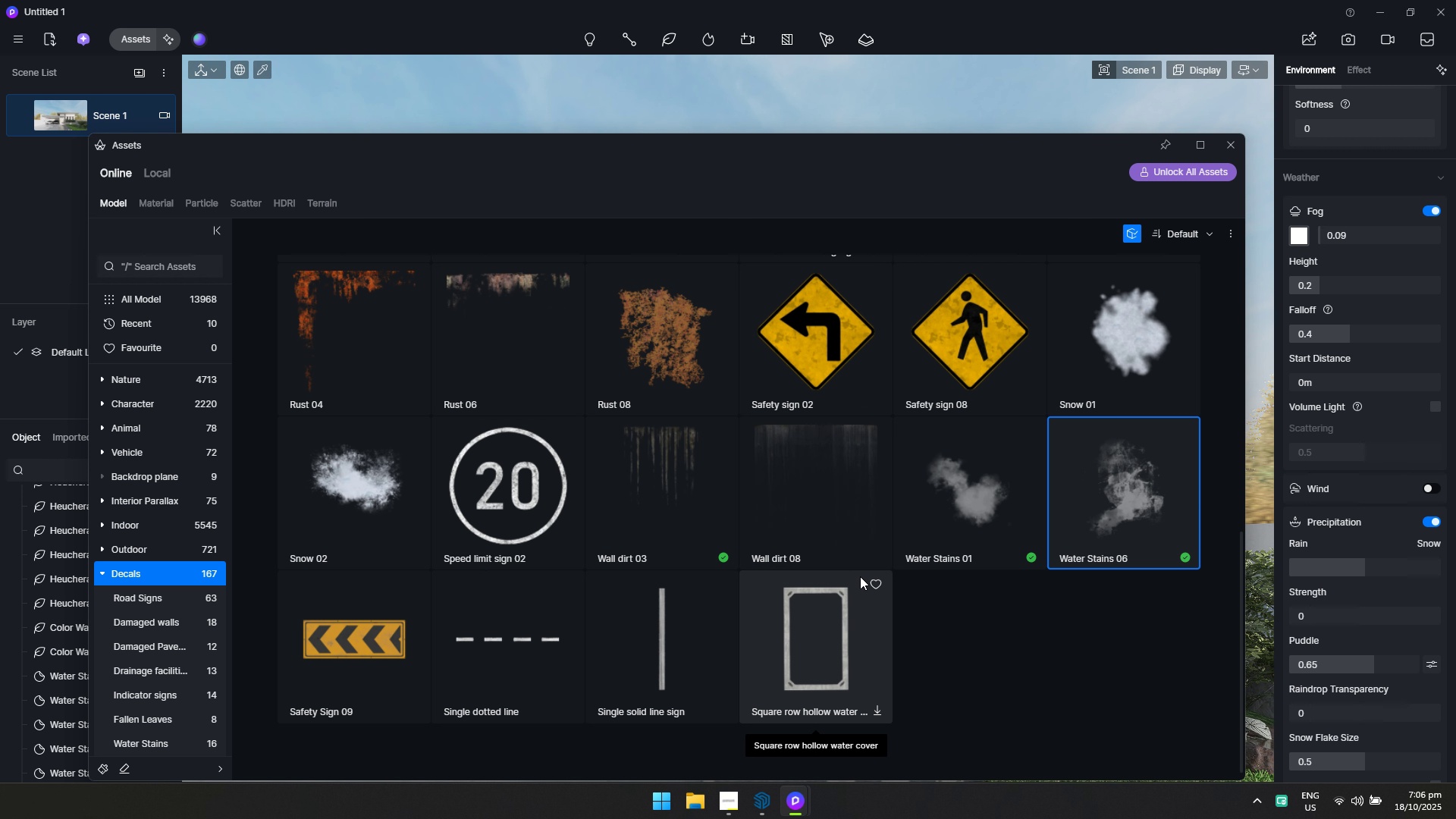 
scroll: coordinate [899, 569], scroll_direction: down, amount: 1.0
 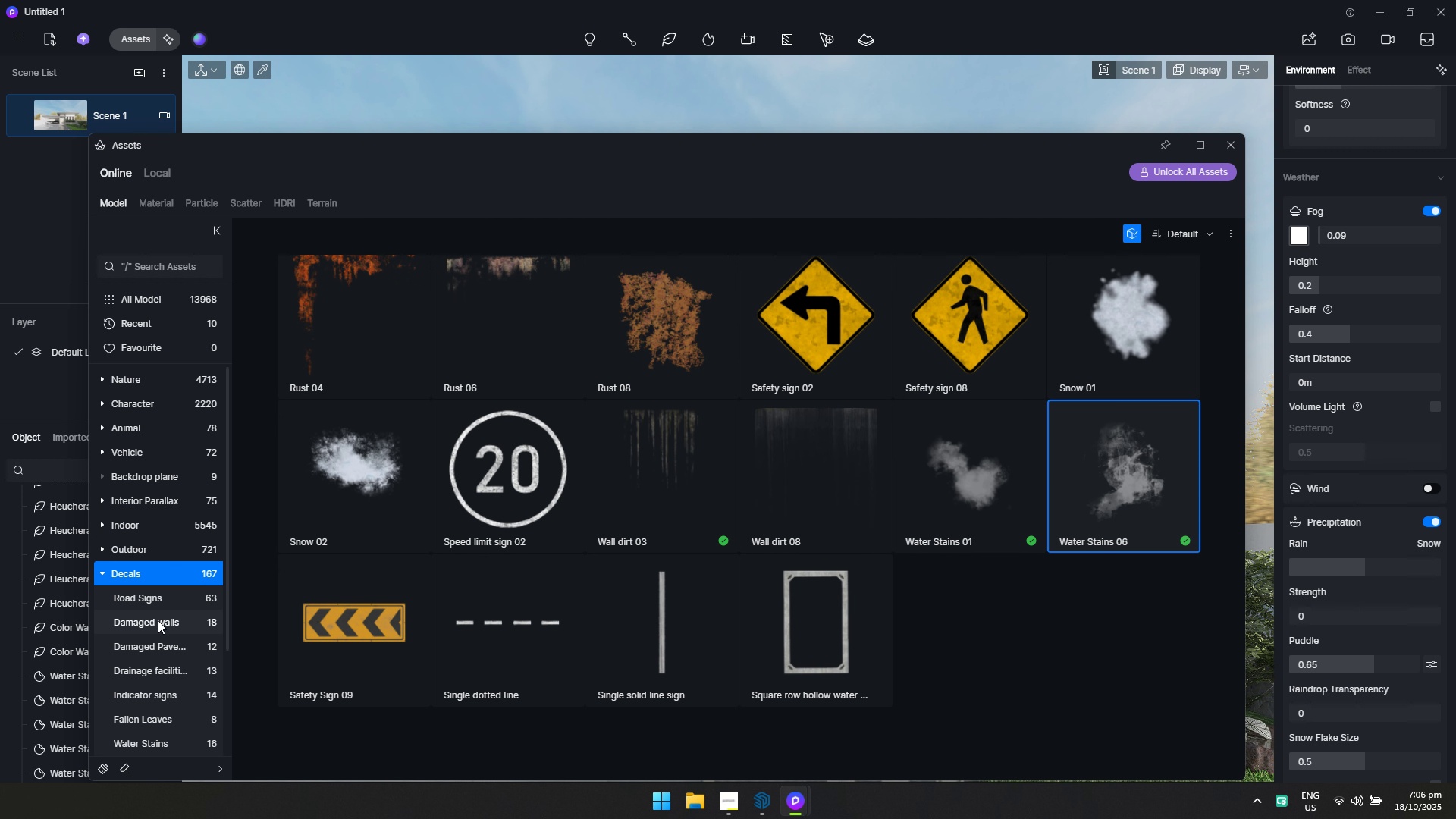 
wait(5.86)
 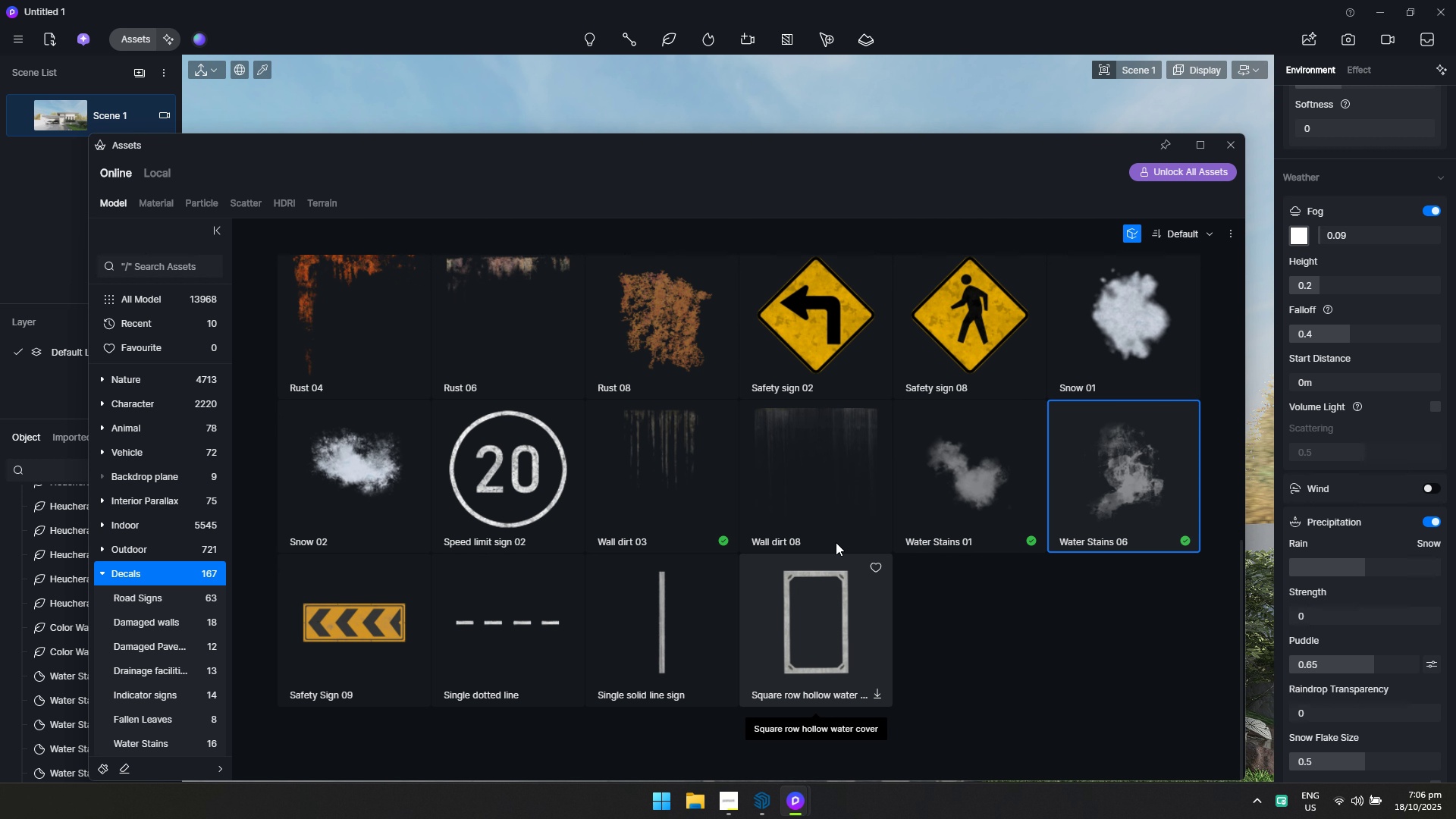 
scroll: coordinate [209, 428], scroll_direction: up, amount: 2.0
 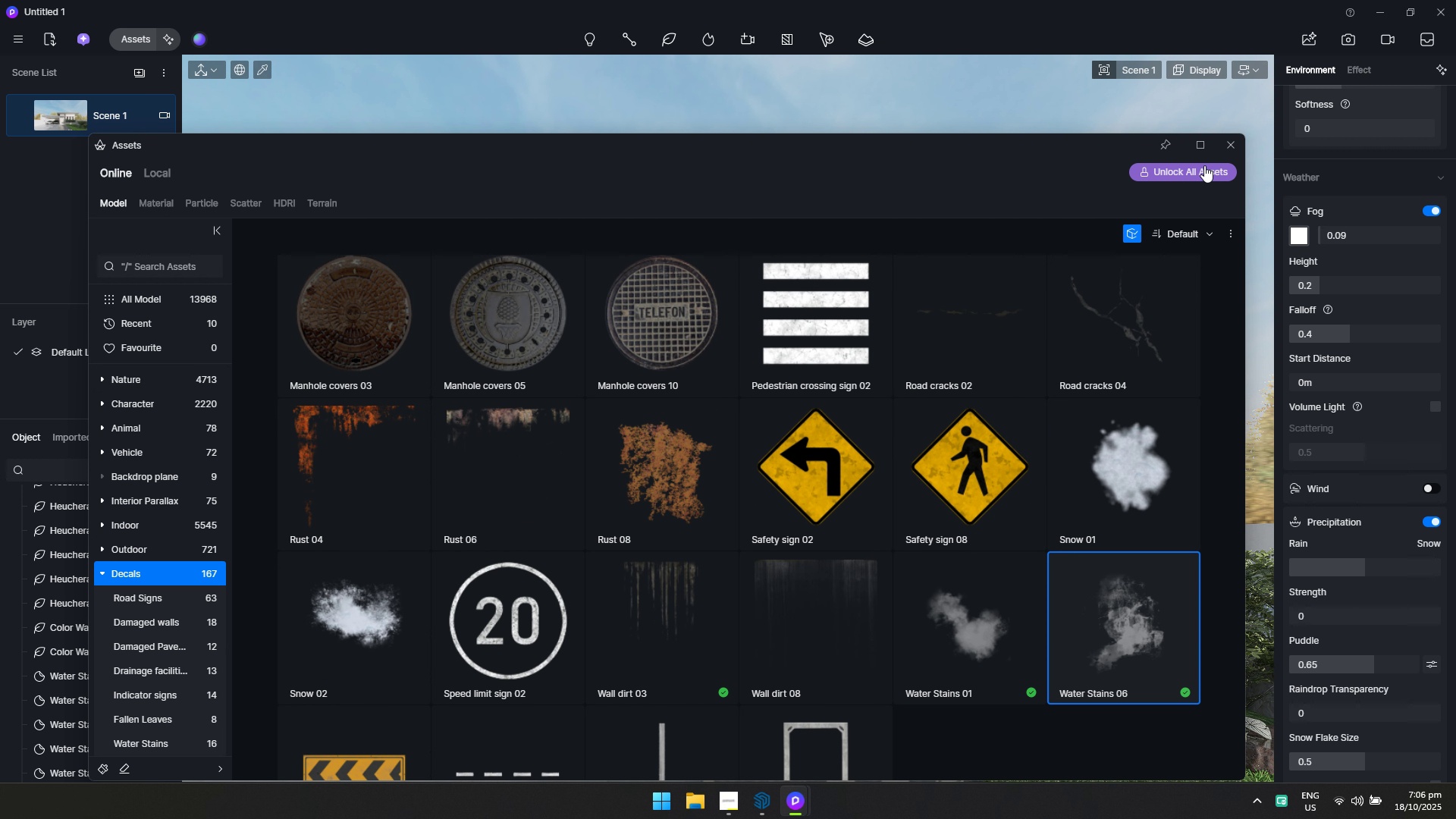 
left_click([1222, 139])
 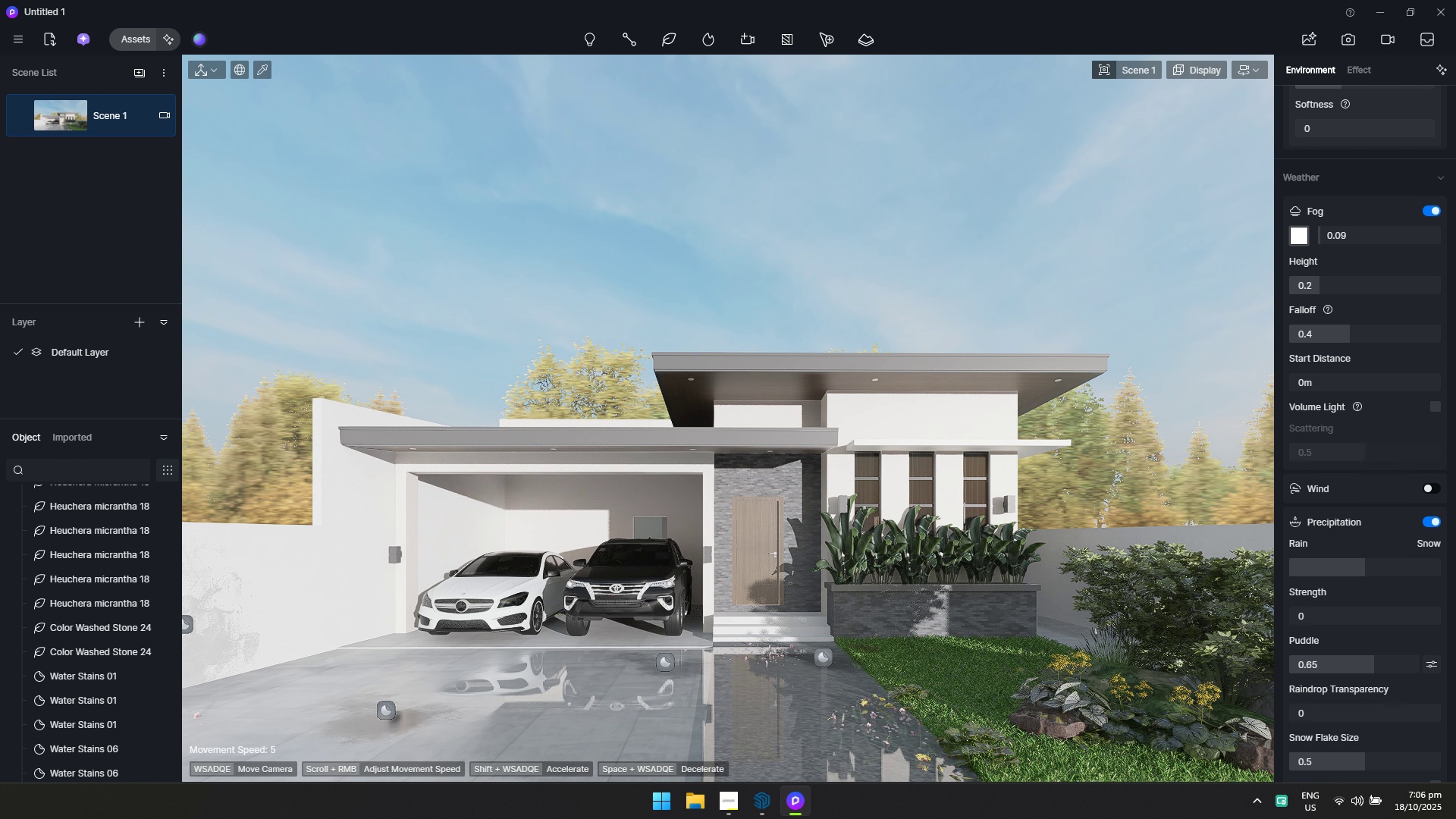 
left_click([137, 40])
 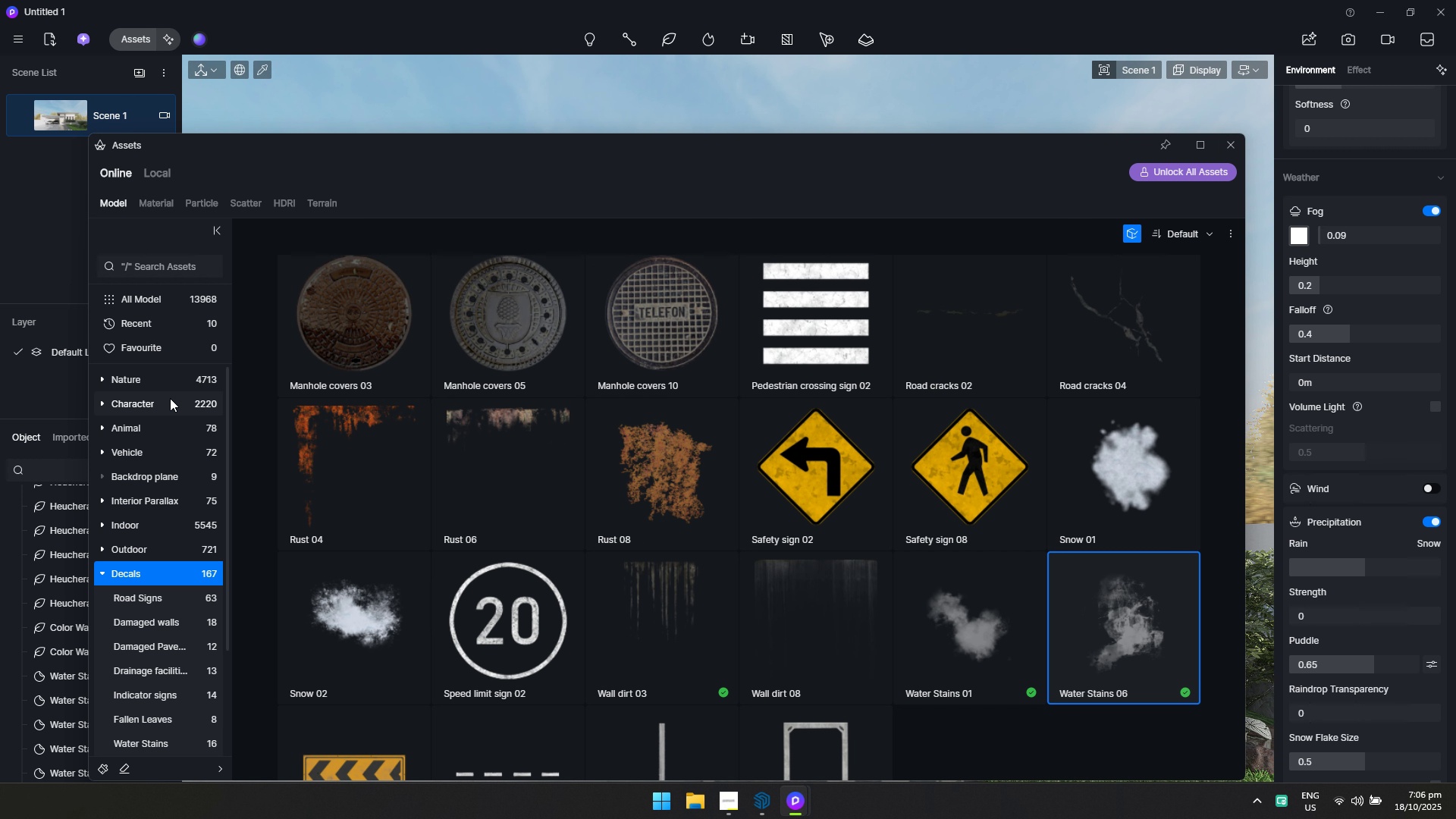 
left_click([170, 406])
 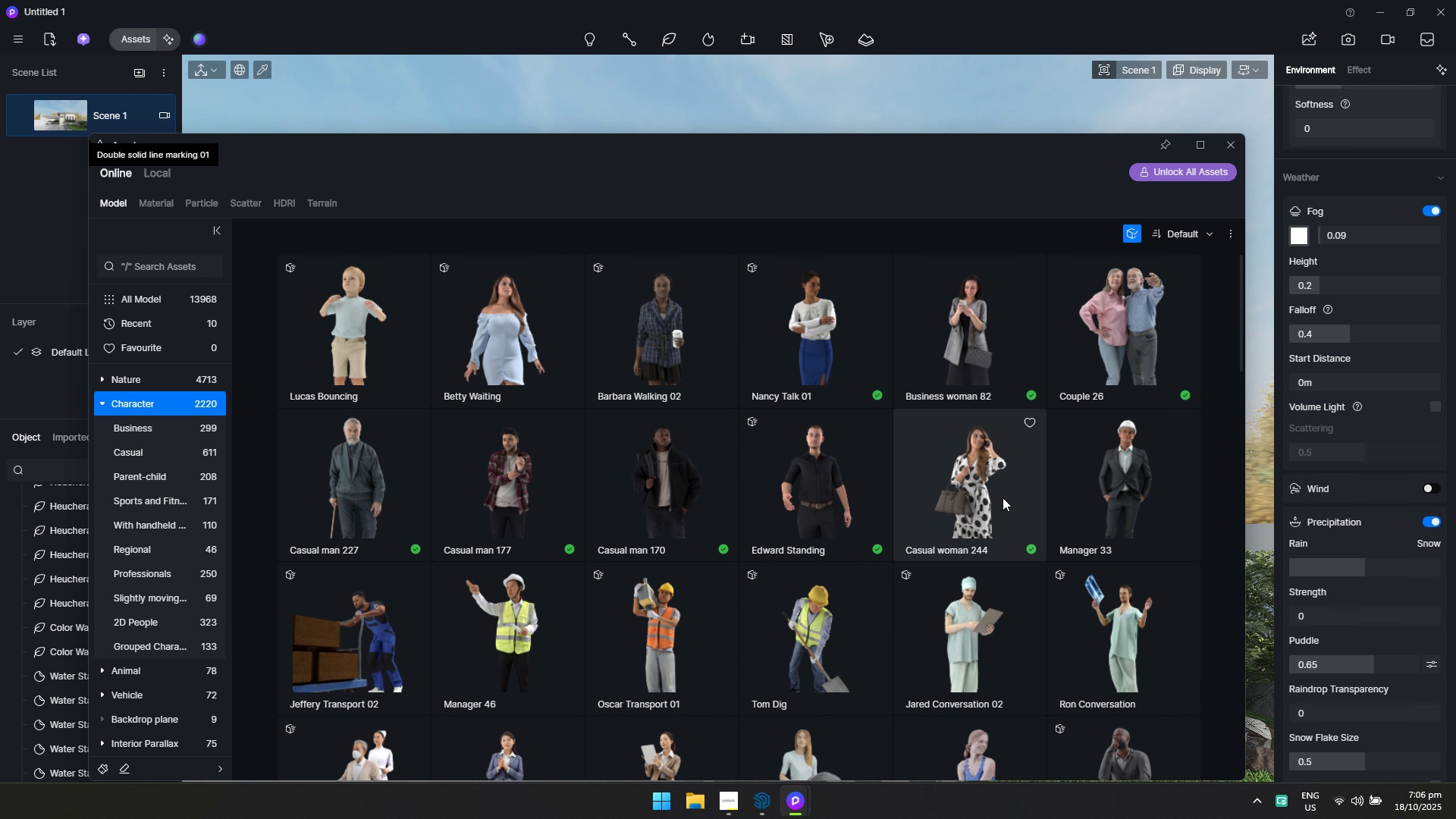 
scroll: coordinate [645, 596], scroll_direction: down, amount: 3.0
 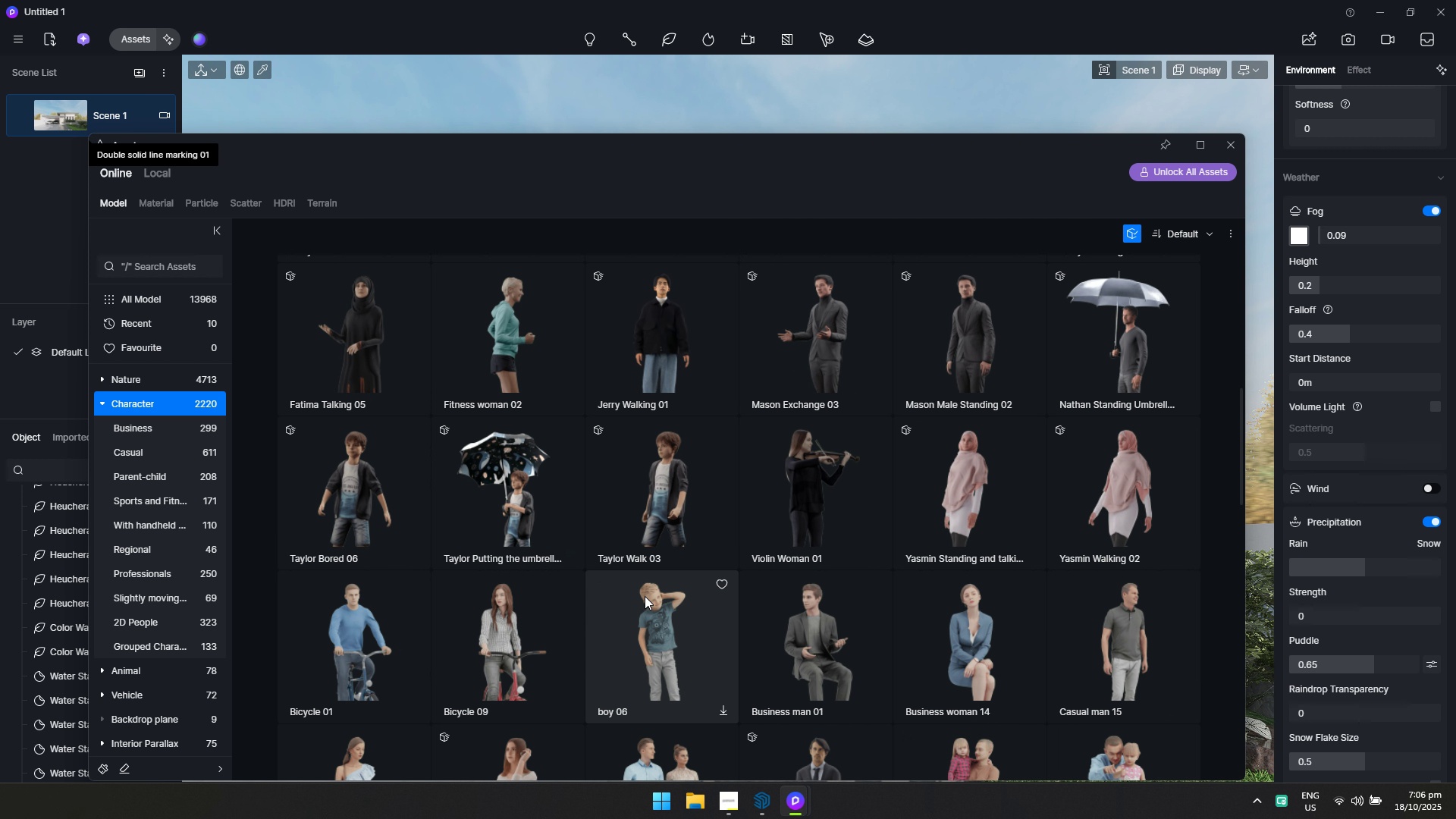 
scroll: coordinate [645, 596], scroll_direction: up, amount: 1.0
 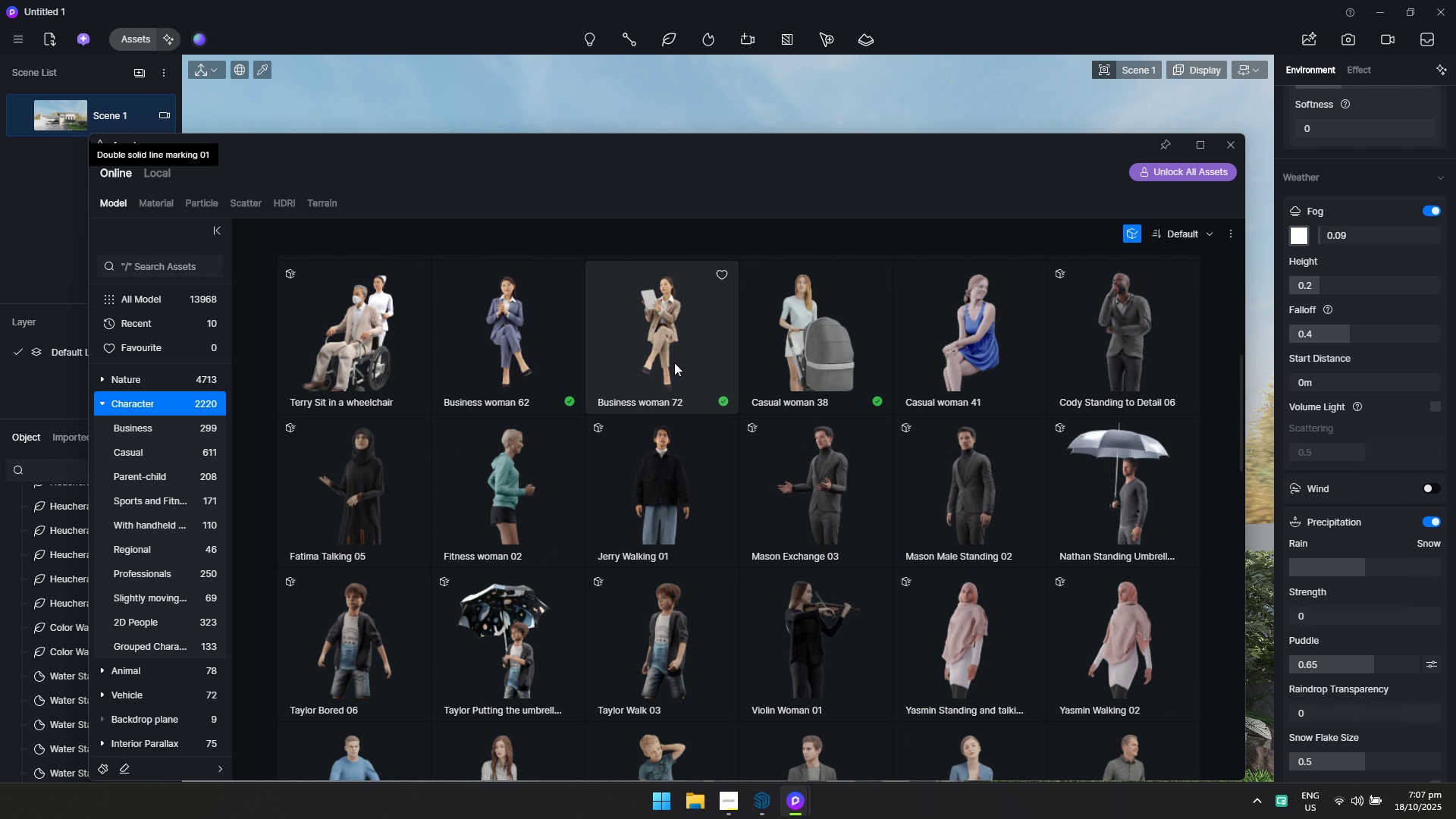 
scroll: coordinate [649, 431], scroll_direction: down, amount: 5.0
 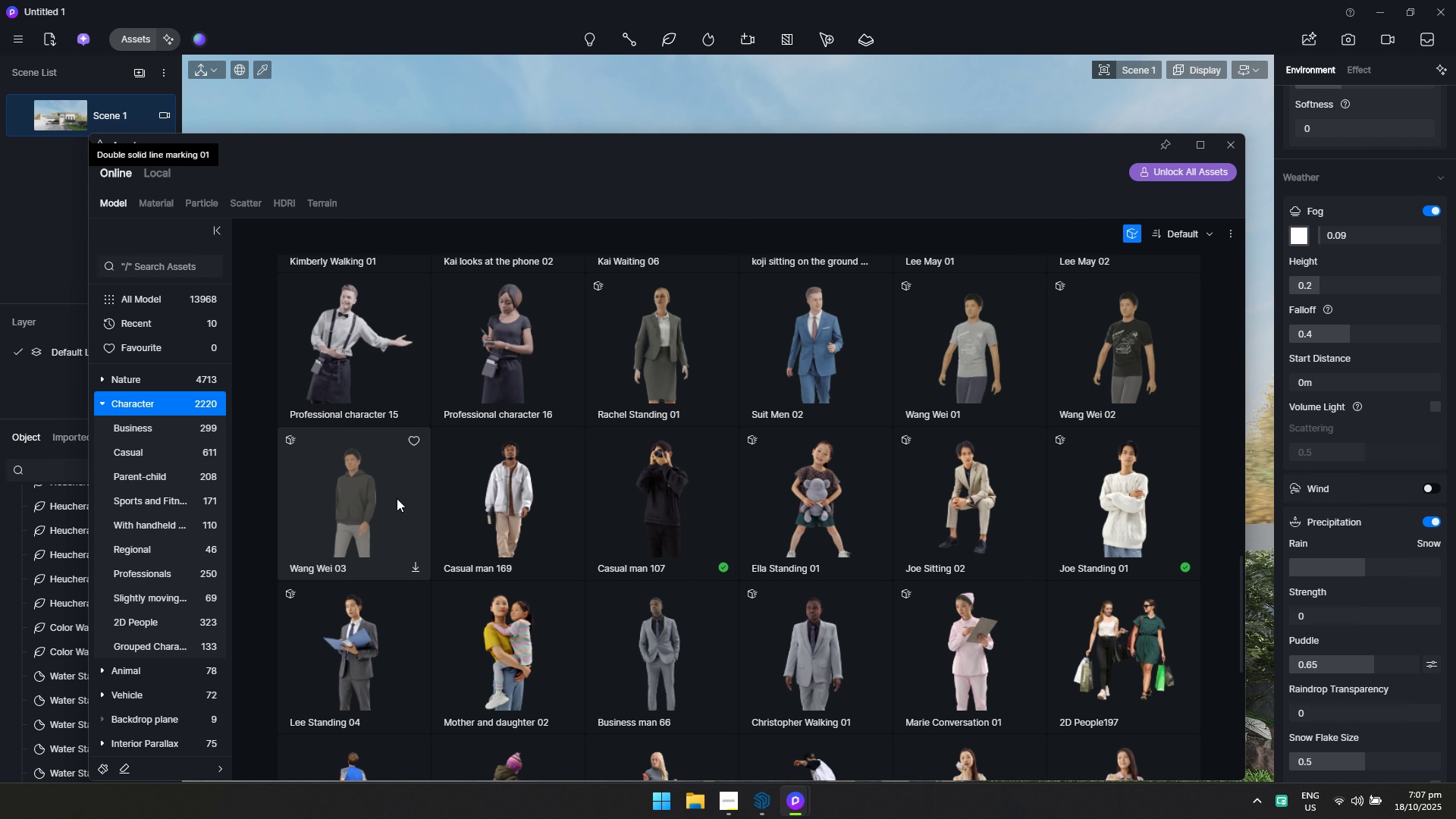 
wait(6.61)
 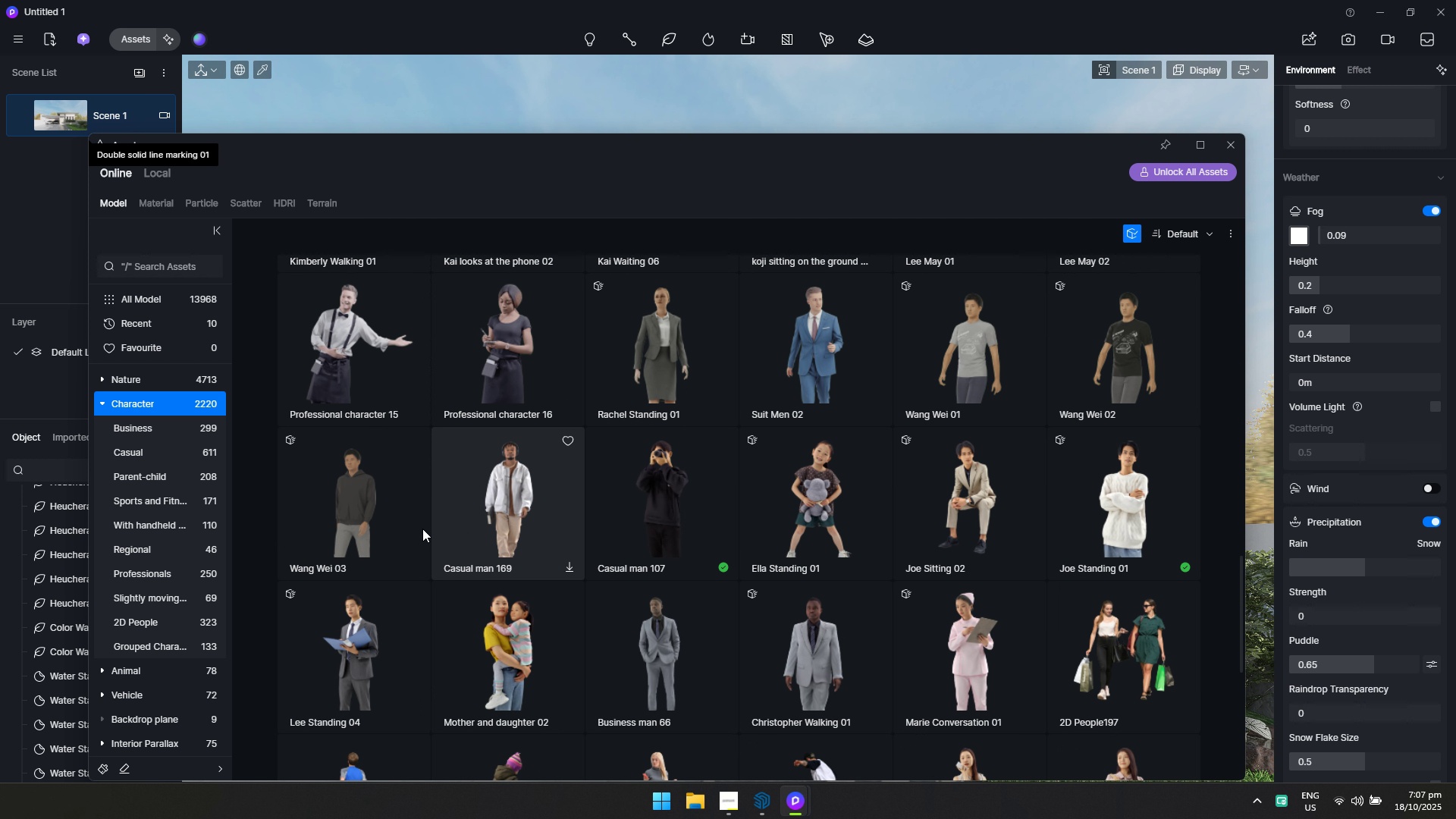 
left_click([397, 498])
 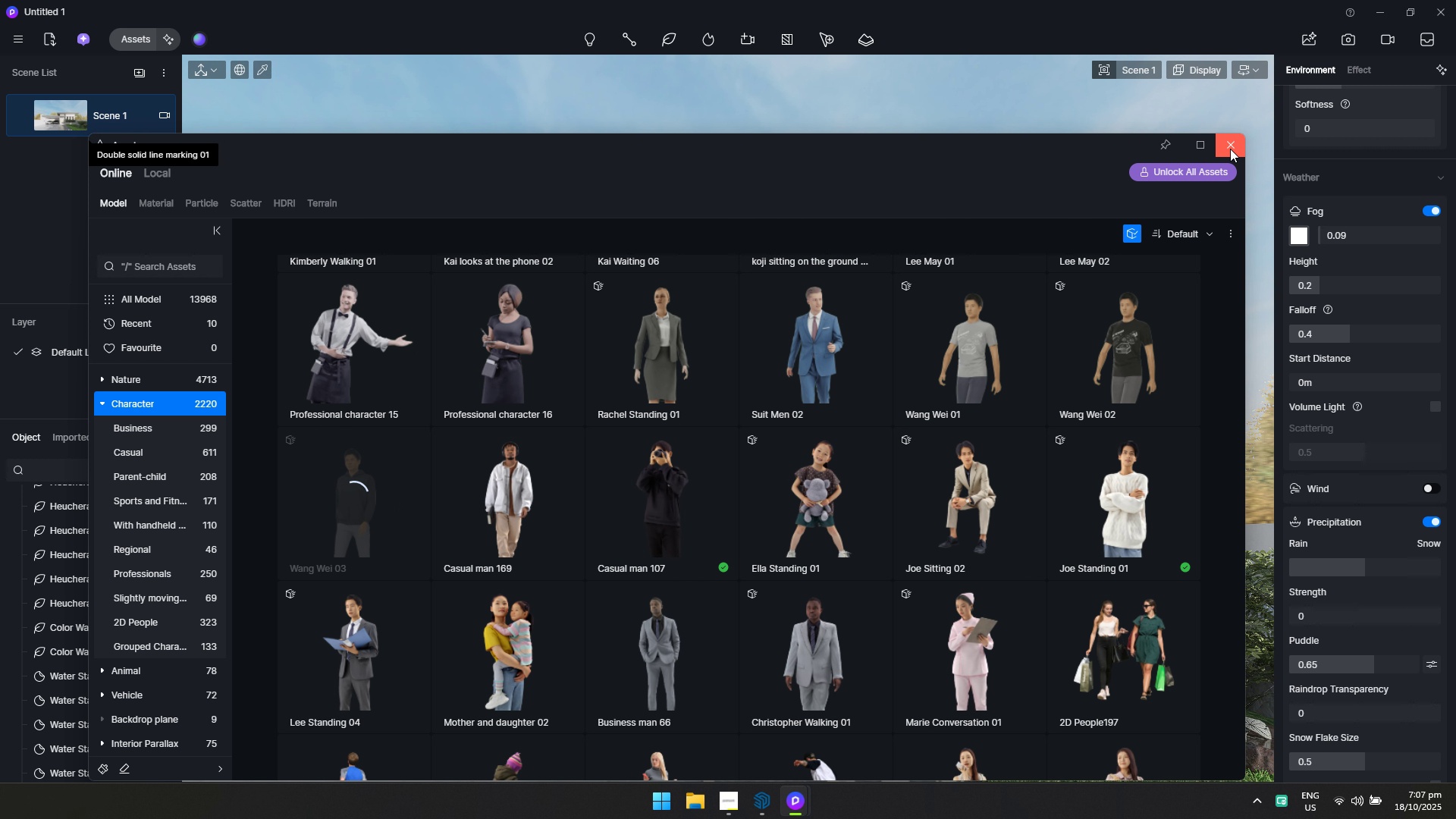 
wait(5.25)
 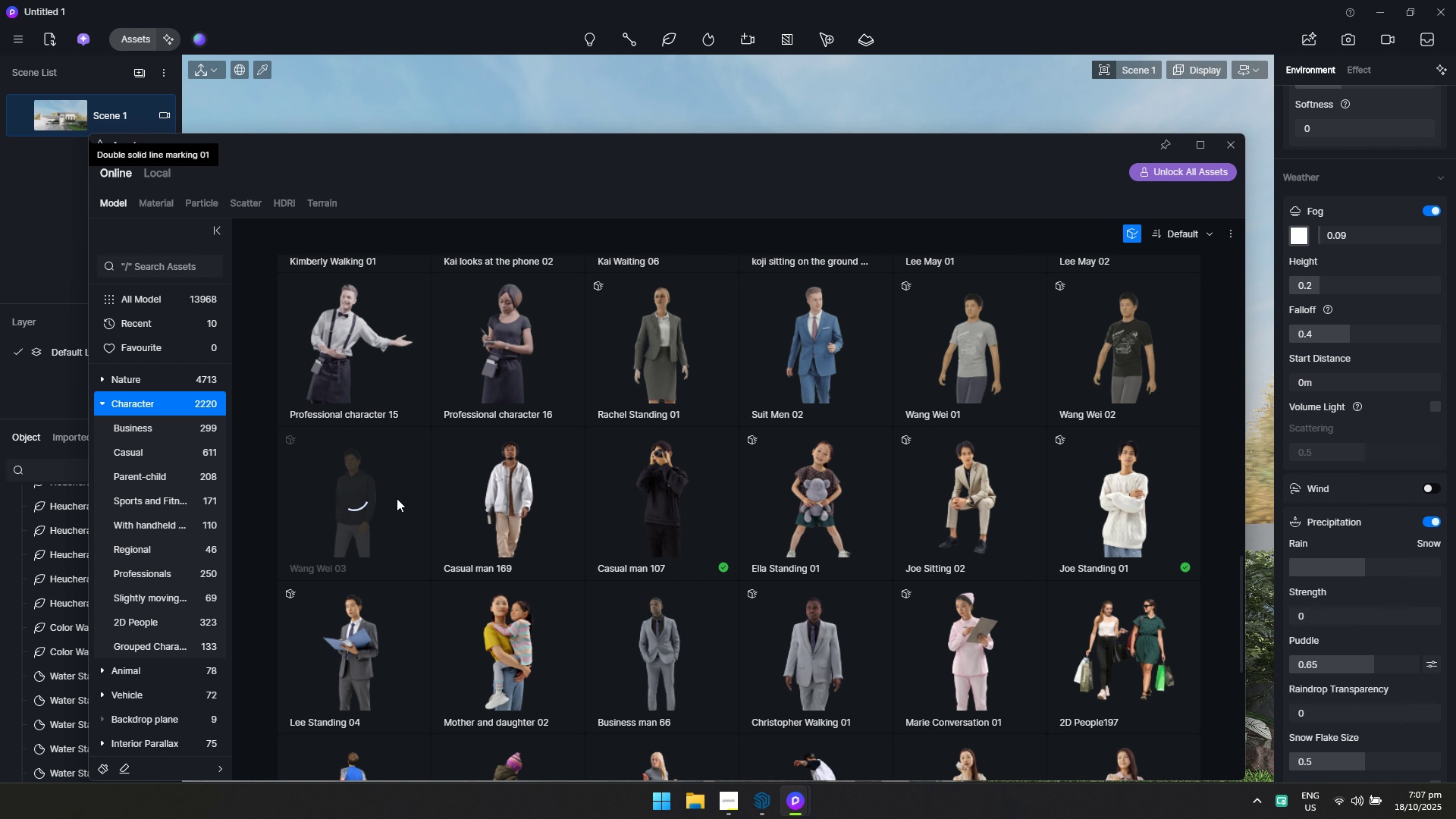 
scroll: coordinate [547, 473], scroll_direction: down, amount: 1.0
 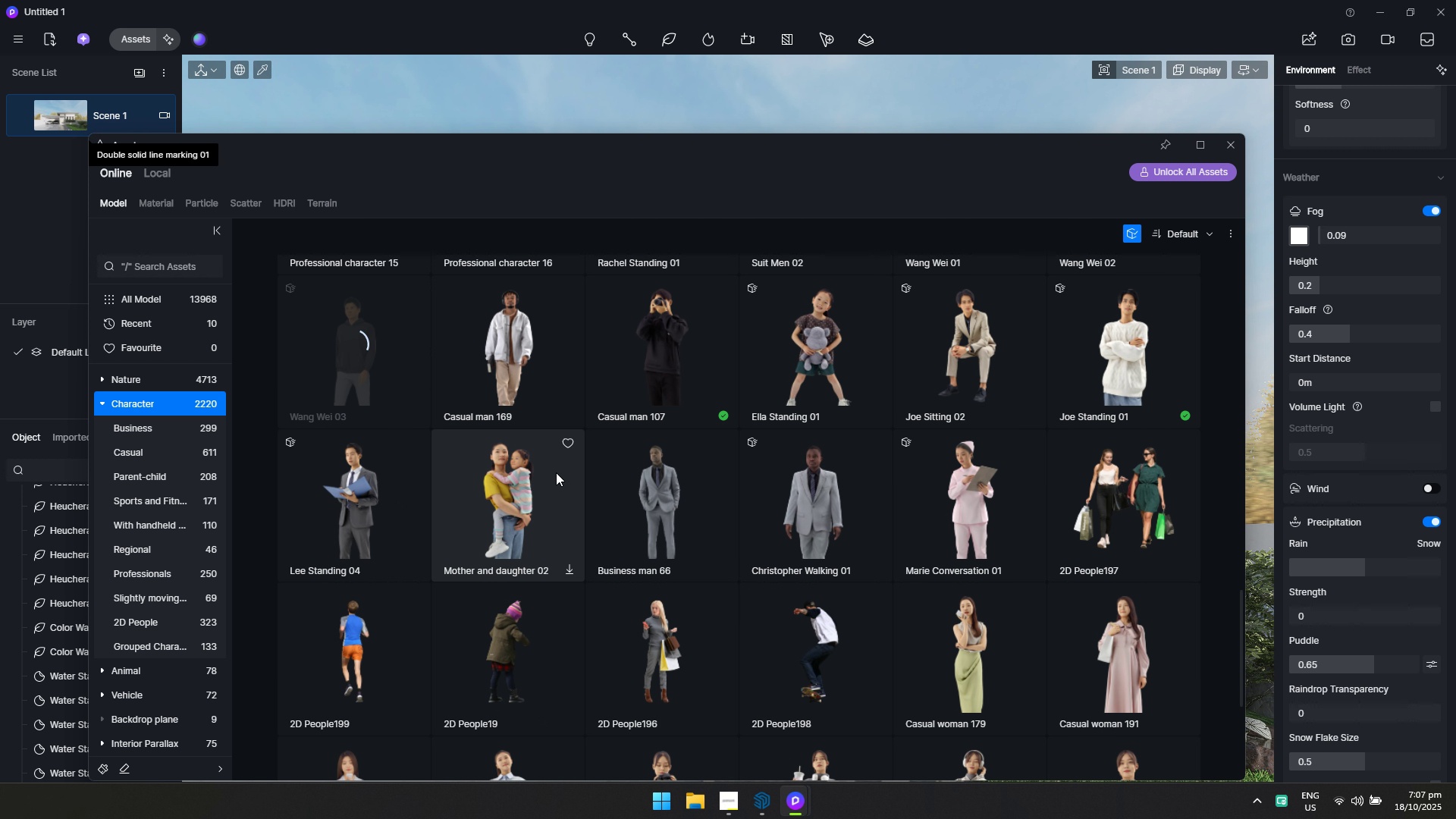 
scroll: coordinate [556, 472], scroll_direction: up, amount: 2.0
 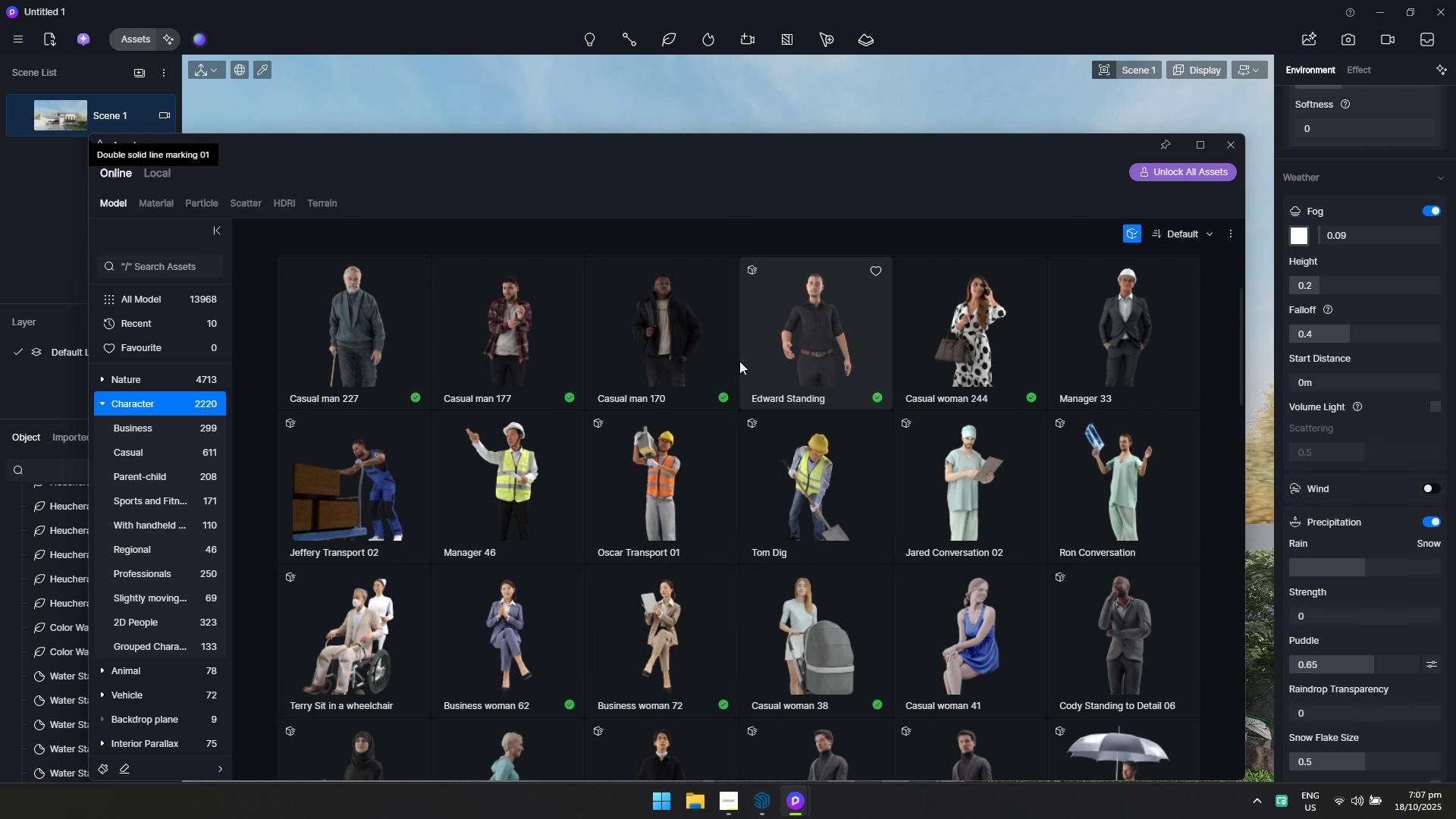 
scroll: coordinate [629, 485], scroll_direction: down, amount: 11.0
 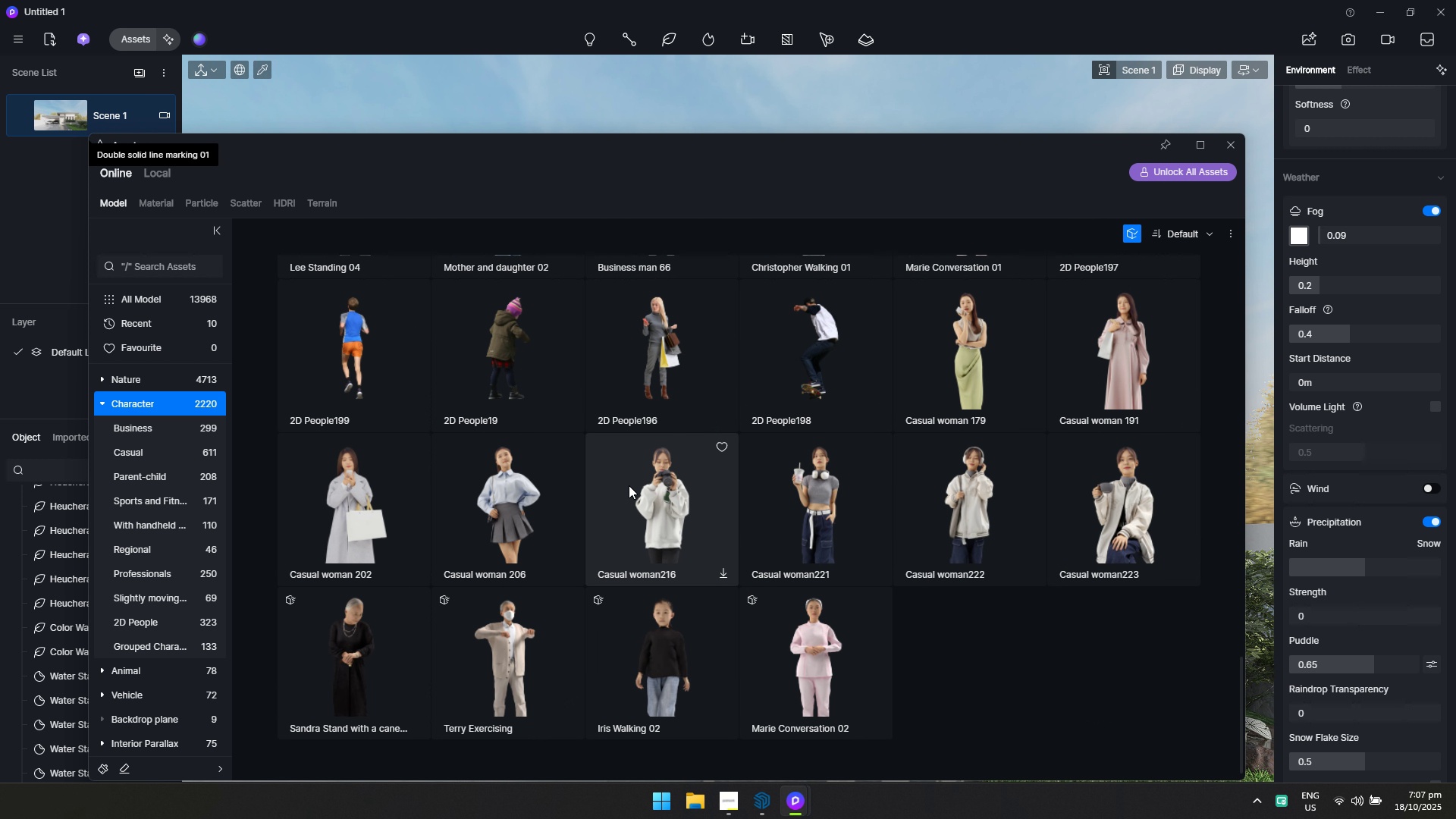 
scroll: coordinate [631, 482], scroll_direction: up, amount: 7.0
 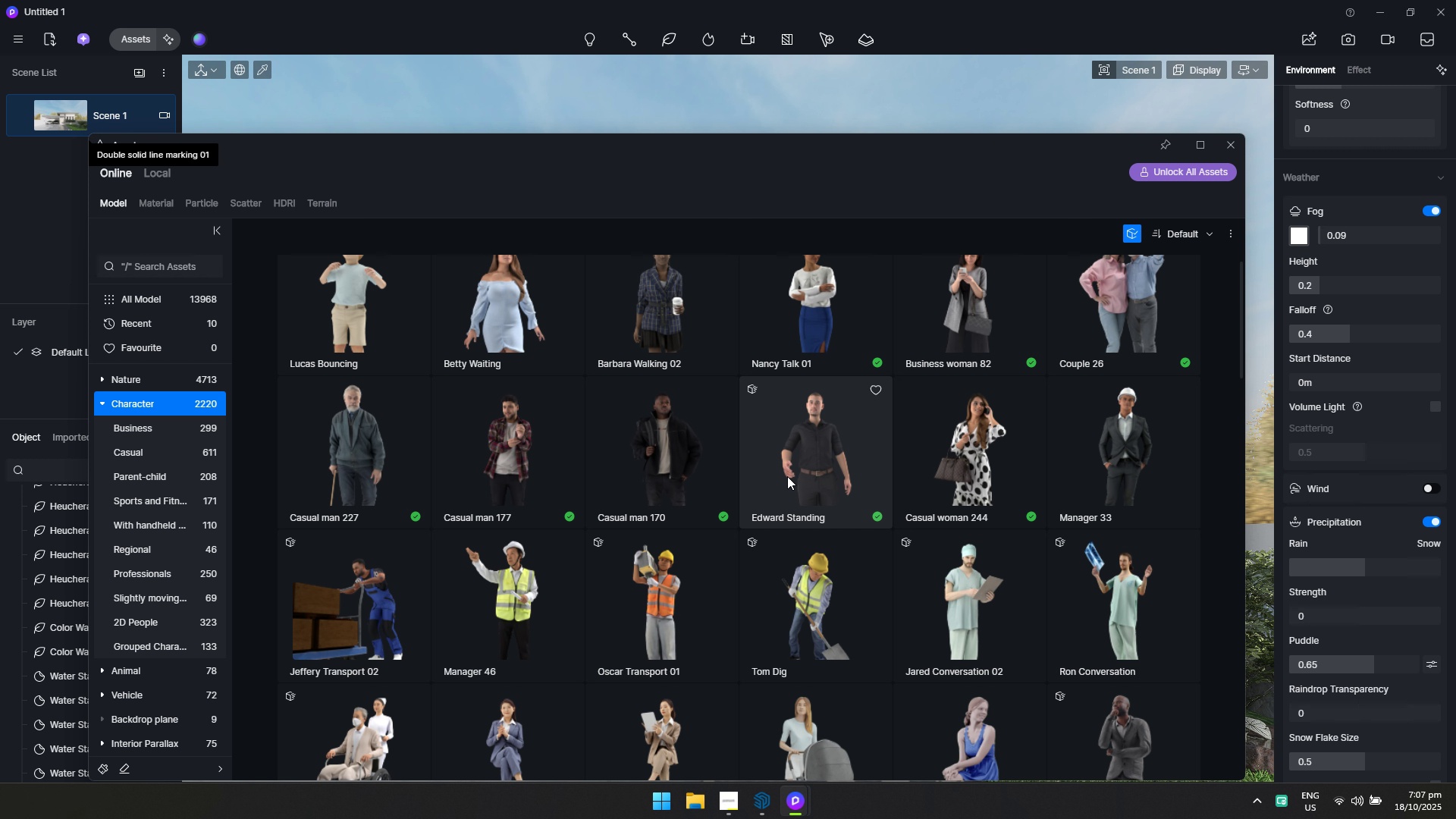 
scroll: coordinate [767, 506], scroll_direction: down, amount: 6.0
 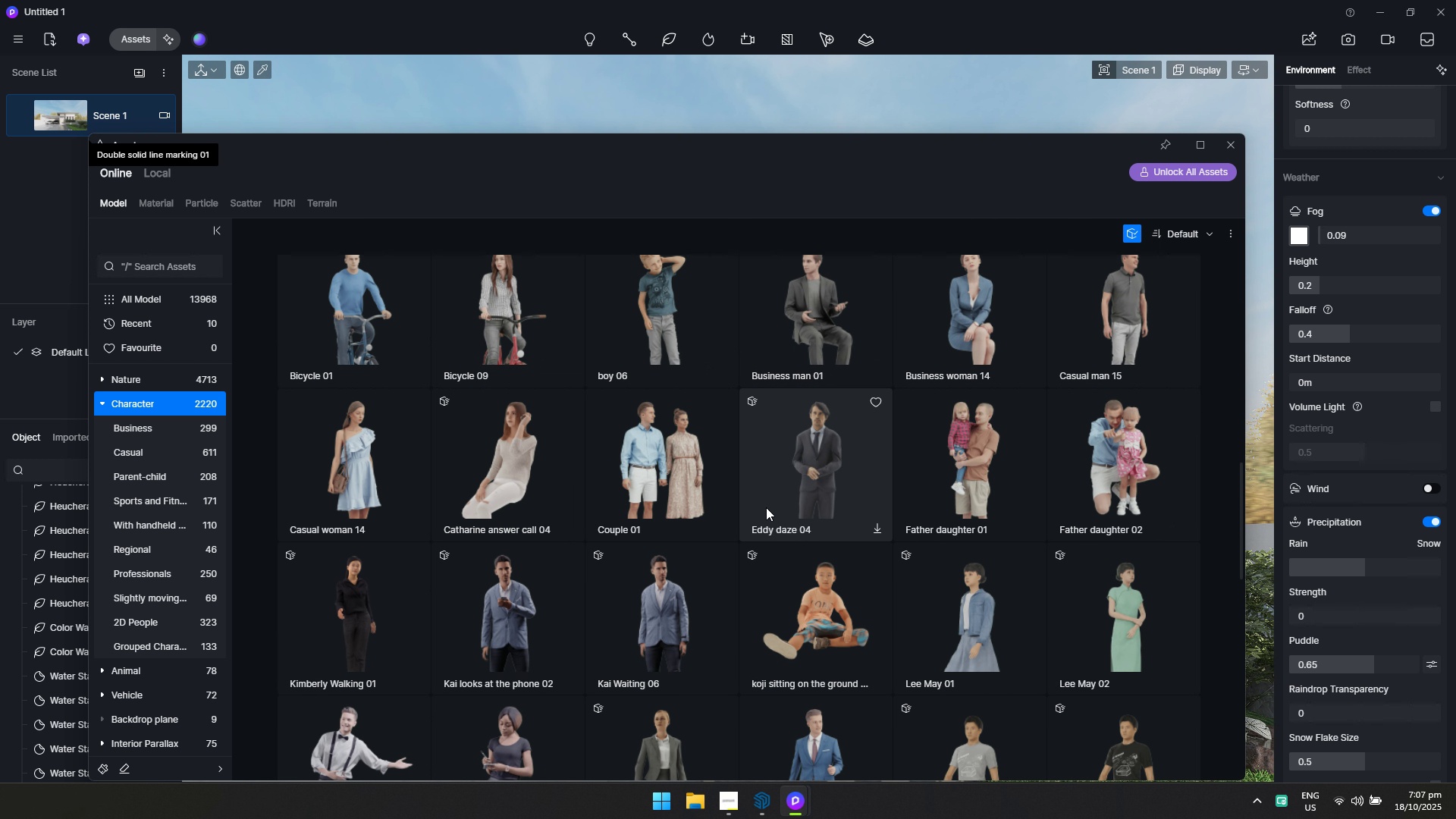 
scroll: coordinate [755, 520], scroll_direction: up, amount: 8.0
 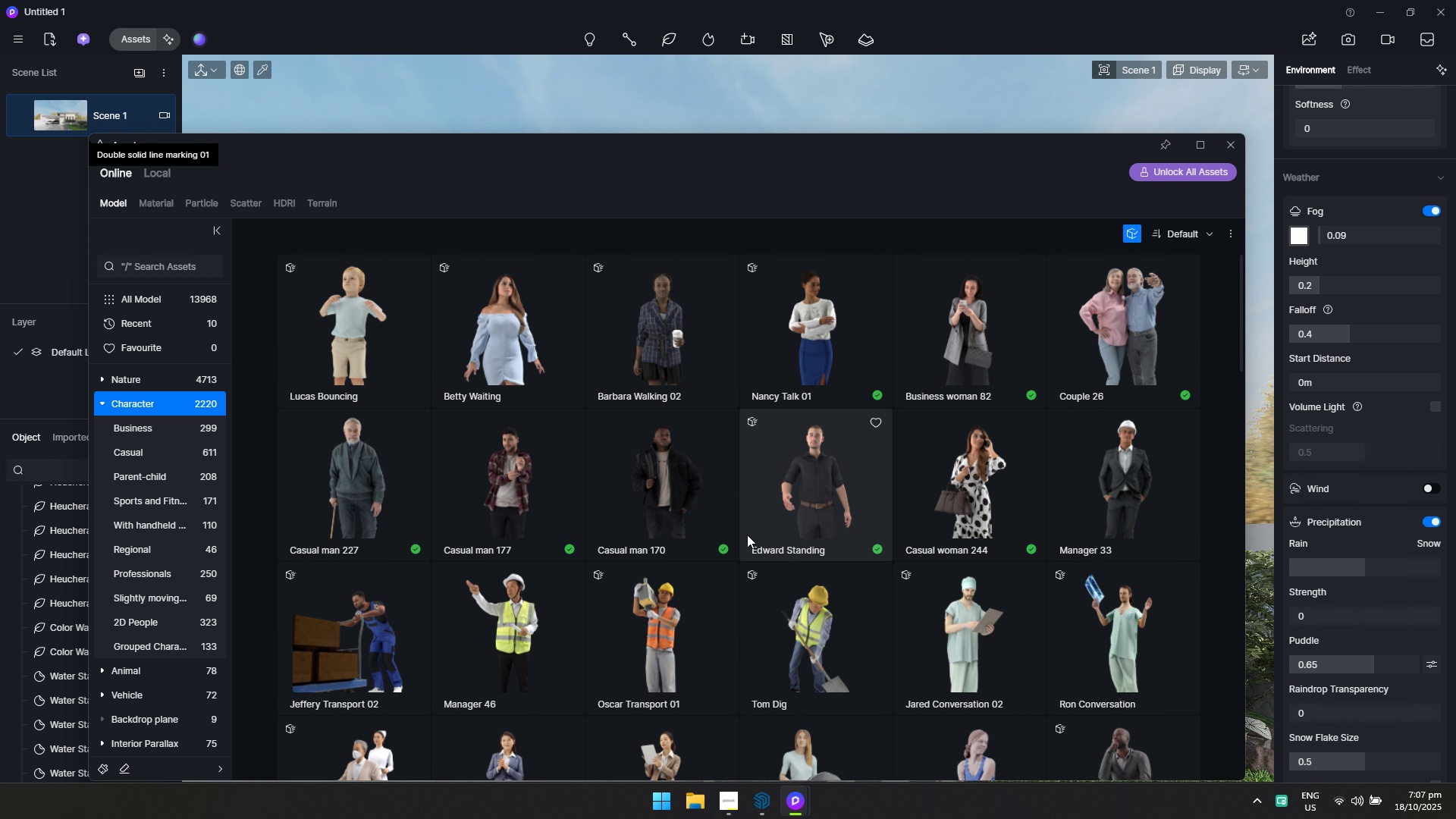 
scroll: coordinate [712, 497], scroll_direction: down, amount: 9.0
 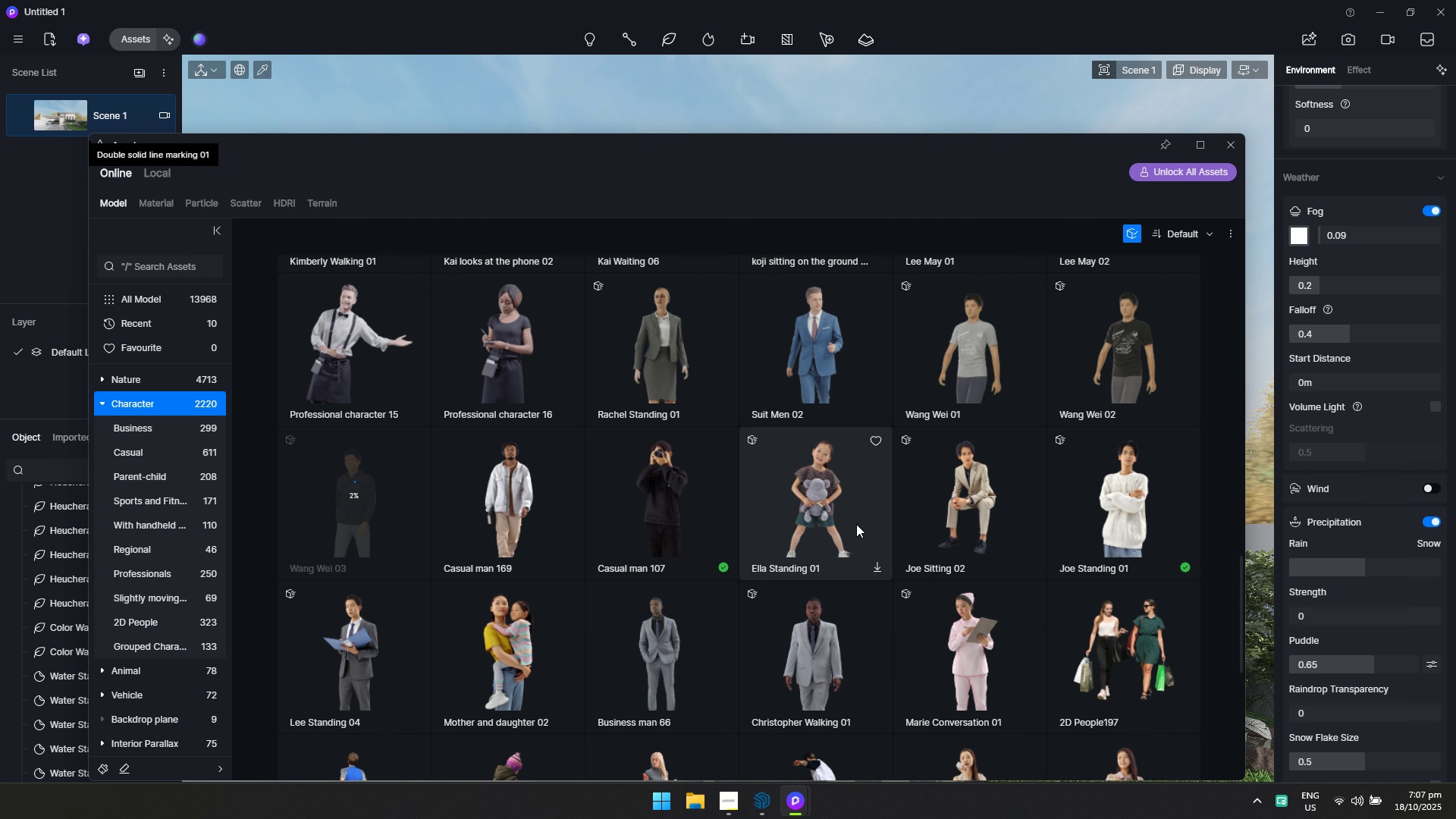 
scroll: coordinate [855, 522], scroll_direction: up, amount: 7.0
 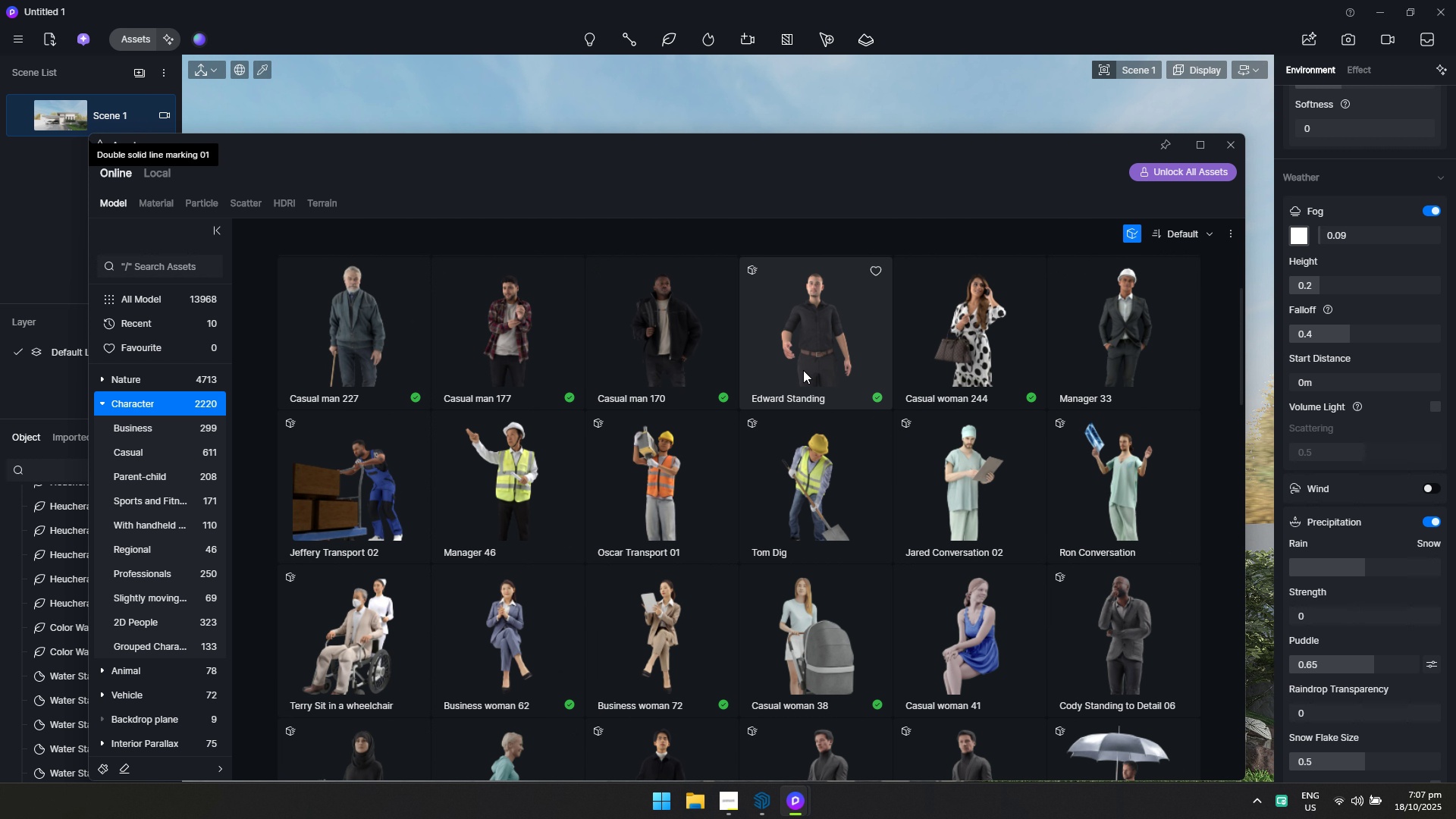 
left_click([803, 370])
 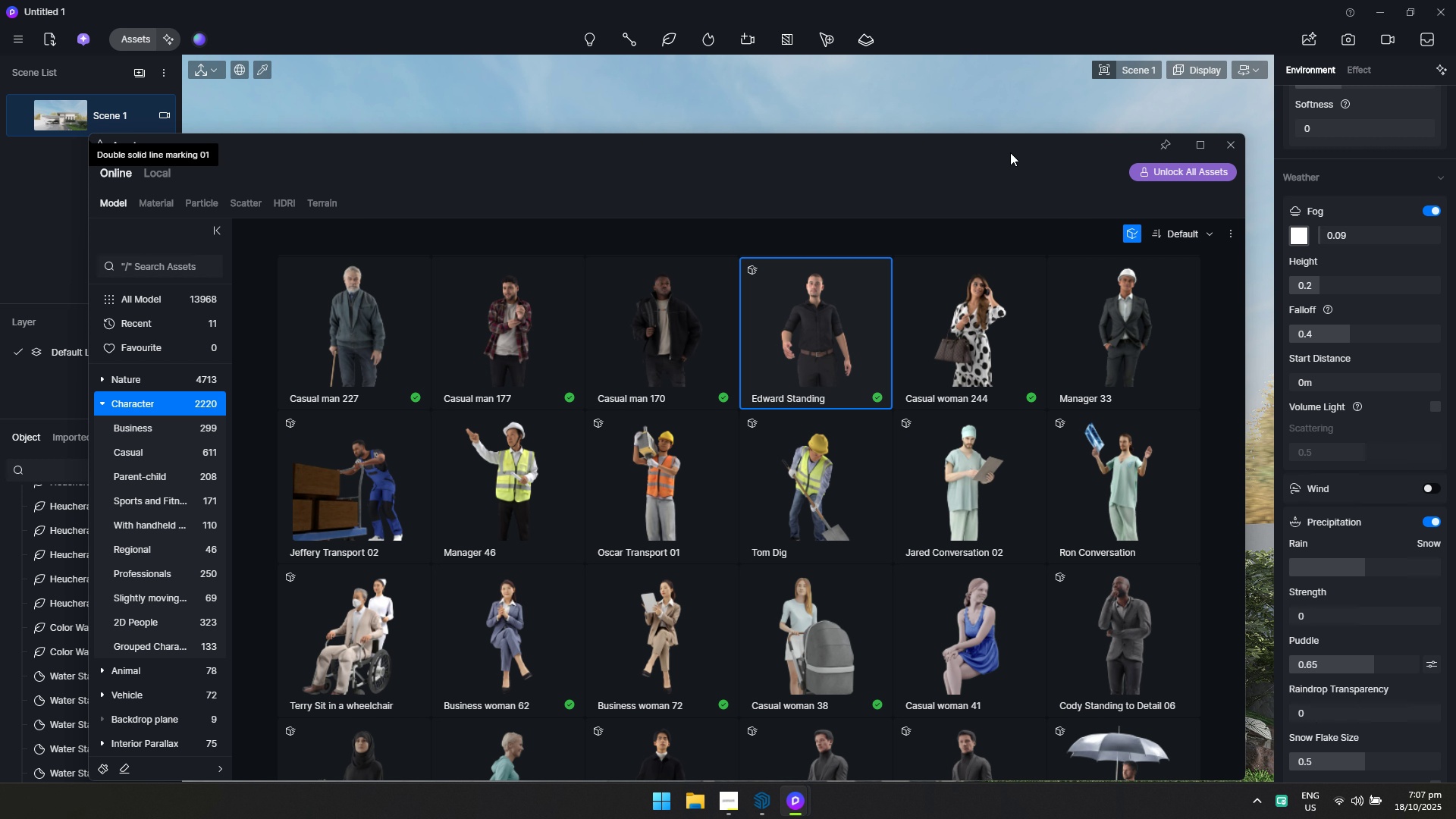 
left_click_drag(start_coordinate=[1002, 148], to_coordinate=[586, 610])
 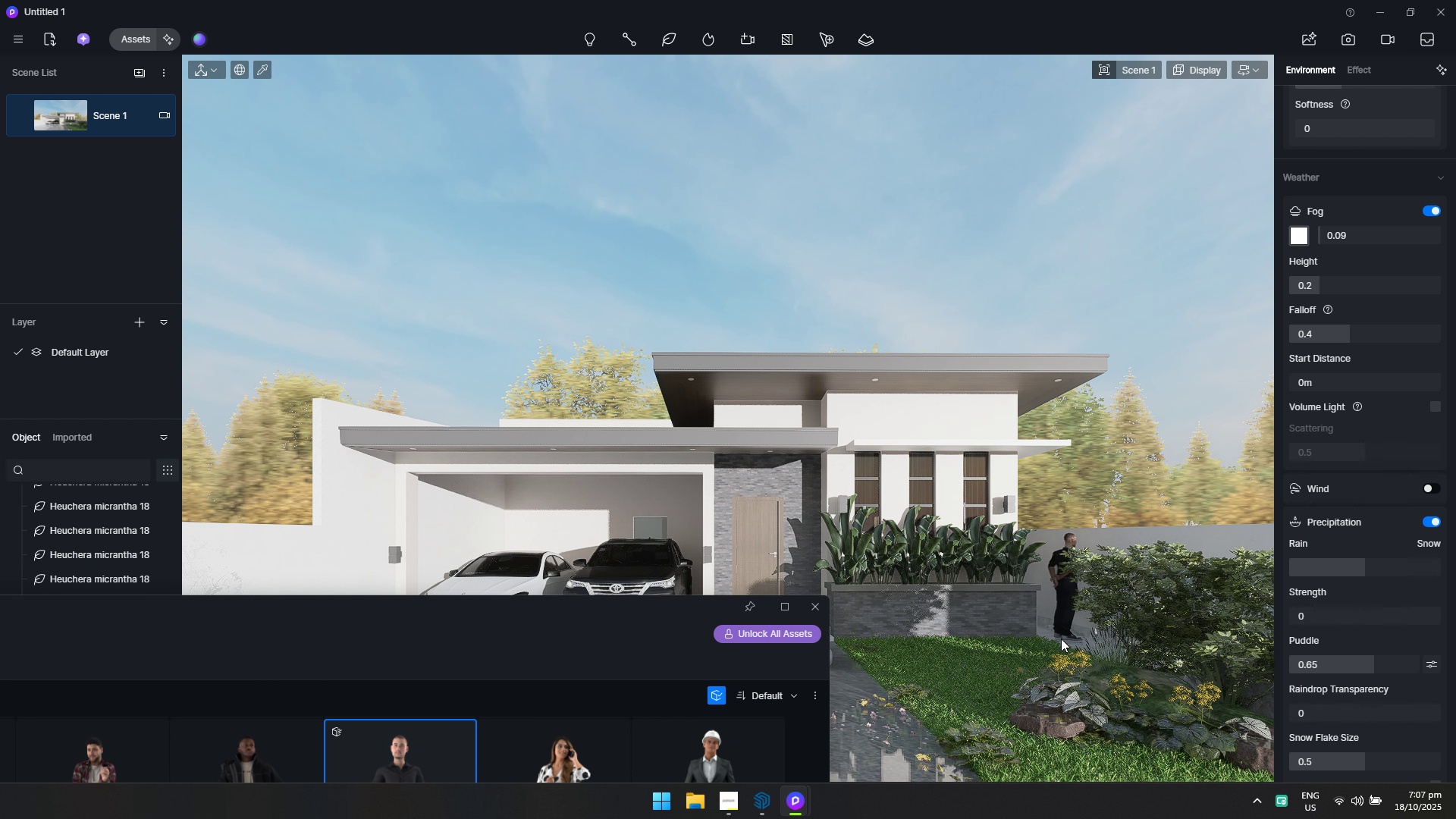 
key(Escape)
 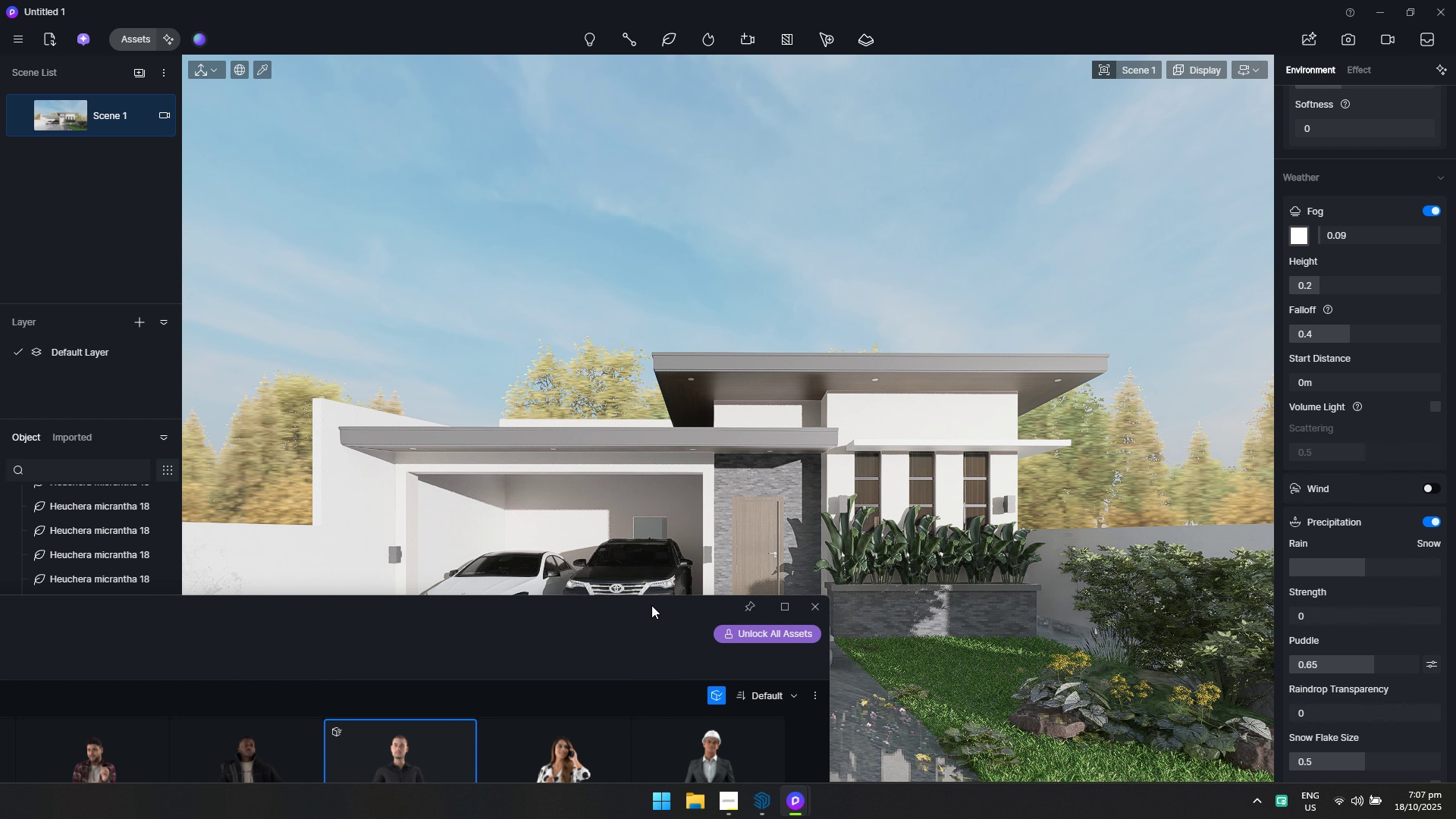 
left_click_drag(start_coordinate=[651, 605], to_coordinate=[1103, 130])
 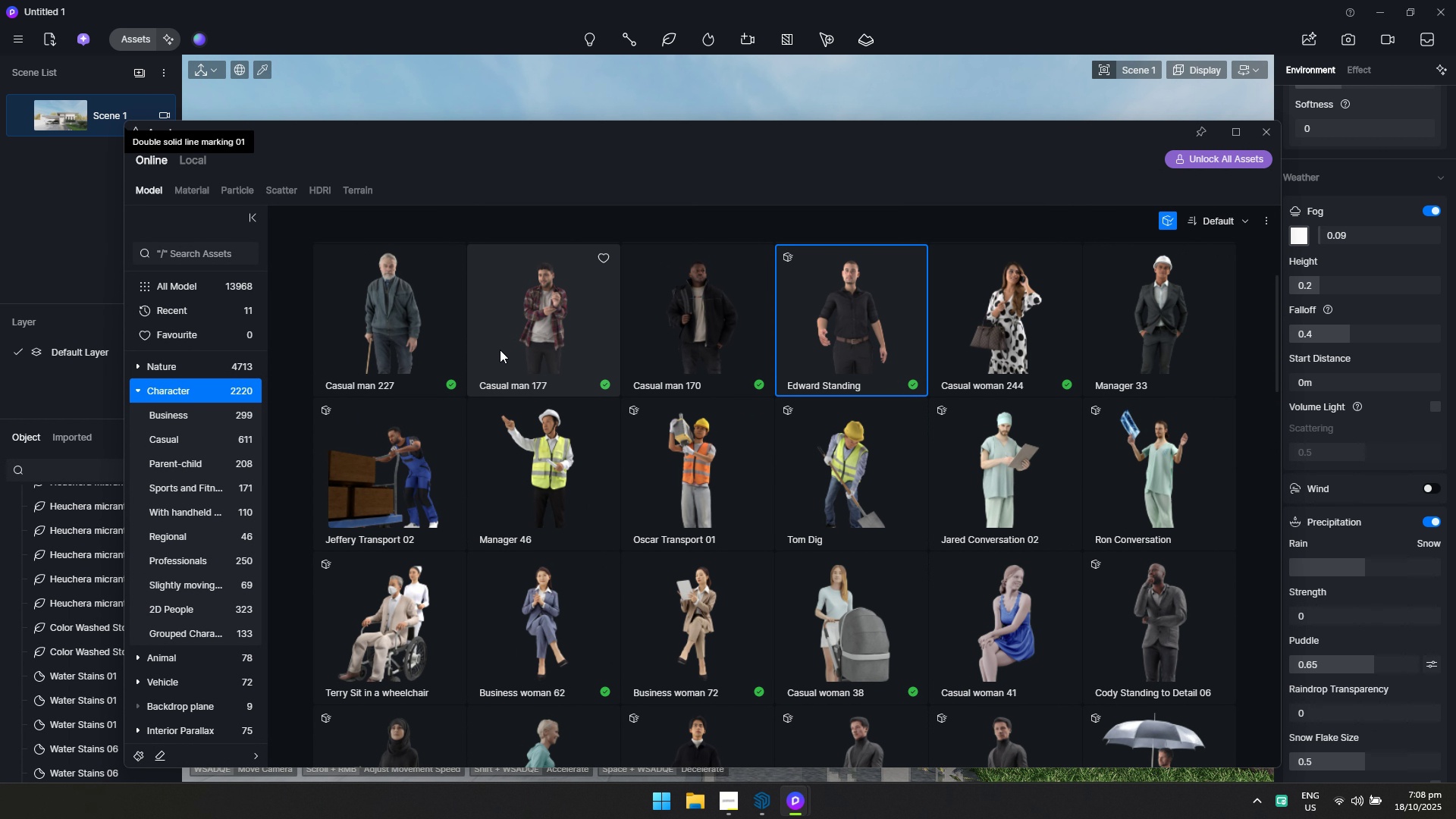 
mouse_move([417, 334])
 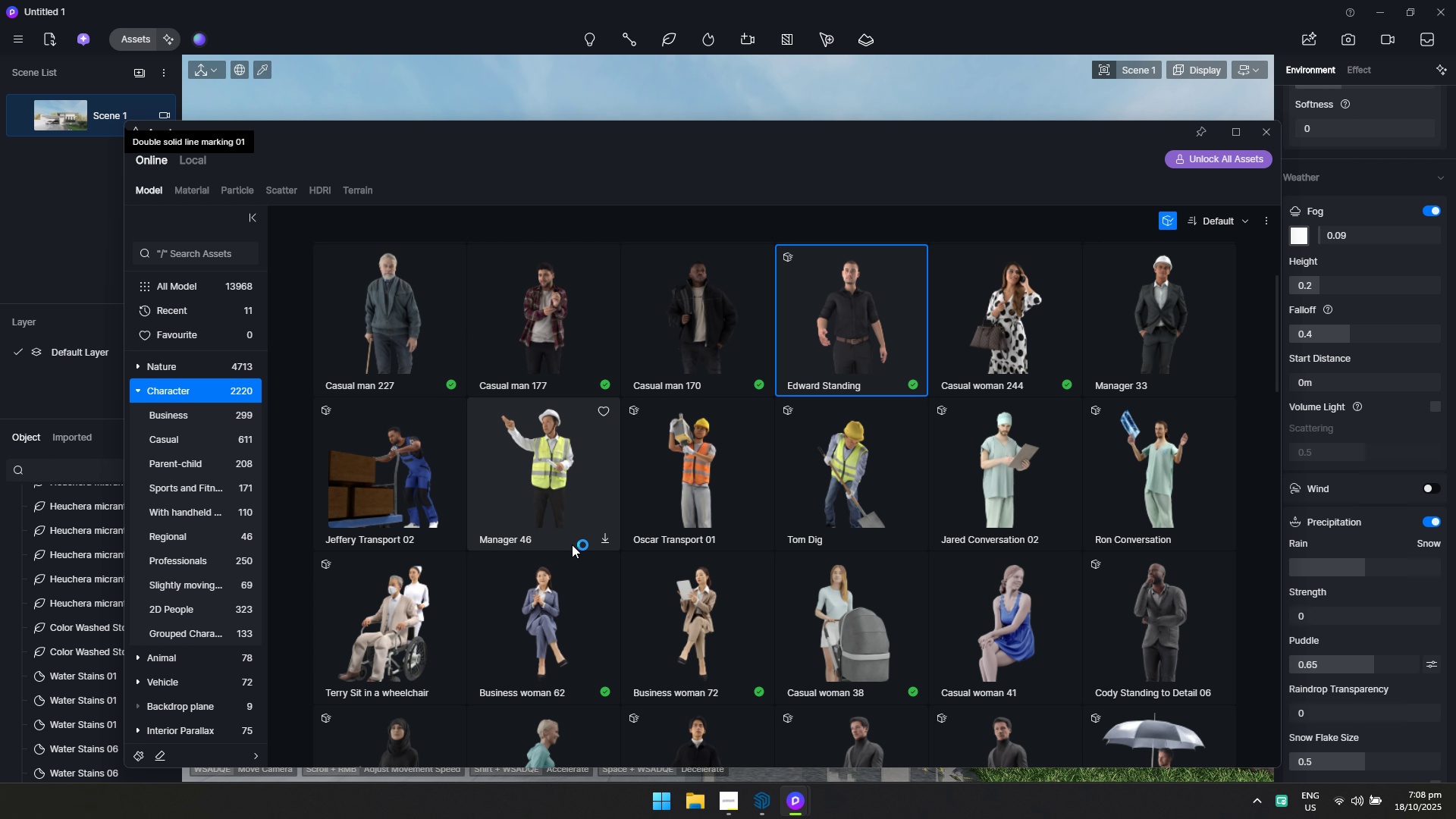 
scroll: coordinate [571, 544], scroll_direction: down, amount: 6.0
 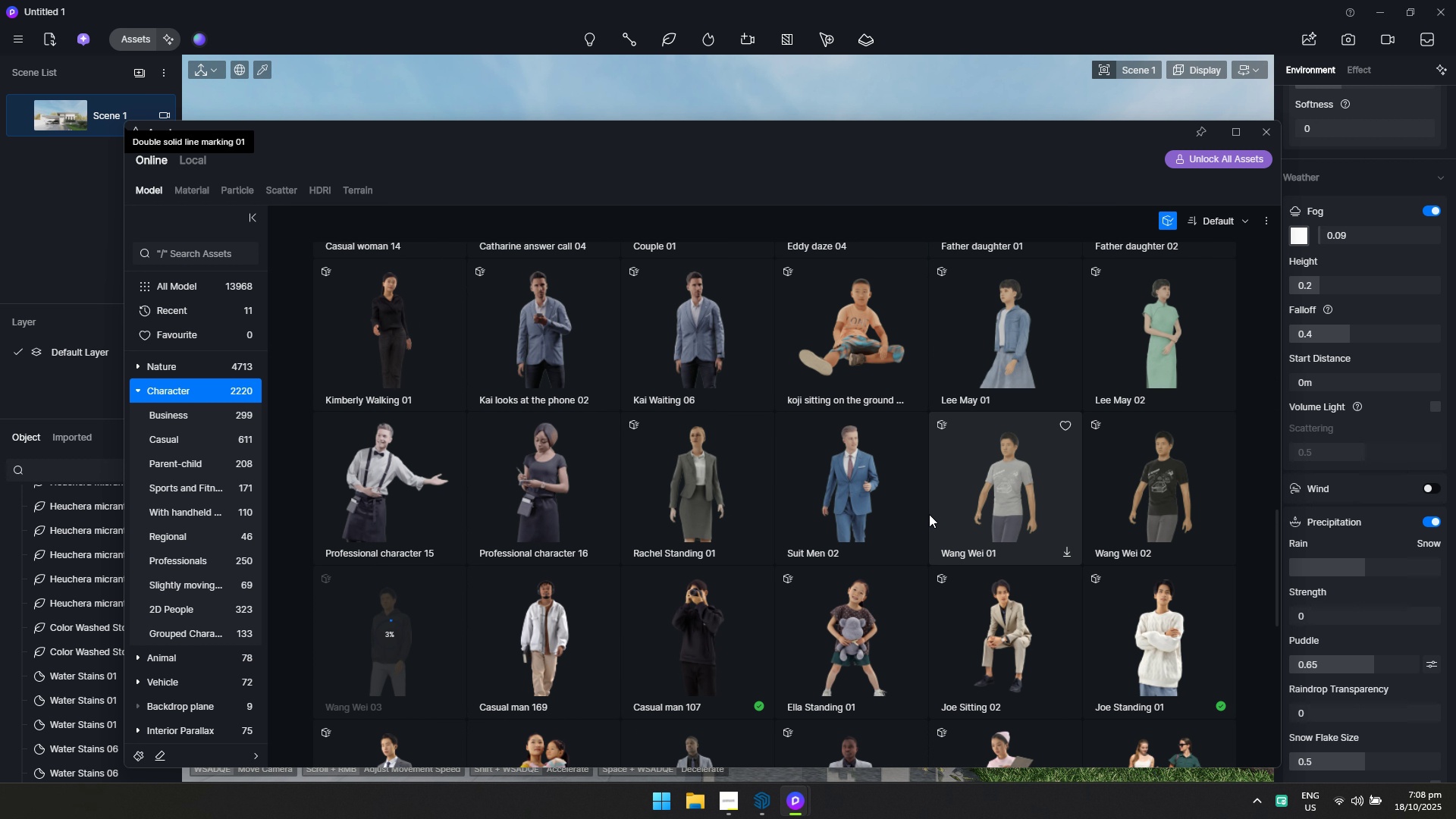 
mouse_move([751, 453])
 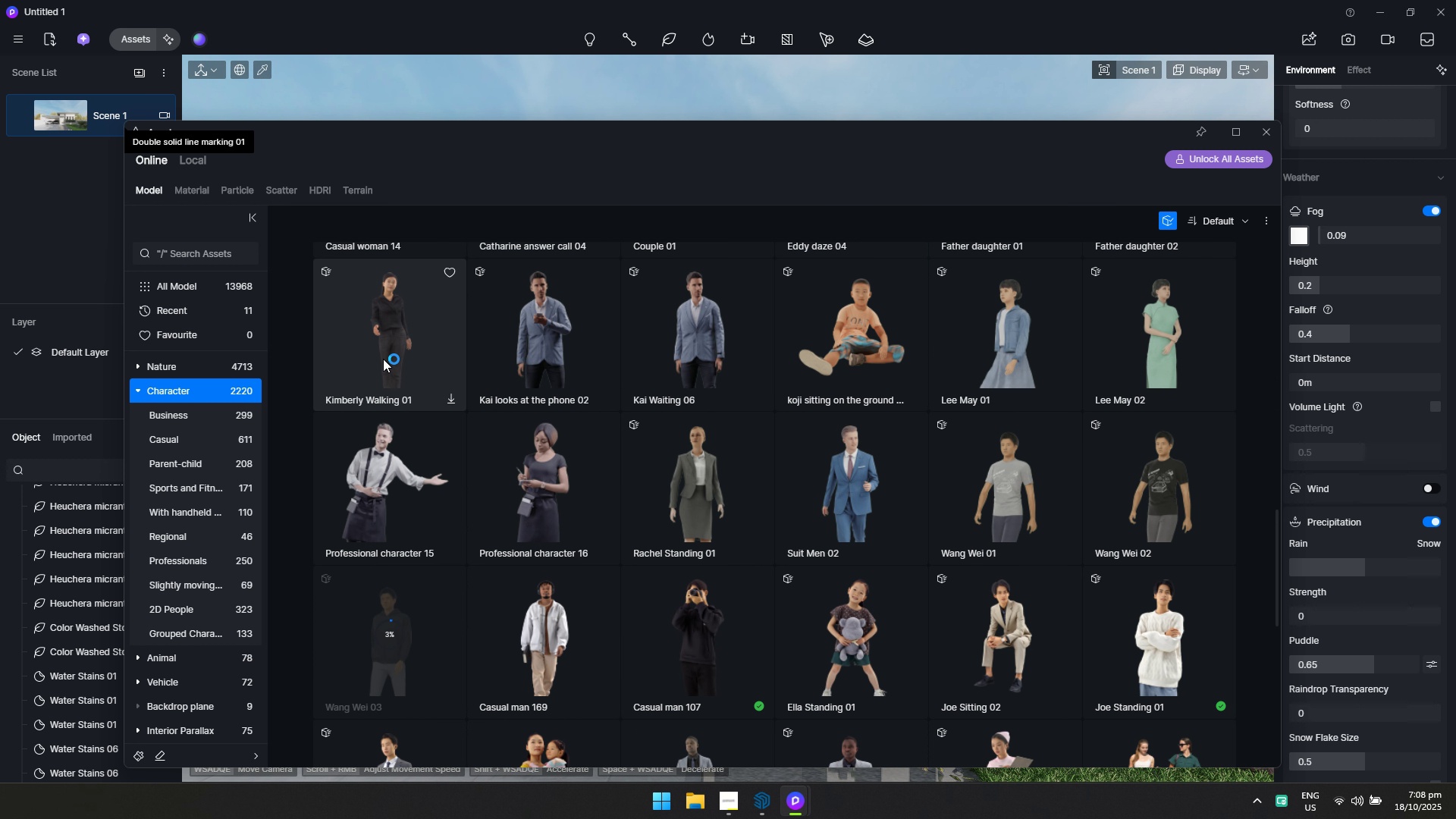 
scroll: coordinate [879, 497], scroll_direction: down, amount: 1.0
 